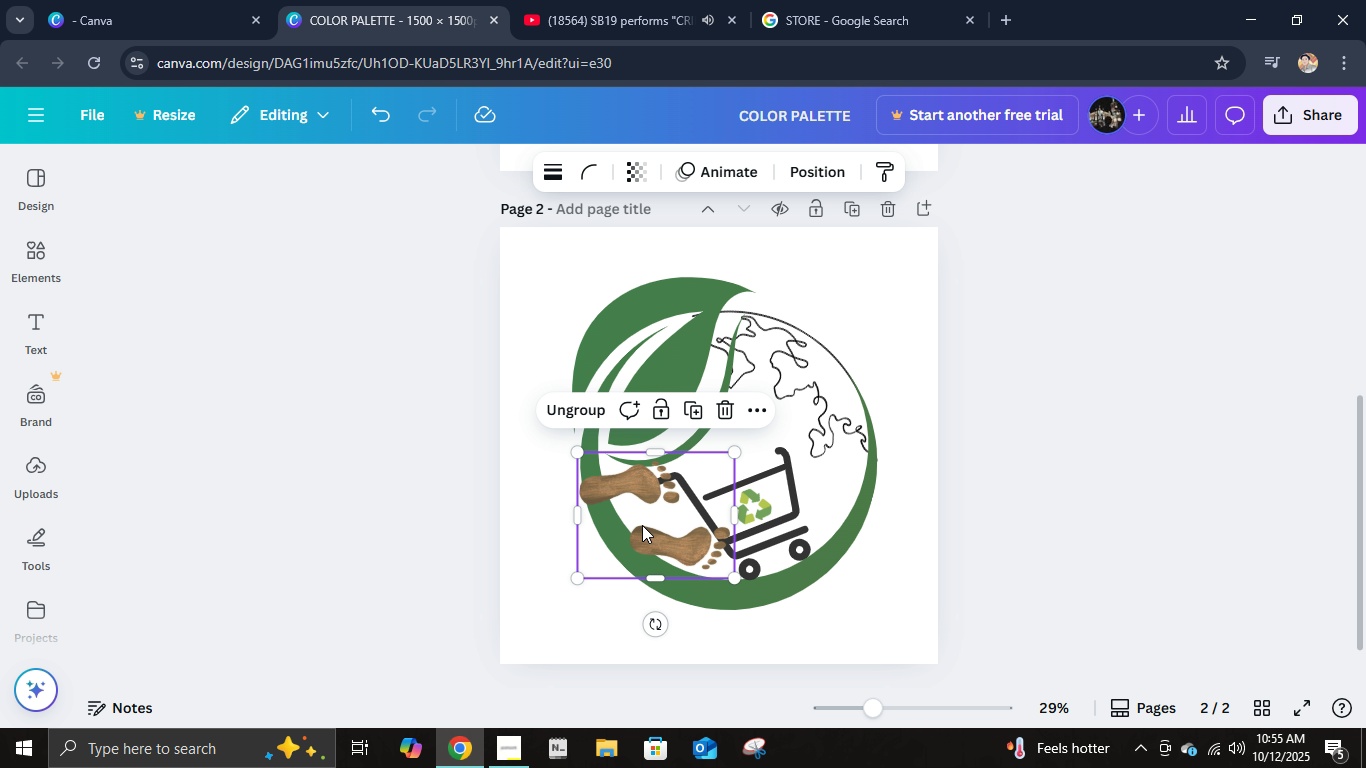 
left_click_drag(start_coordinate=[642, 525], to_coordinate=[747, 488])
 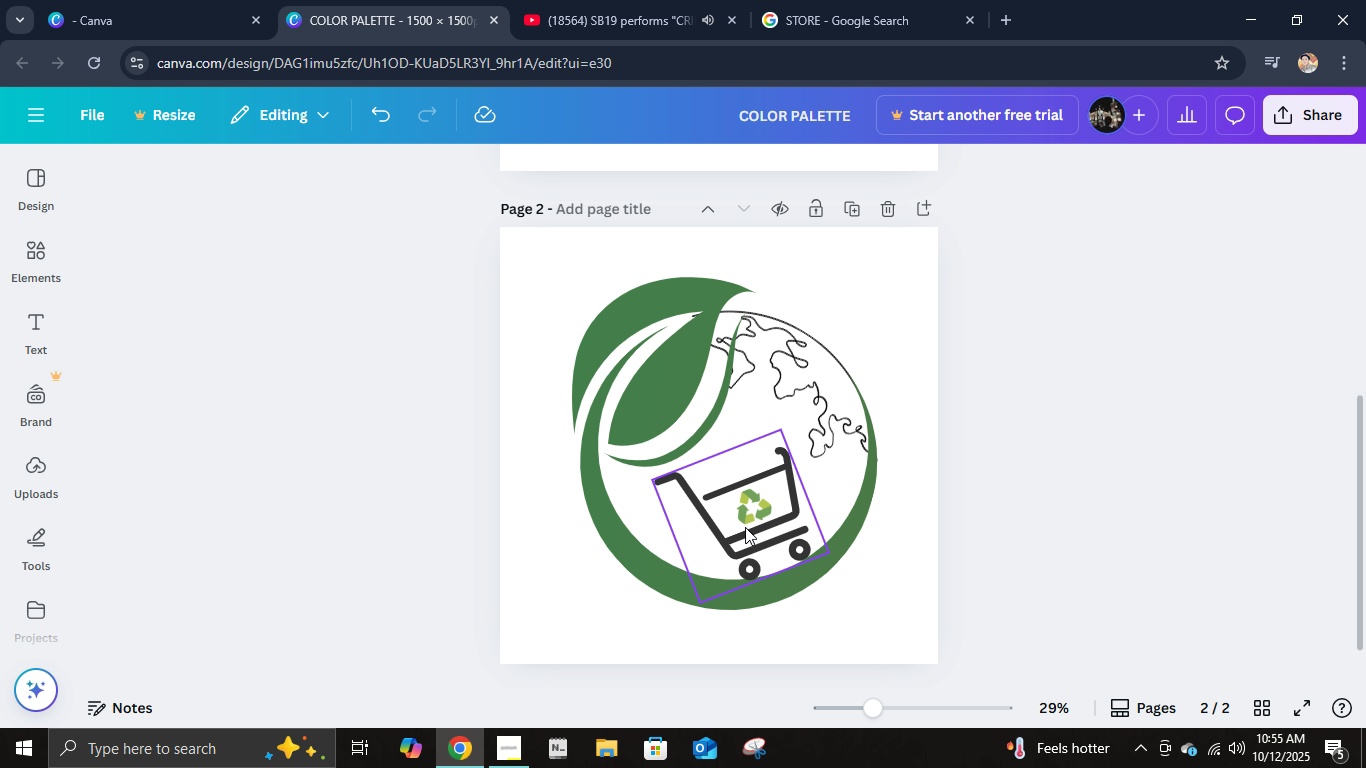 
key(Delete)
 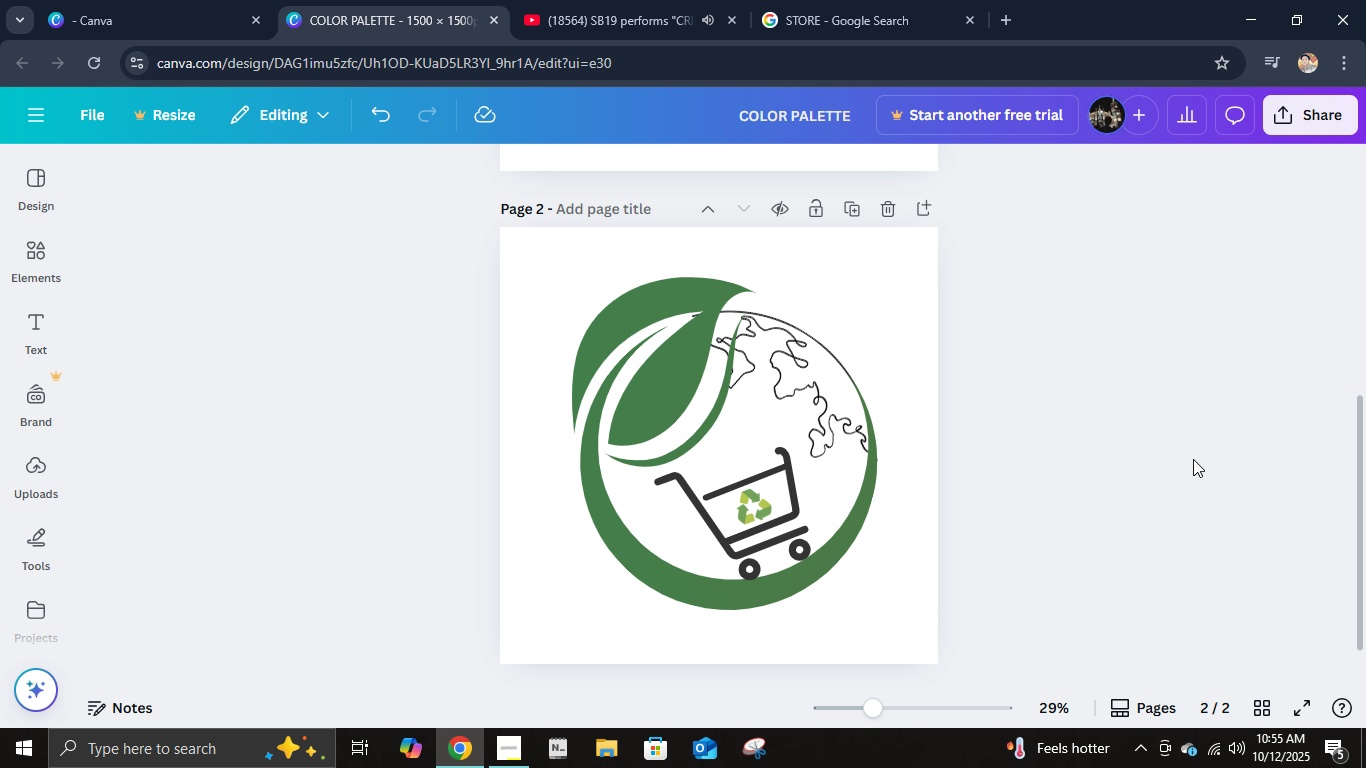 
left_click([1193, 459])
 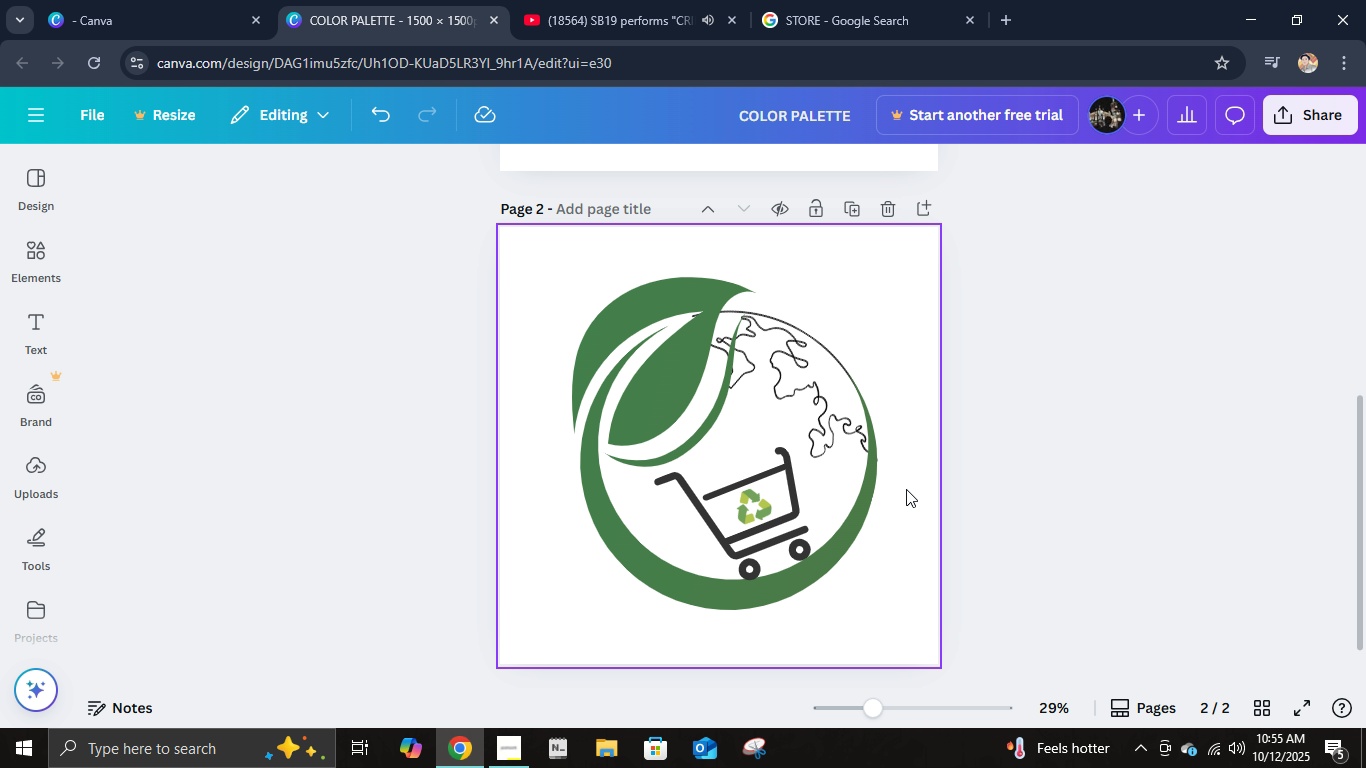 
left_click([805, 520])
 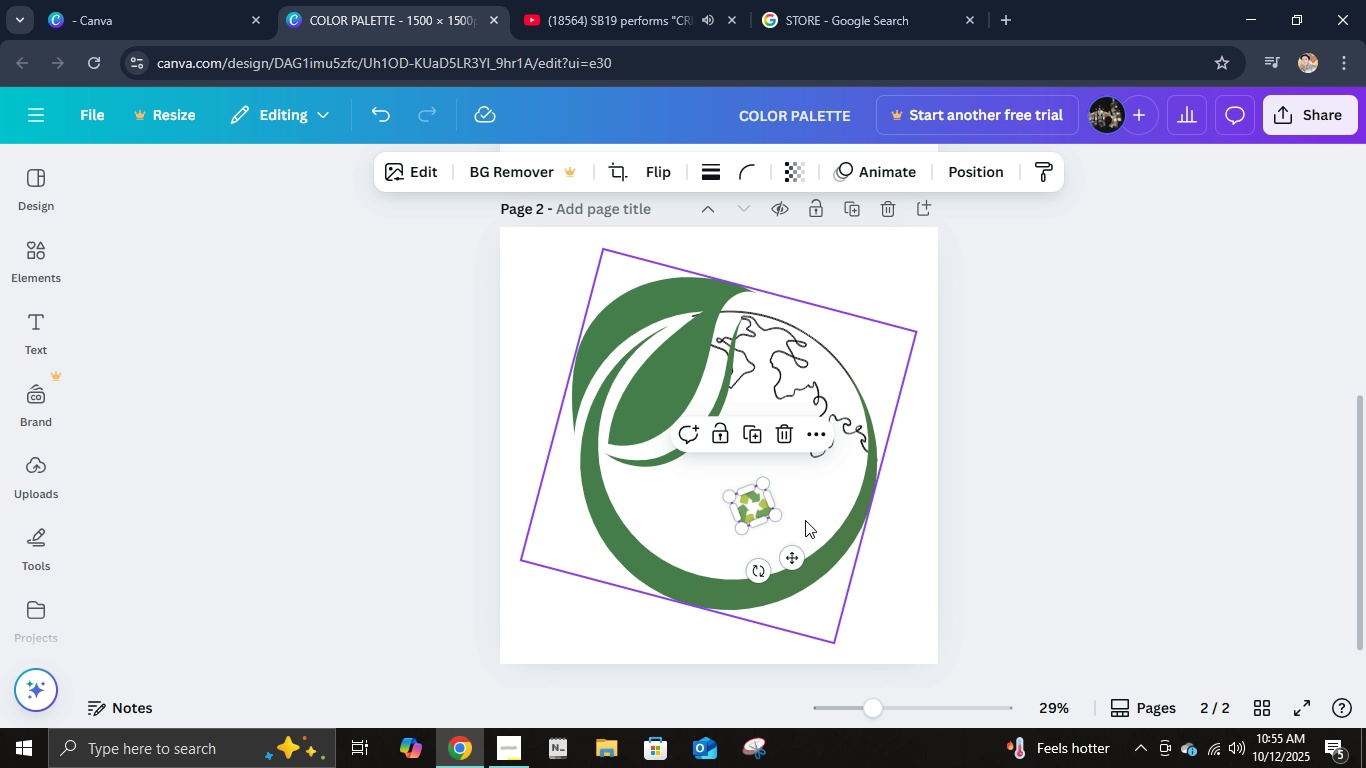 
key(Delete)
 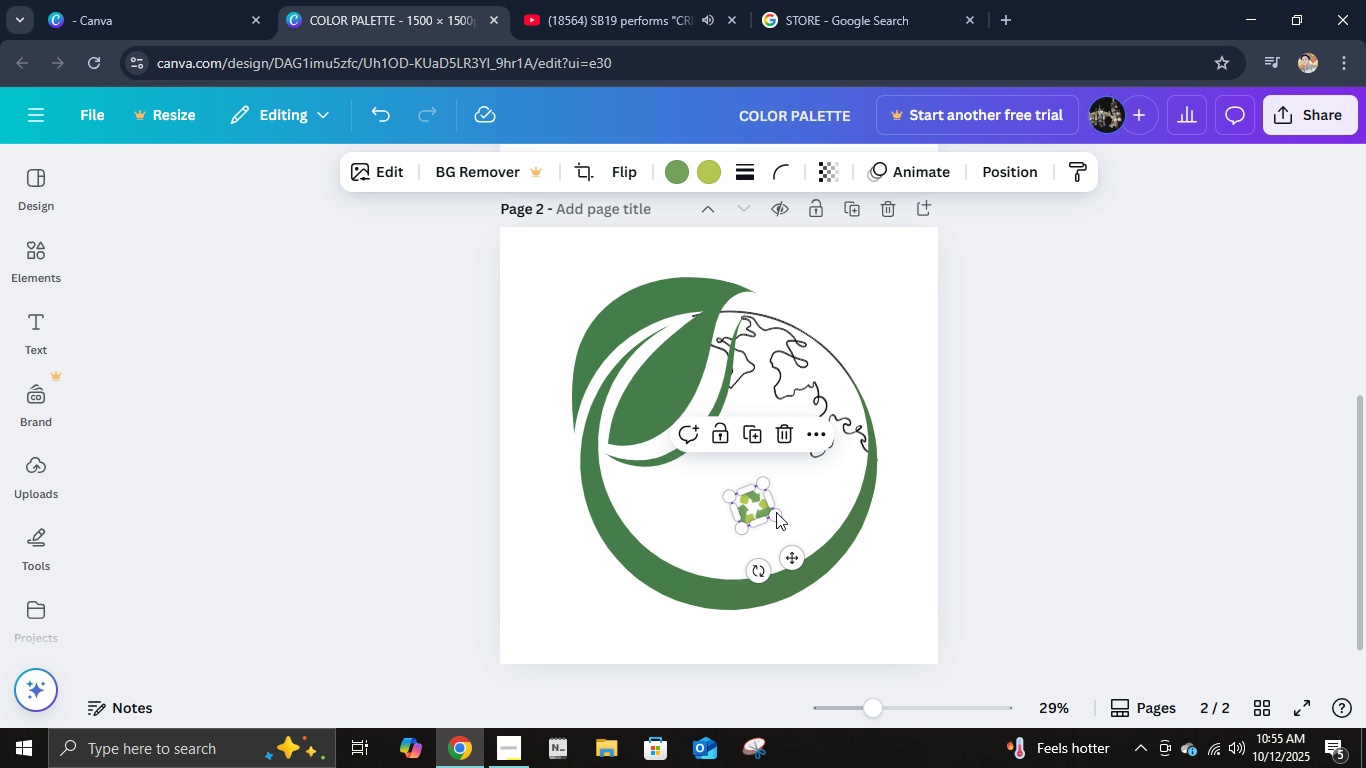 
key(Delete)
 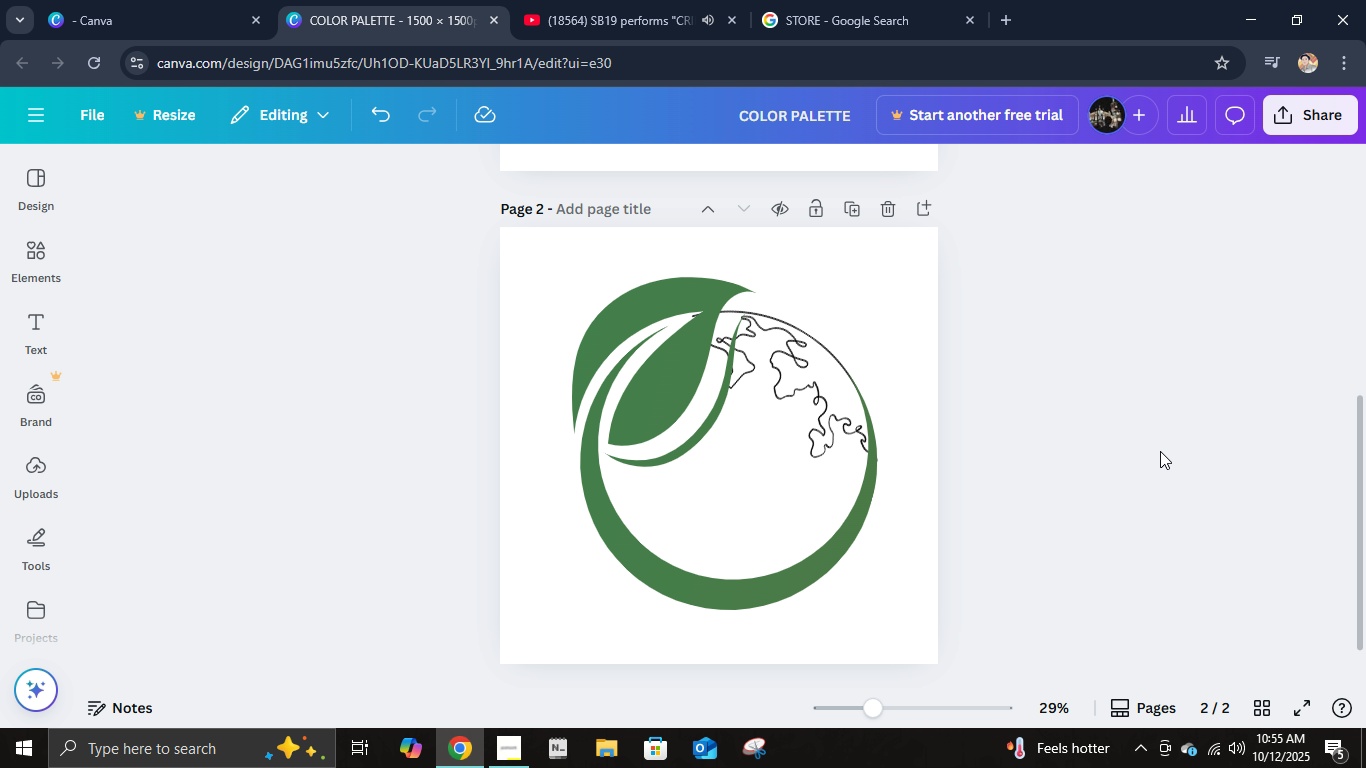 
left_click([1160, 451])
 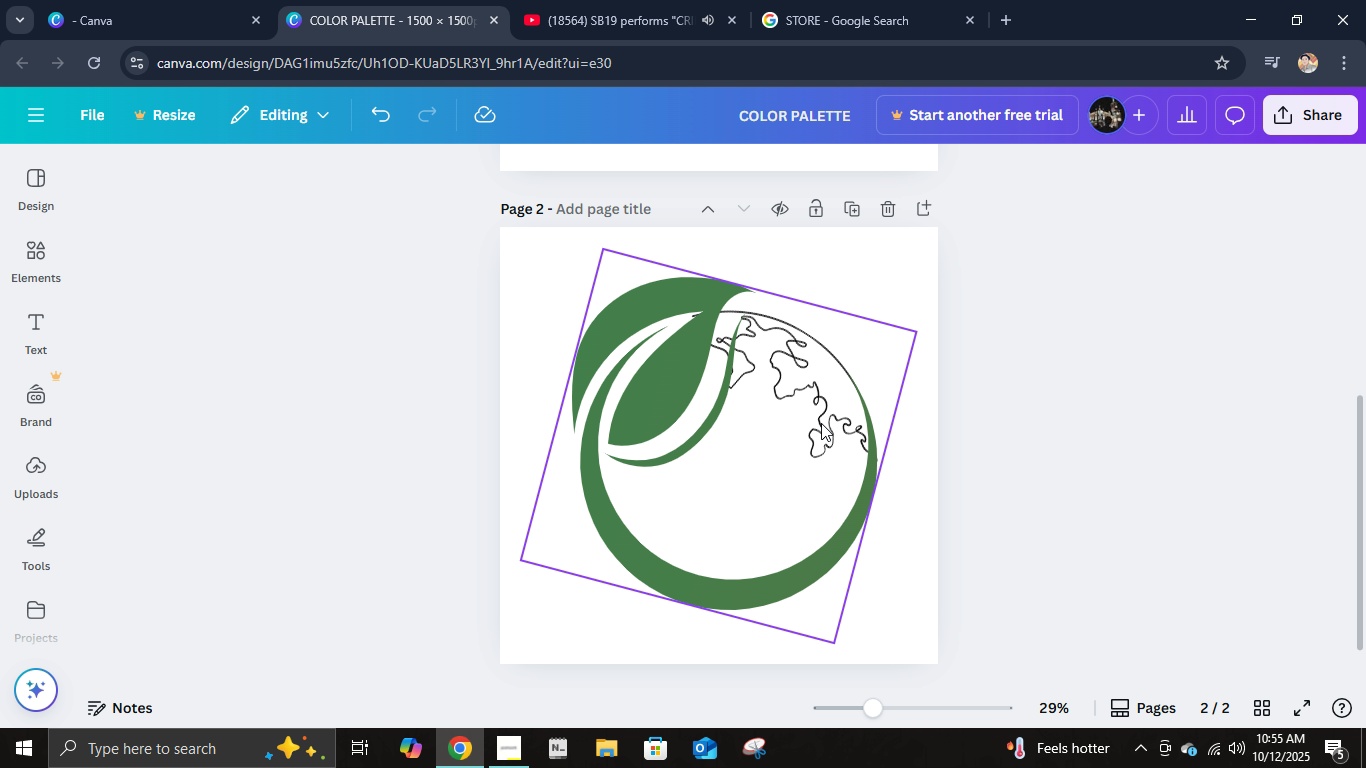 
left_click([1216, 359])
 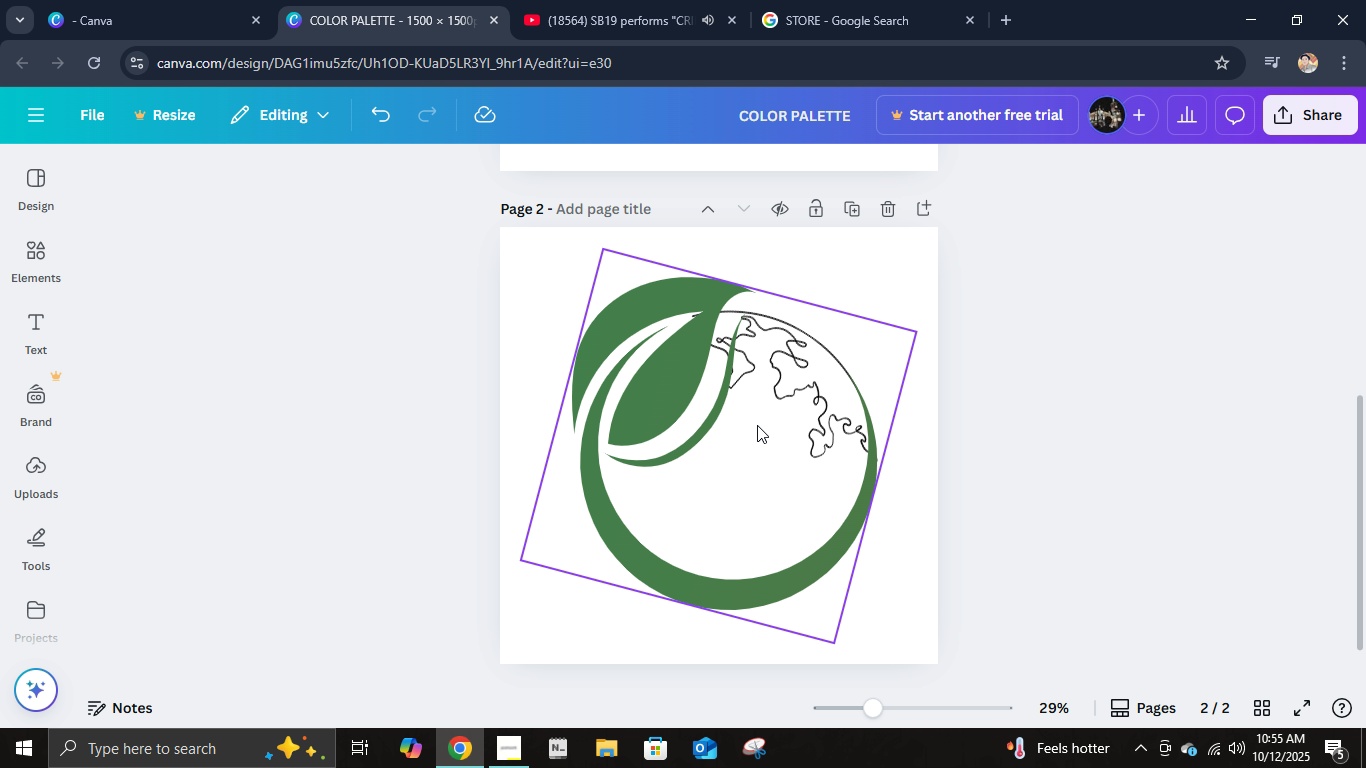 
left_click([756, 430])
 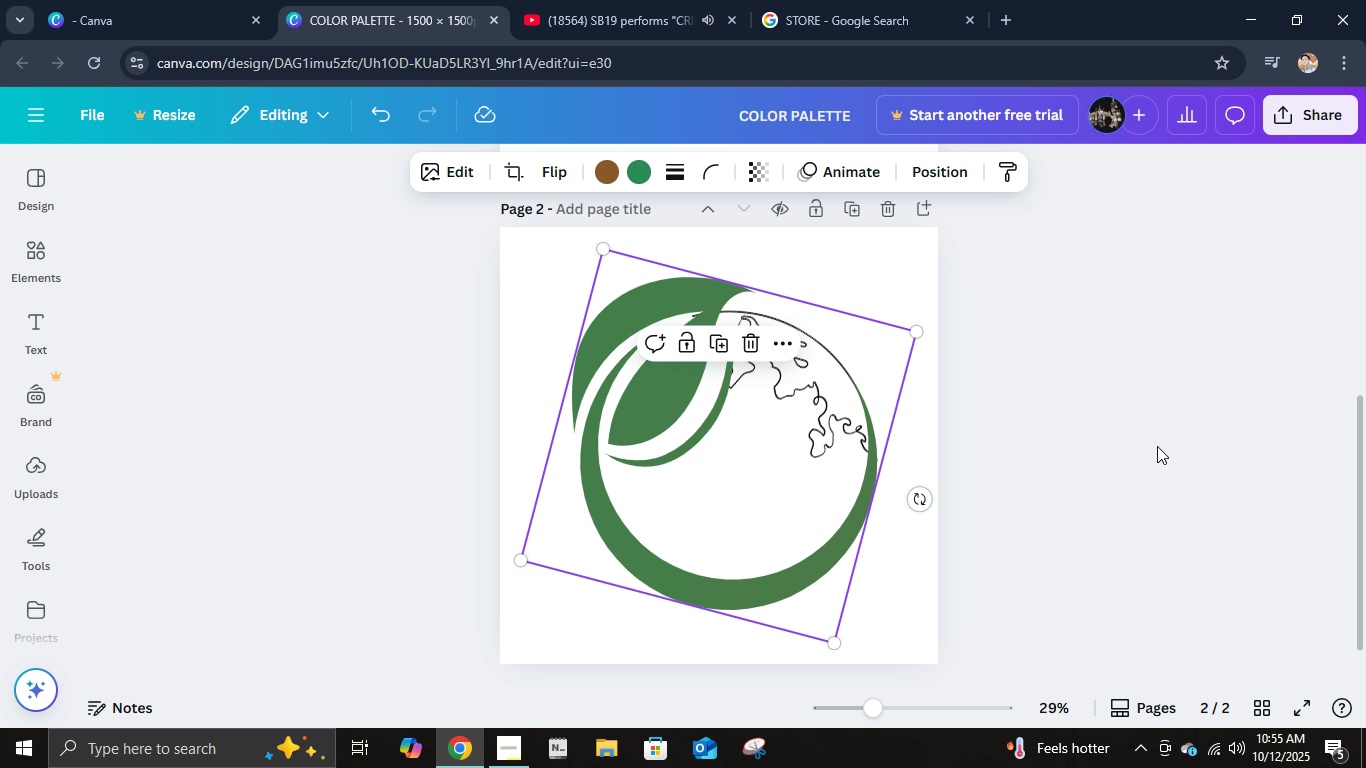 
left_click([1157, 446])
 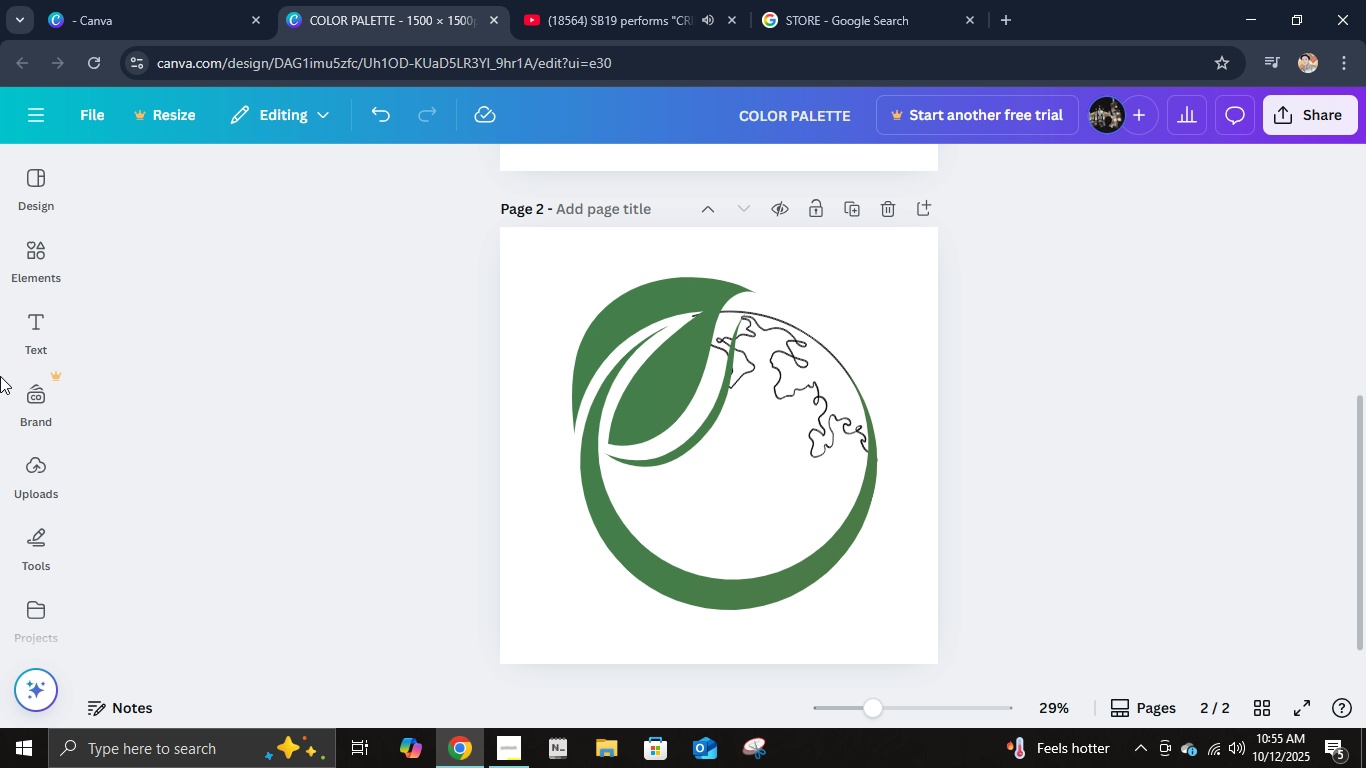 
left_click([43, 254])
 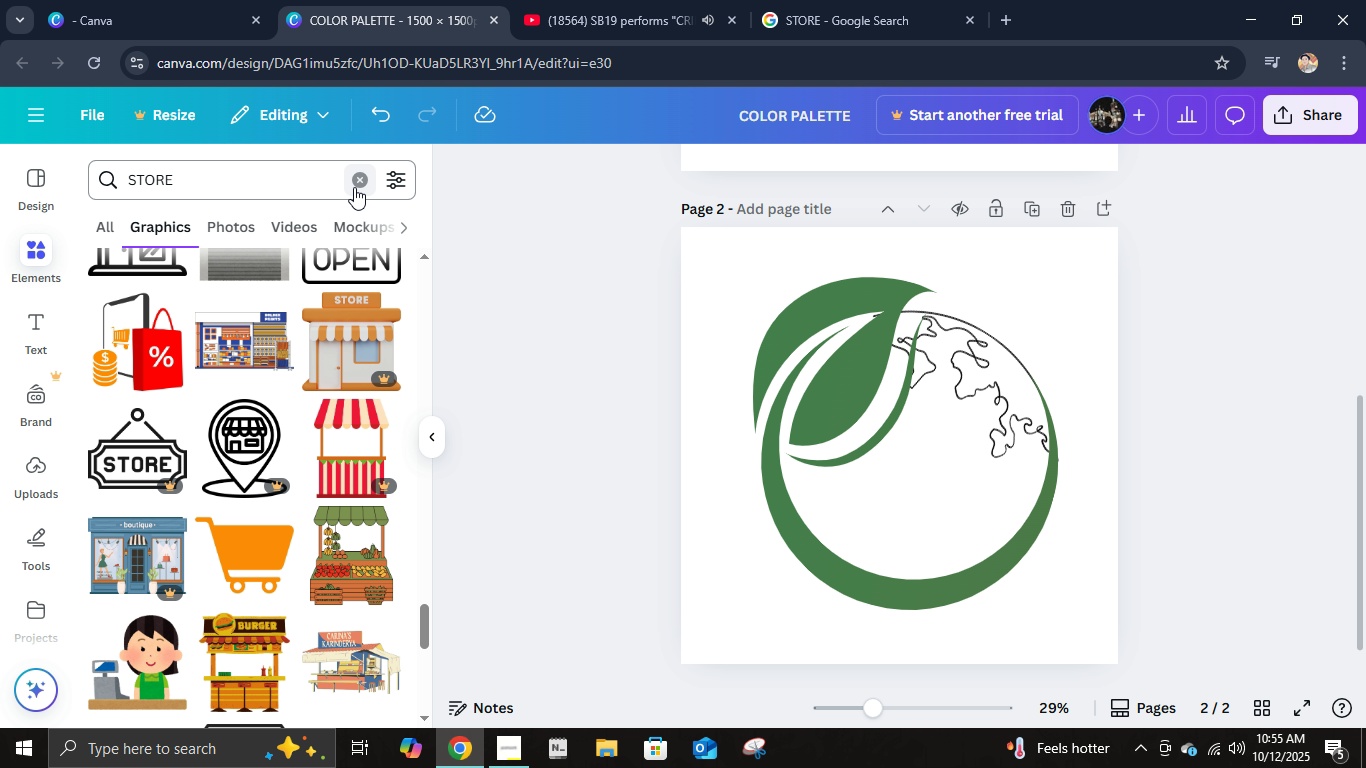 
left_click([354, 184])
 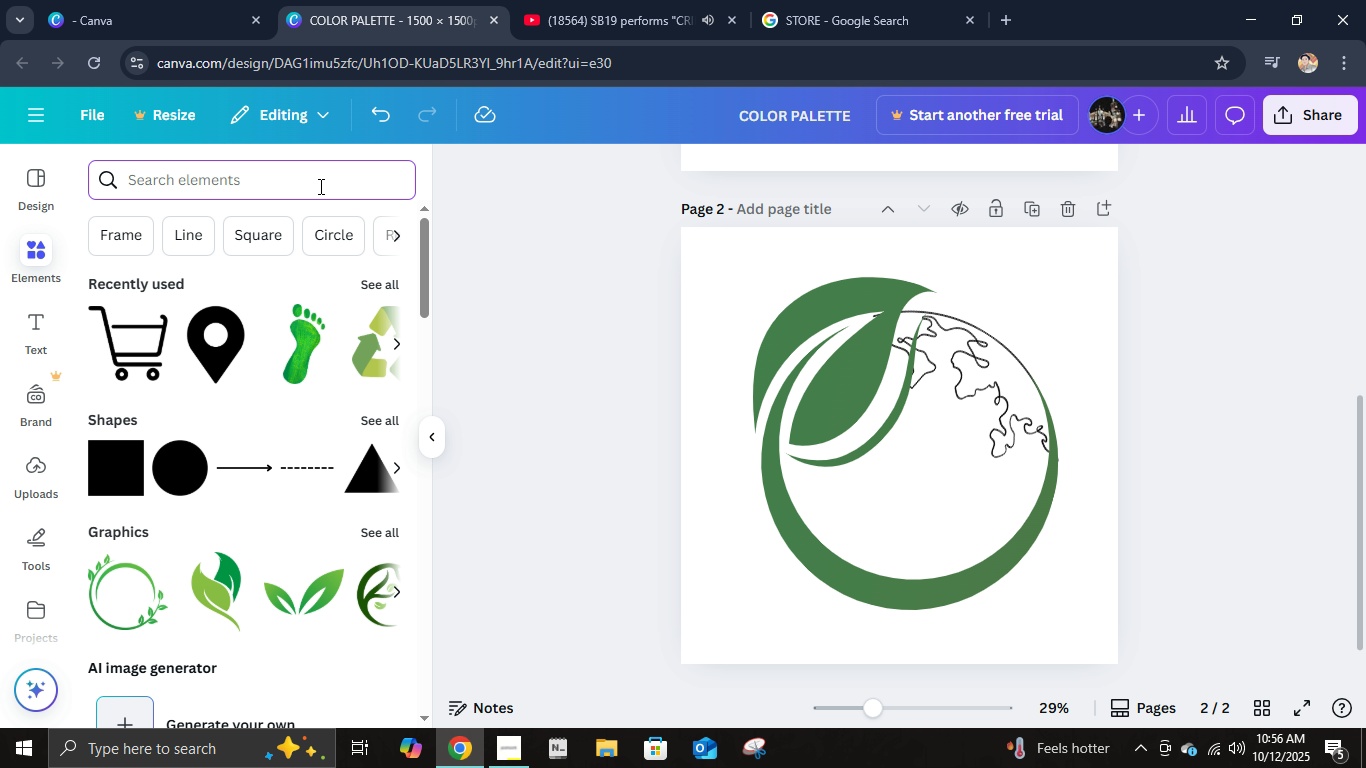 
type(world)
 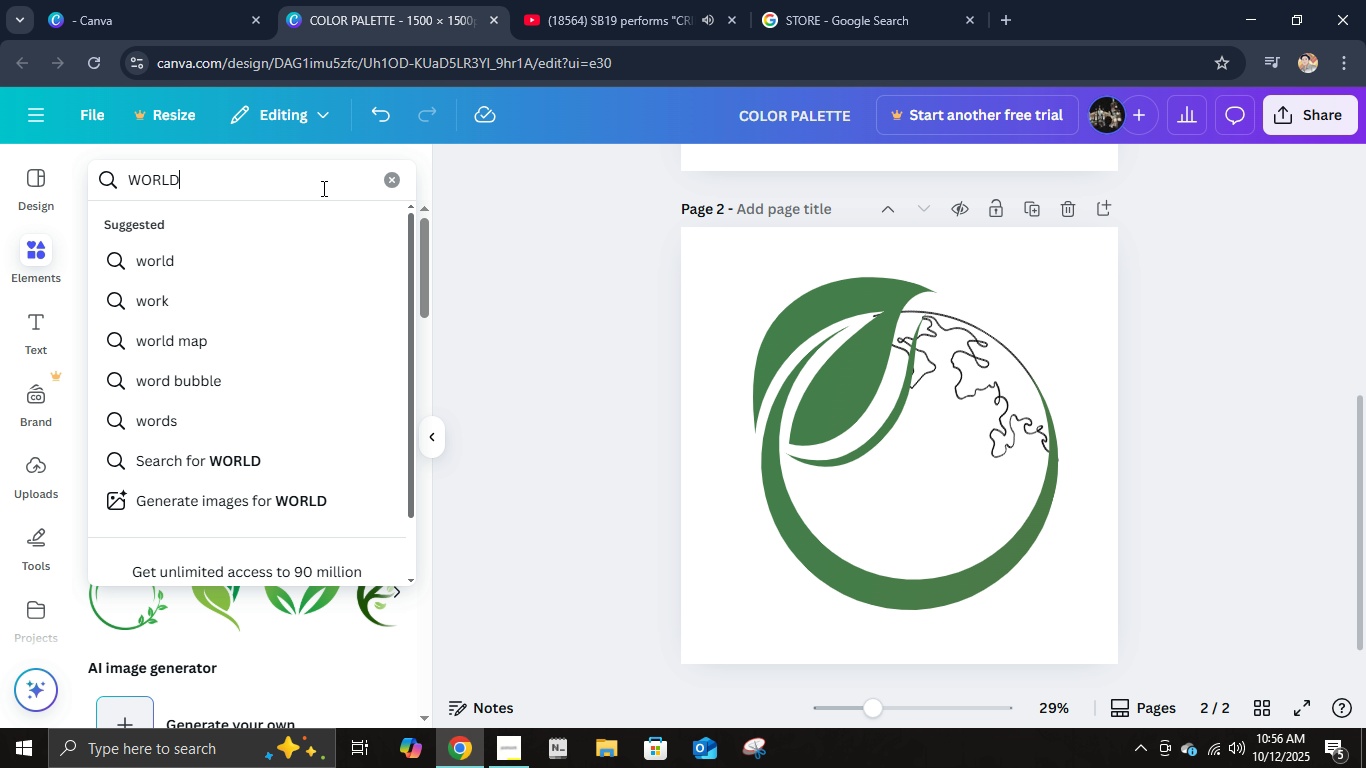 
key(Enter)
 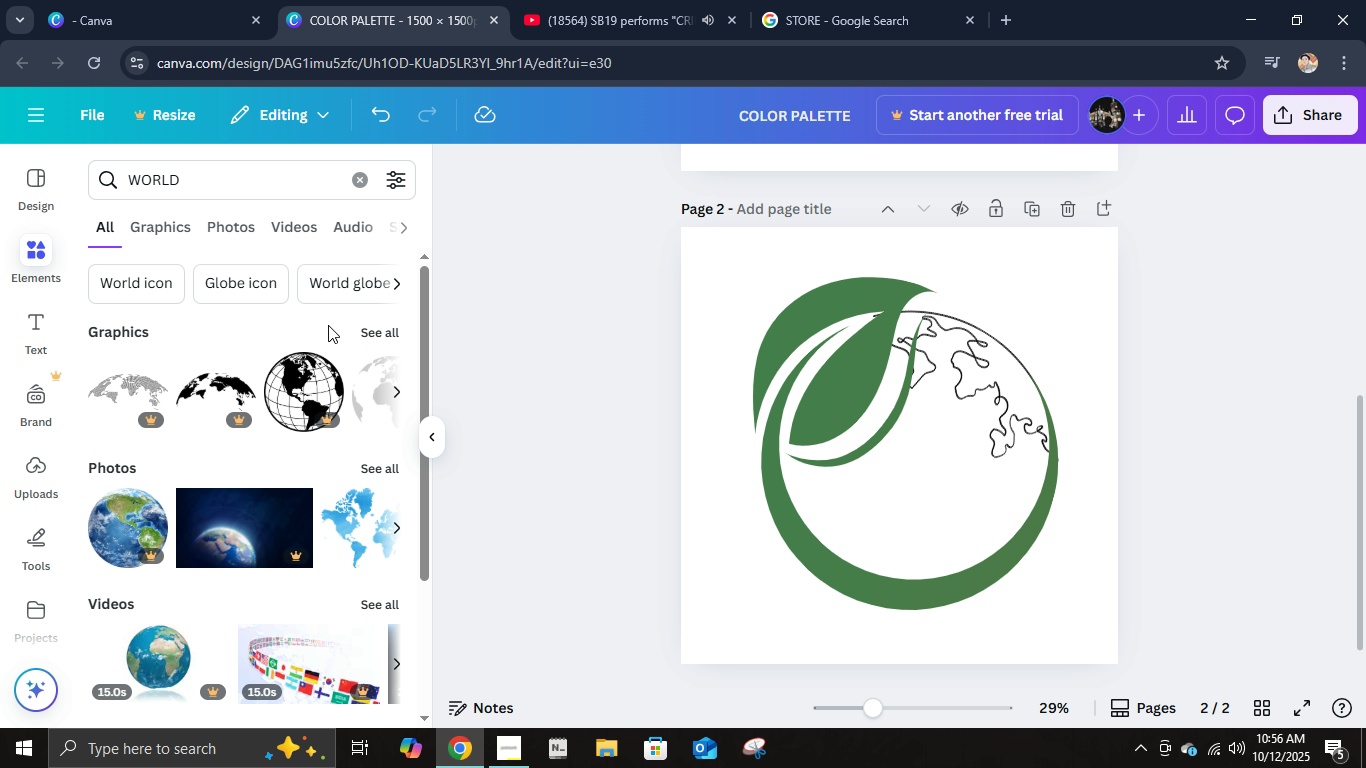 
left_click([362, 330])
 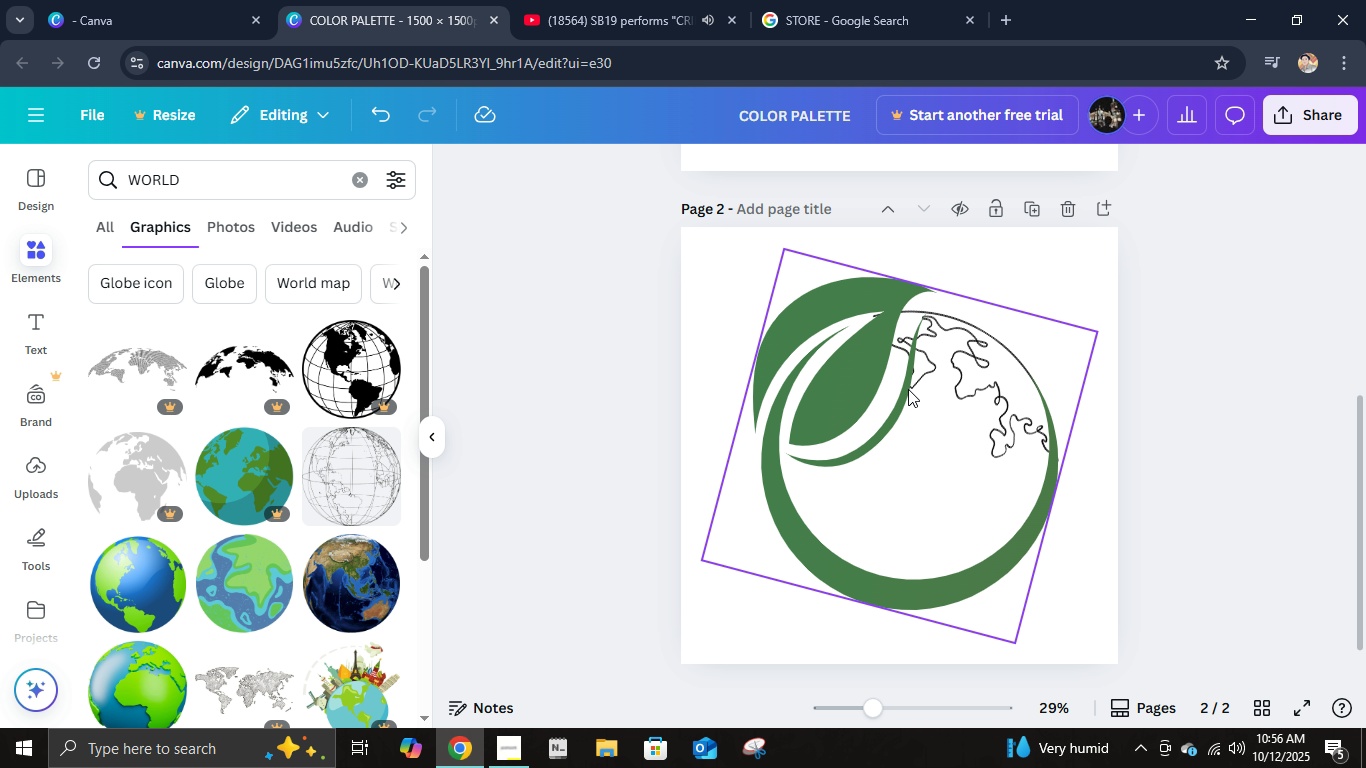 
left_click([908, 402])
 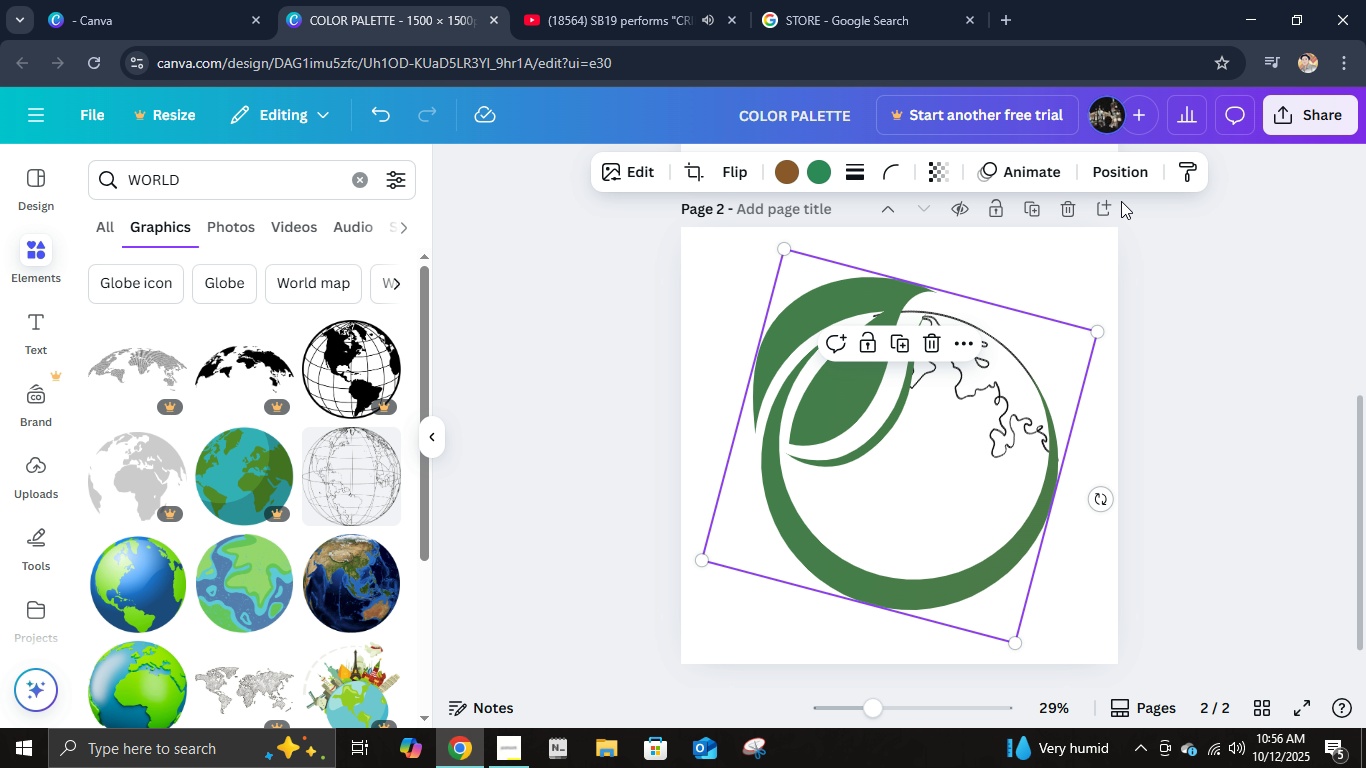 
left_click([1116, 175])
 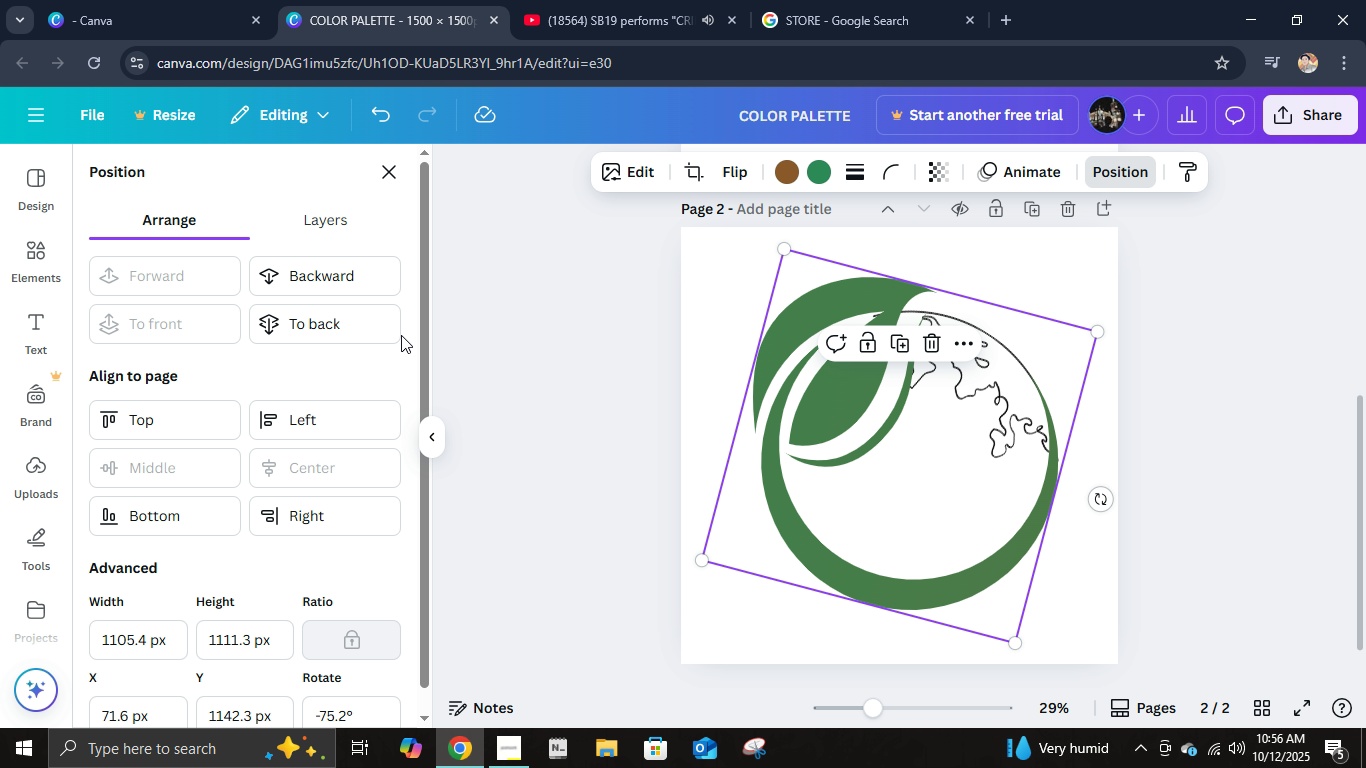 
left_click([371, 334])
 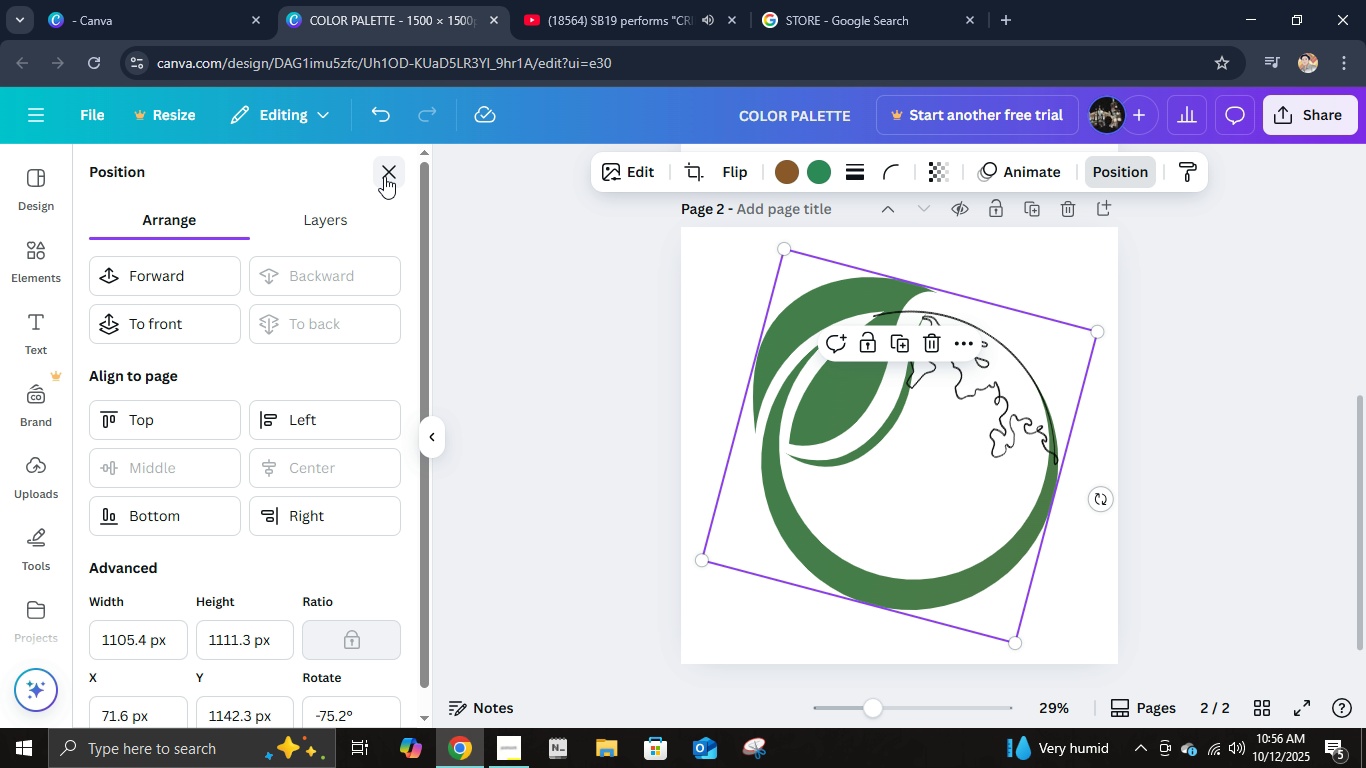 
left_click([388, 171])
 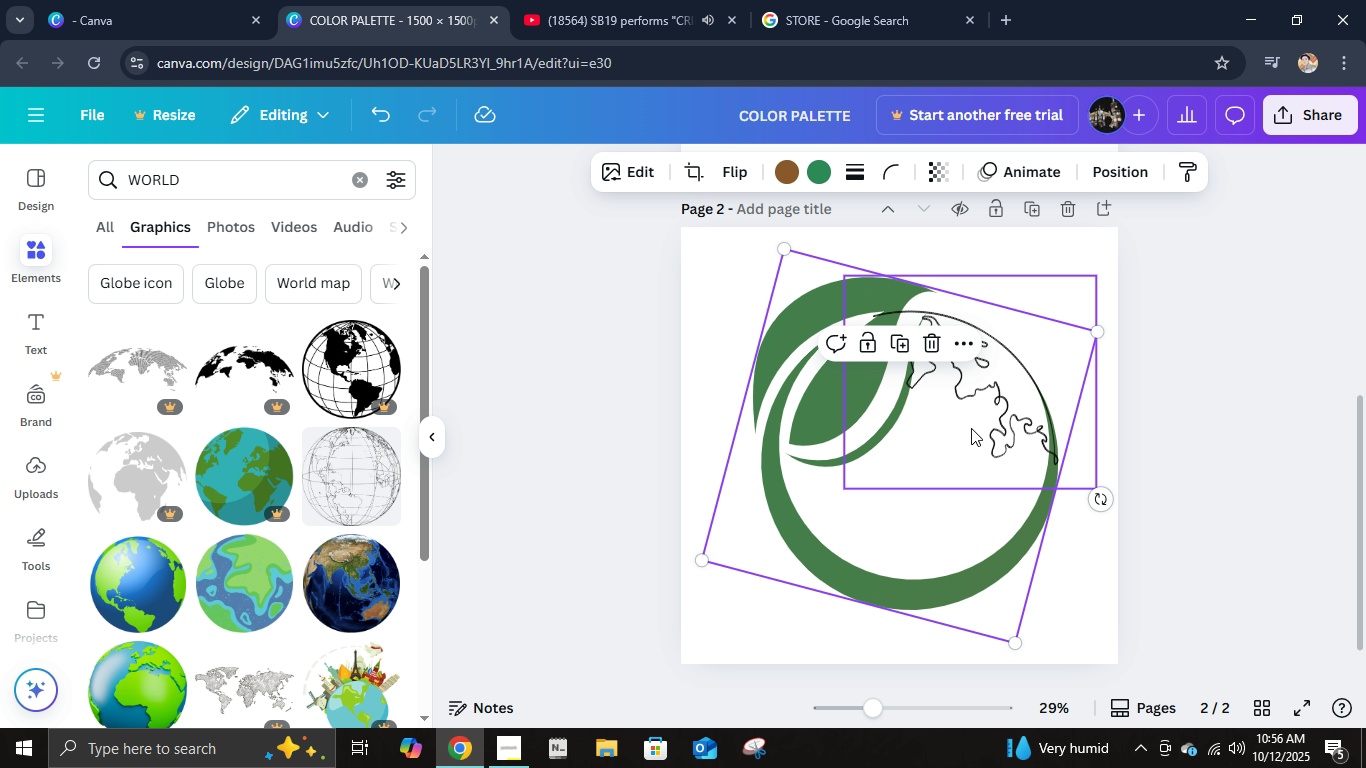 
left_click([971, 427])
 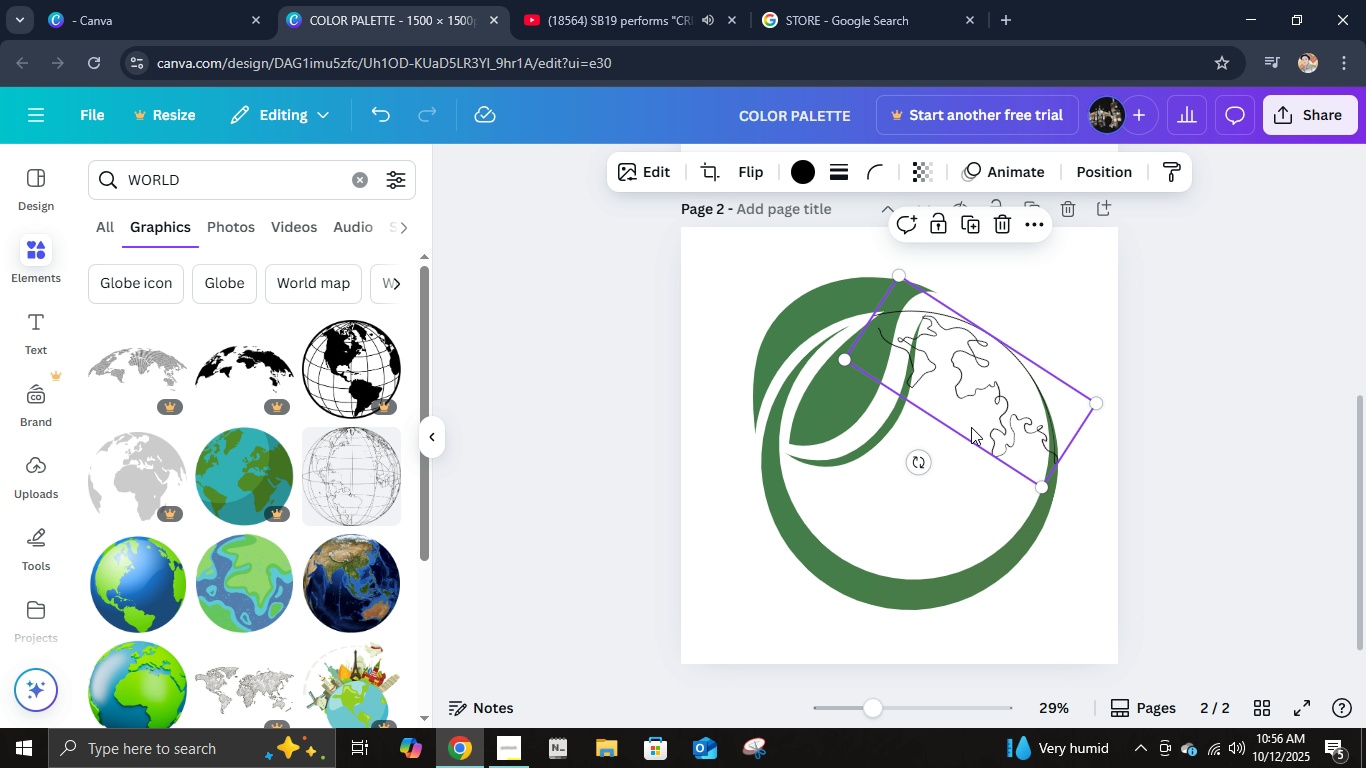 
key(Delete)
 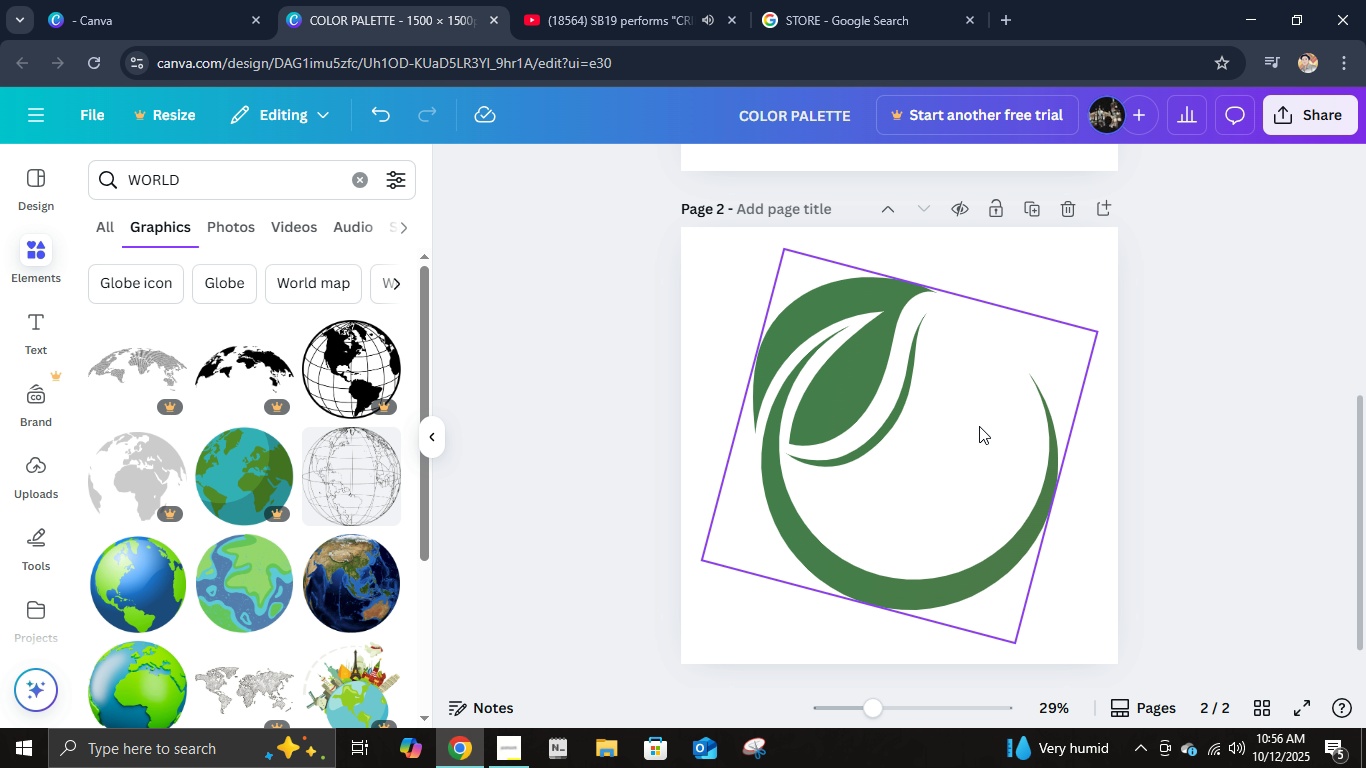 
key(Delete)
 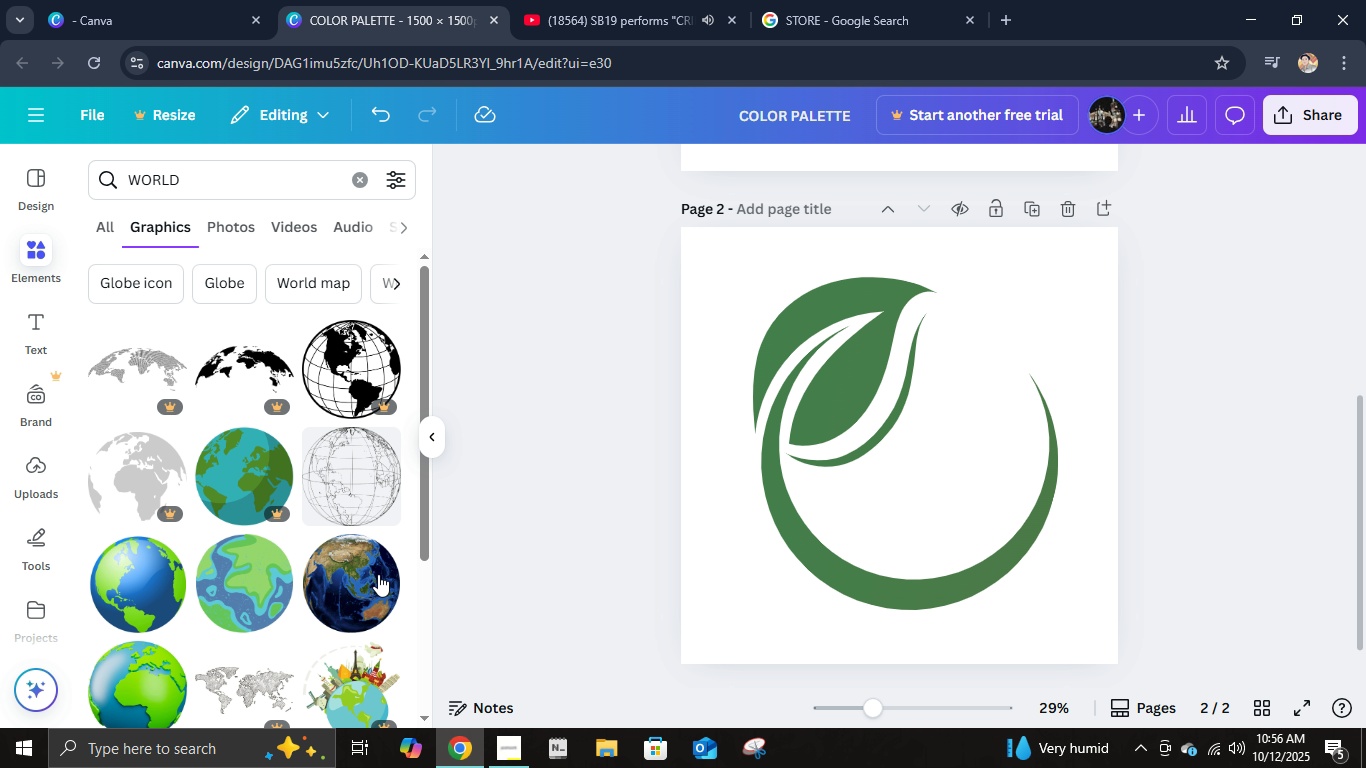 
scroll: coordinate [346, 552], scroll_direction: down, amount: 5.0
 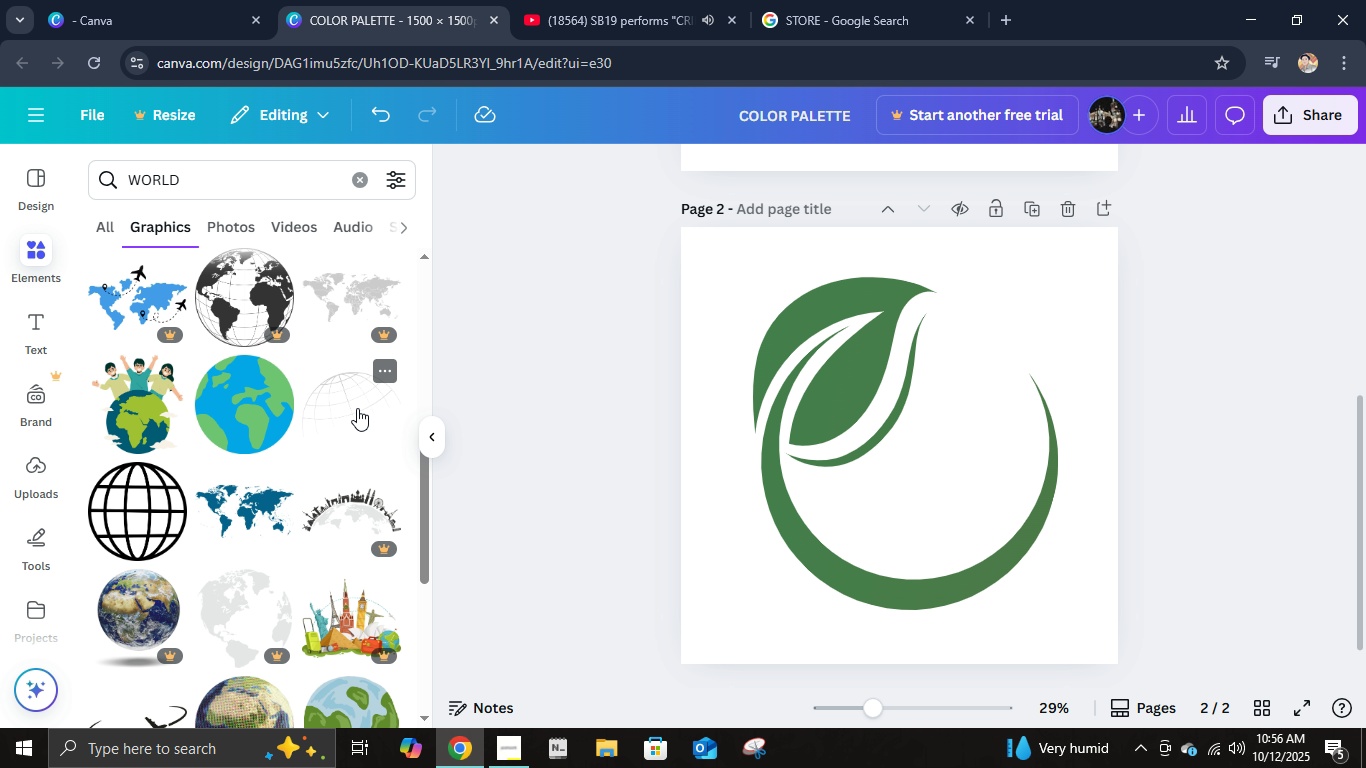 
left_click([357, 408])
 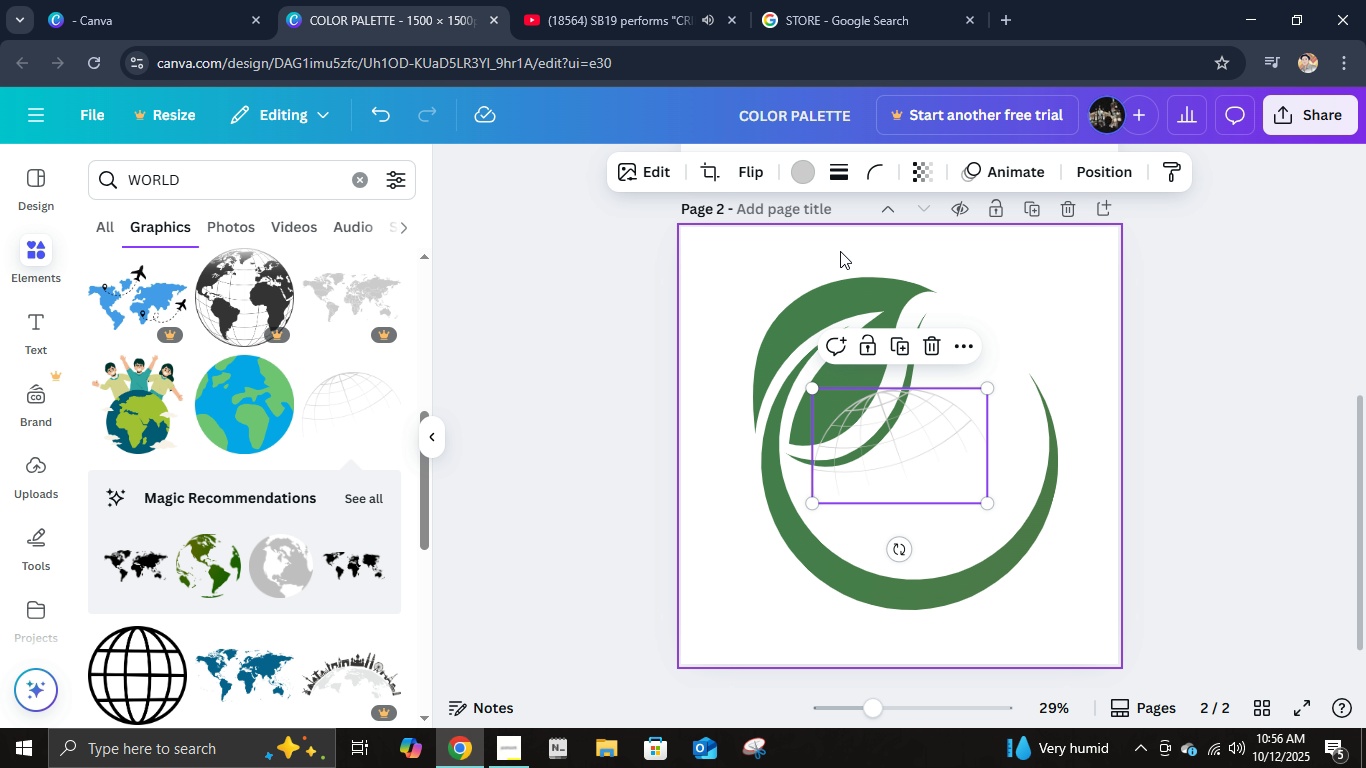 
left_click([801, 176])
 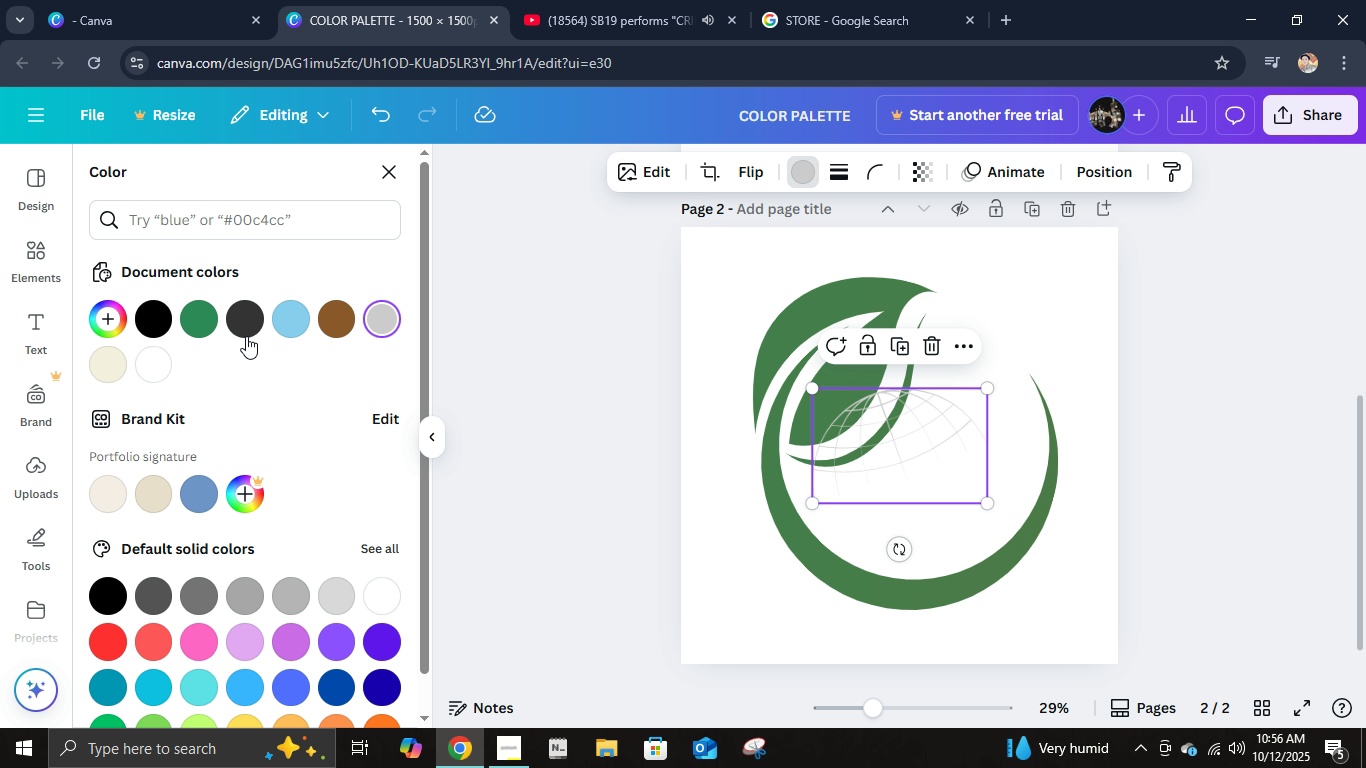 
left_click([242, 325])
 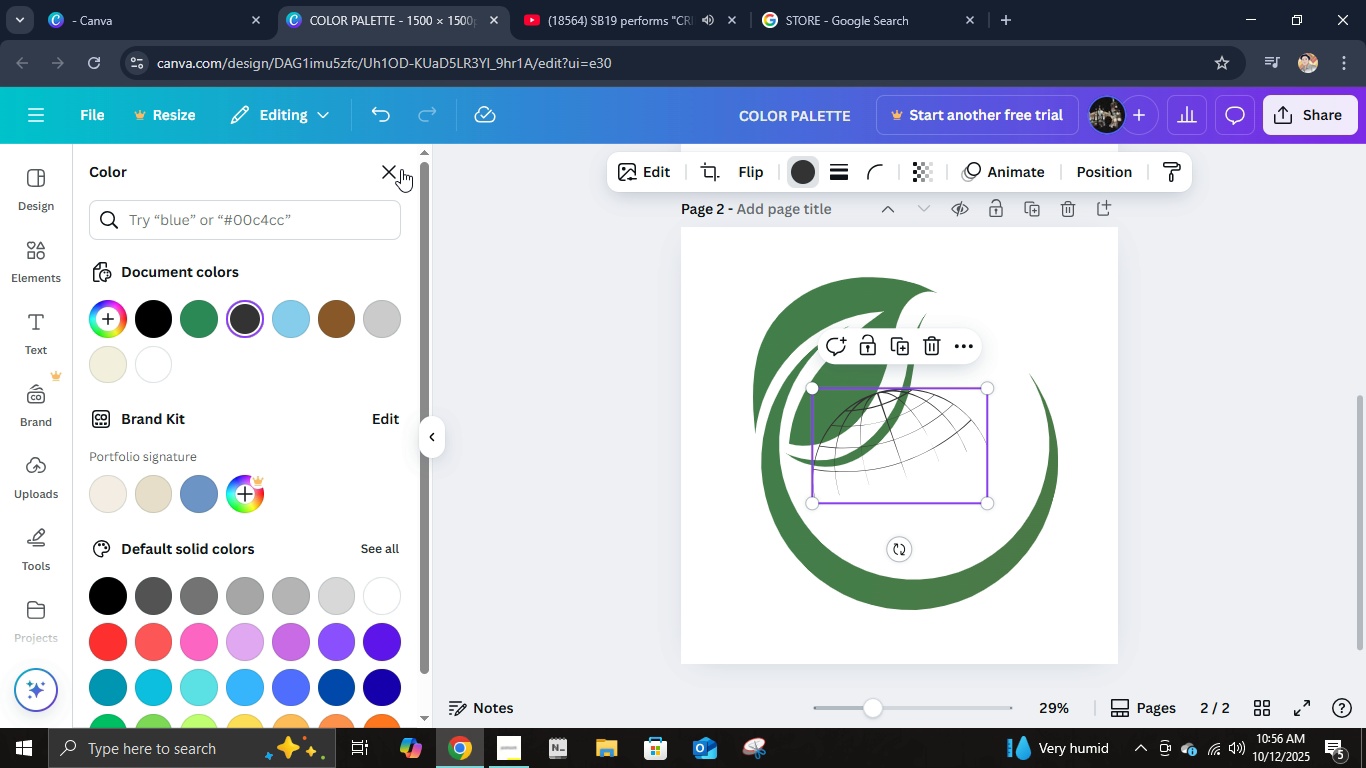 
left_click([398, 169])
 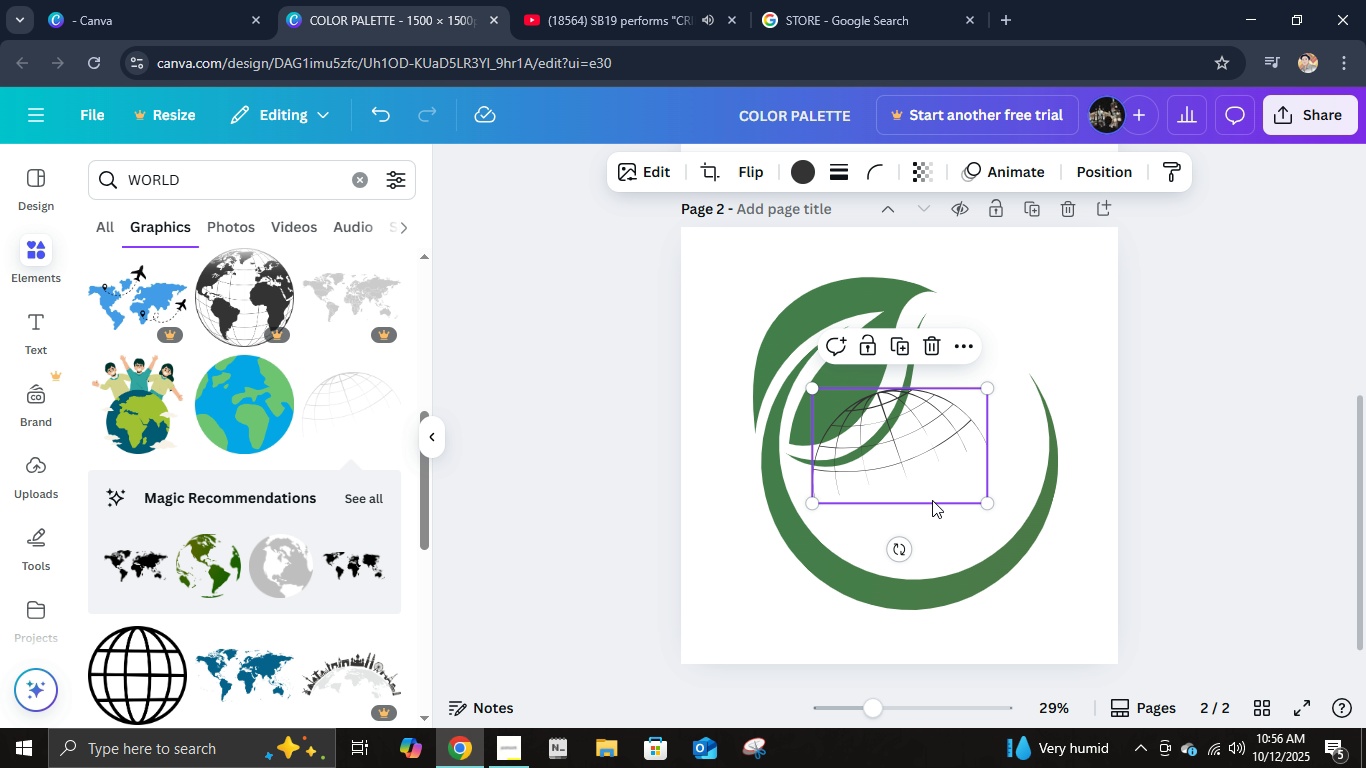 
left_click_drag(start_coordinate=[936, 448], to_coordinate=[959, 387])
 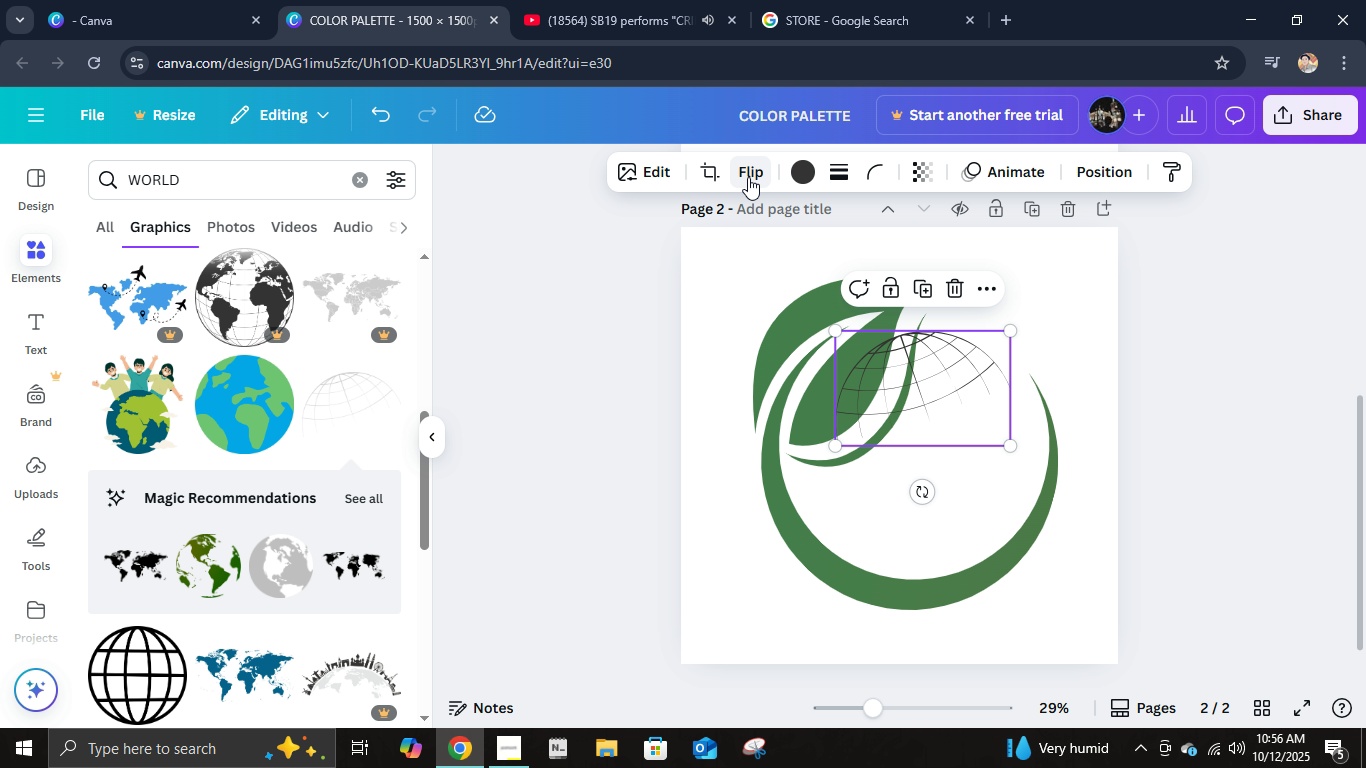 
left_click([748, 177])
 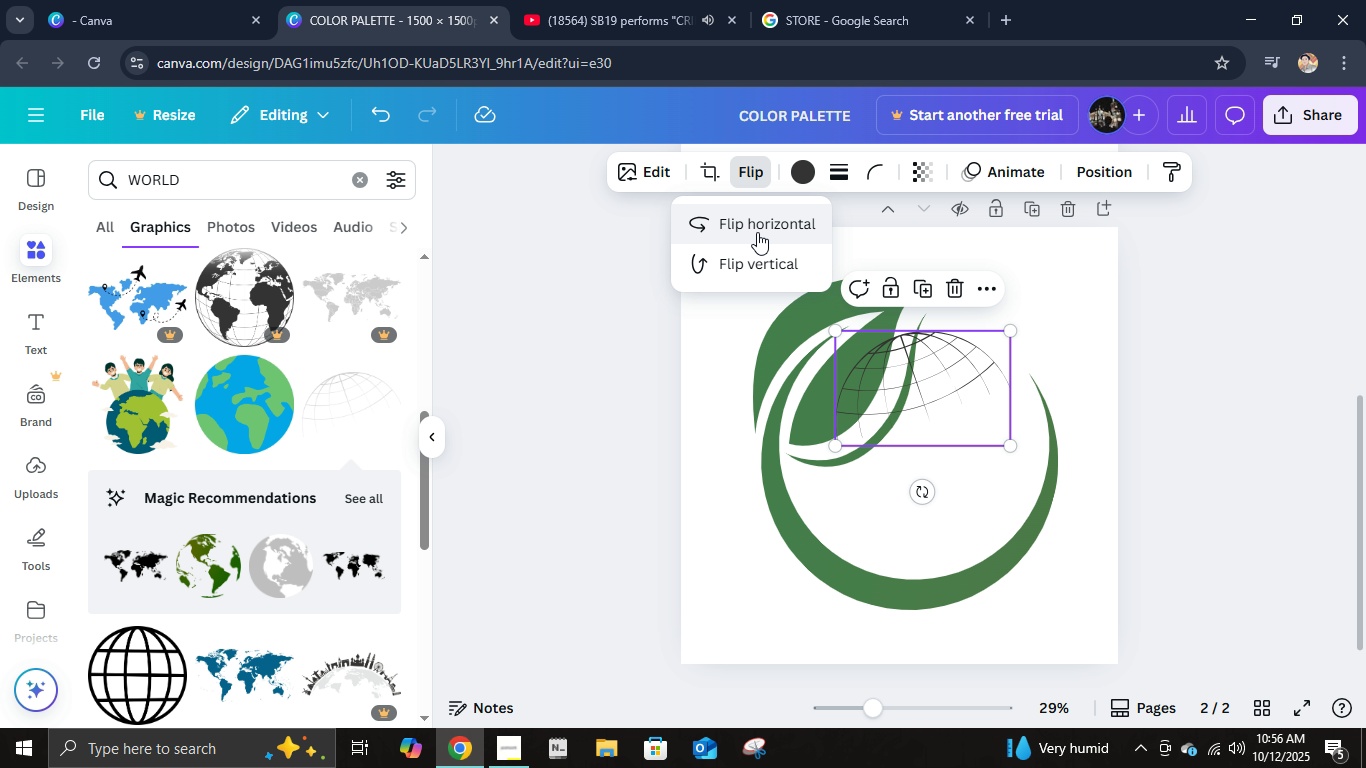 
left_click([757, 232])
 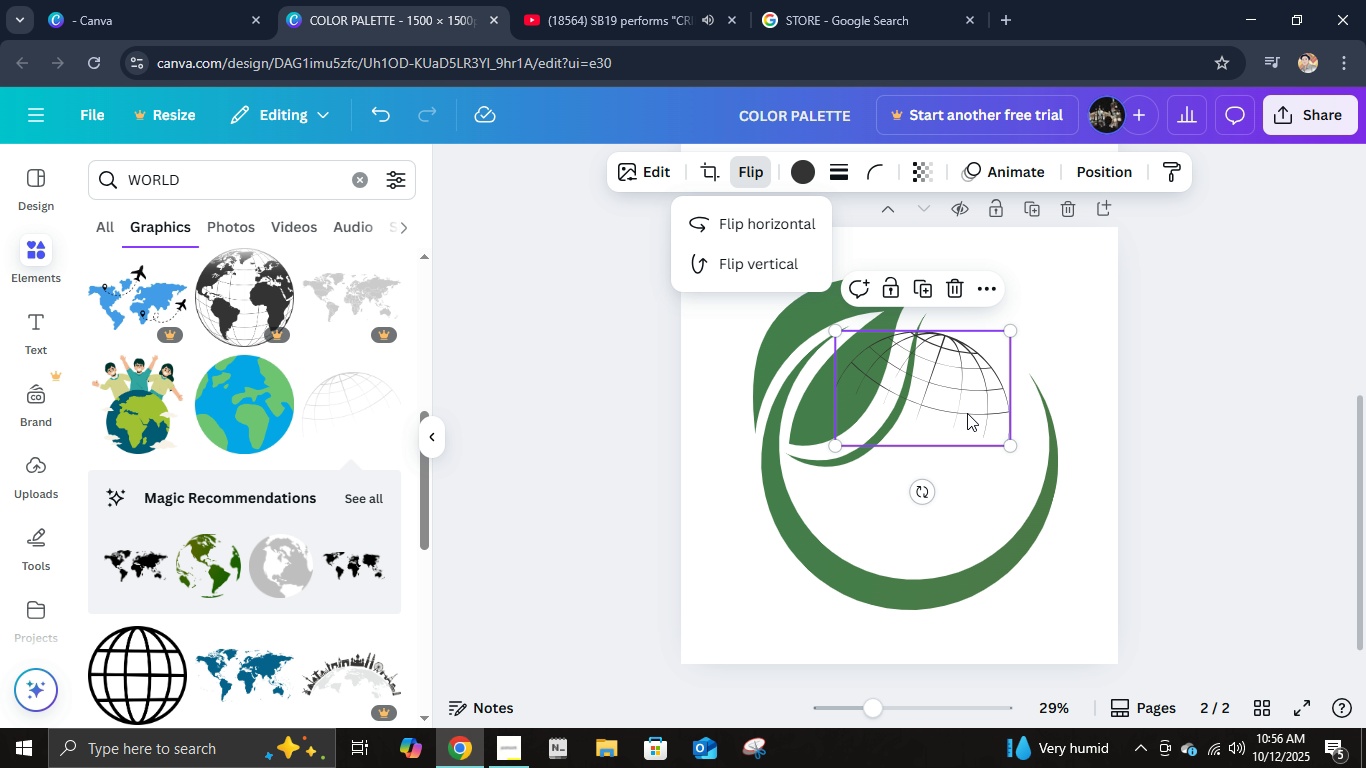 
left_click_drag(start_coordinate=[967, 413], to_coordinate=[946, 397])
 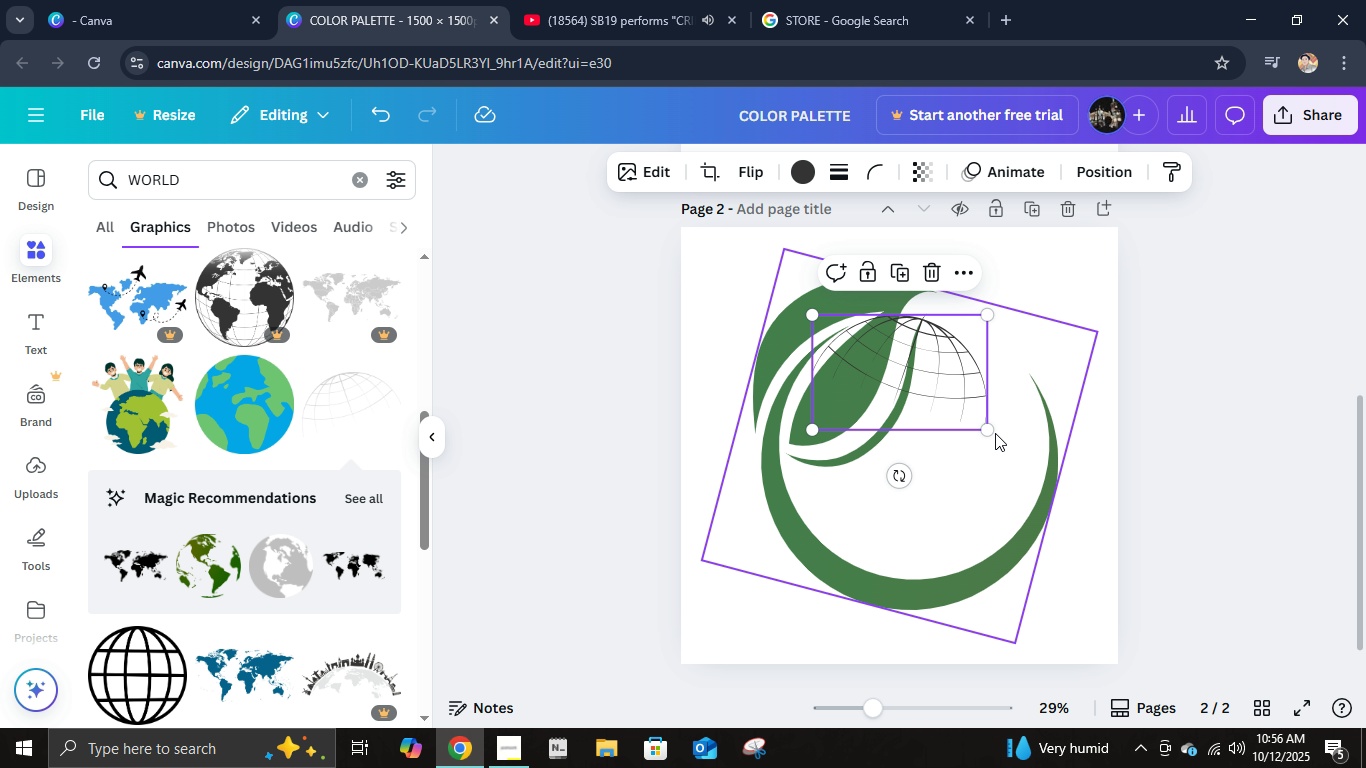 
left_click_drag(start_coordinate=[988, 428], to_coordinate=[1049, 477])
 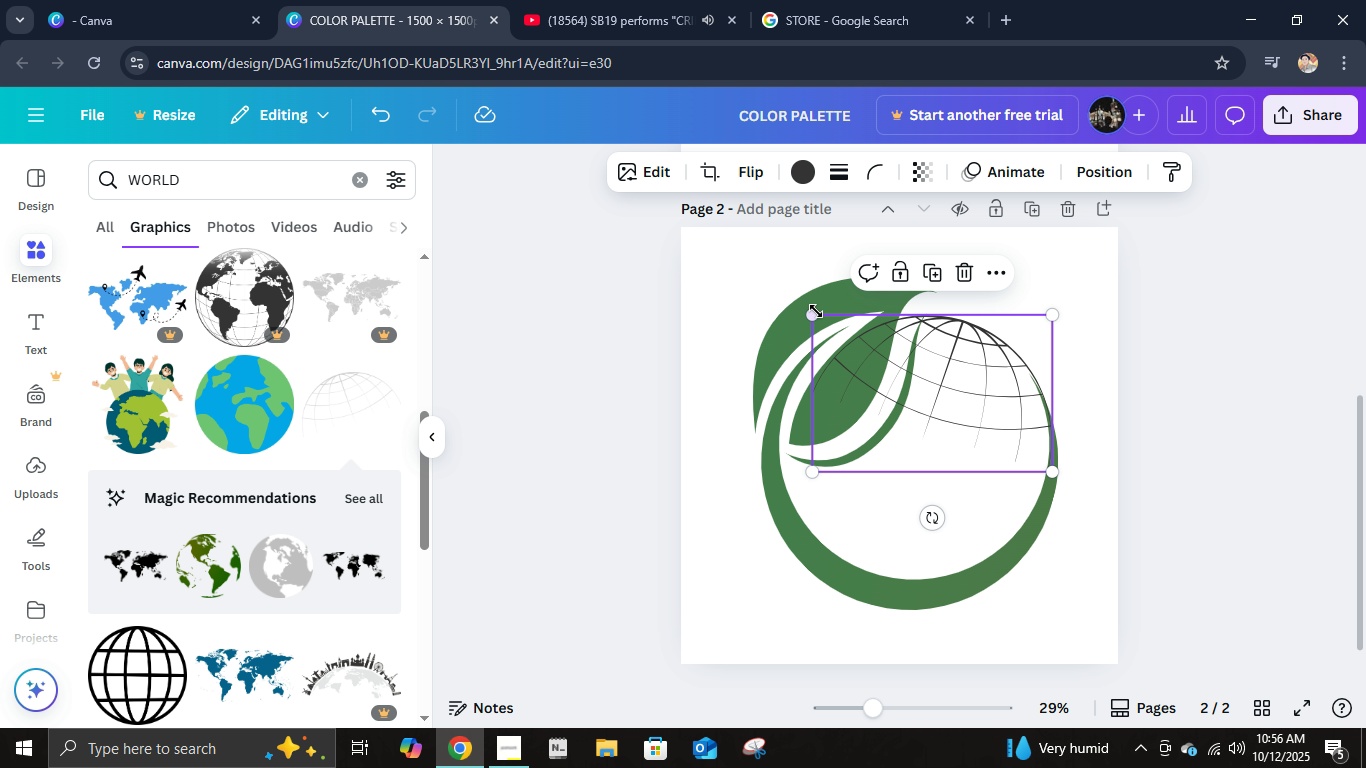 
left_click_drag(start_coordinate=[813, 309], to_coordinate=[799, 301])
 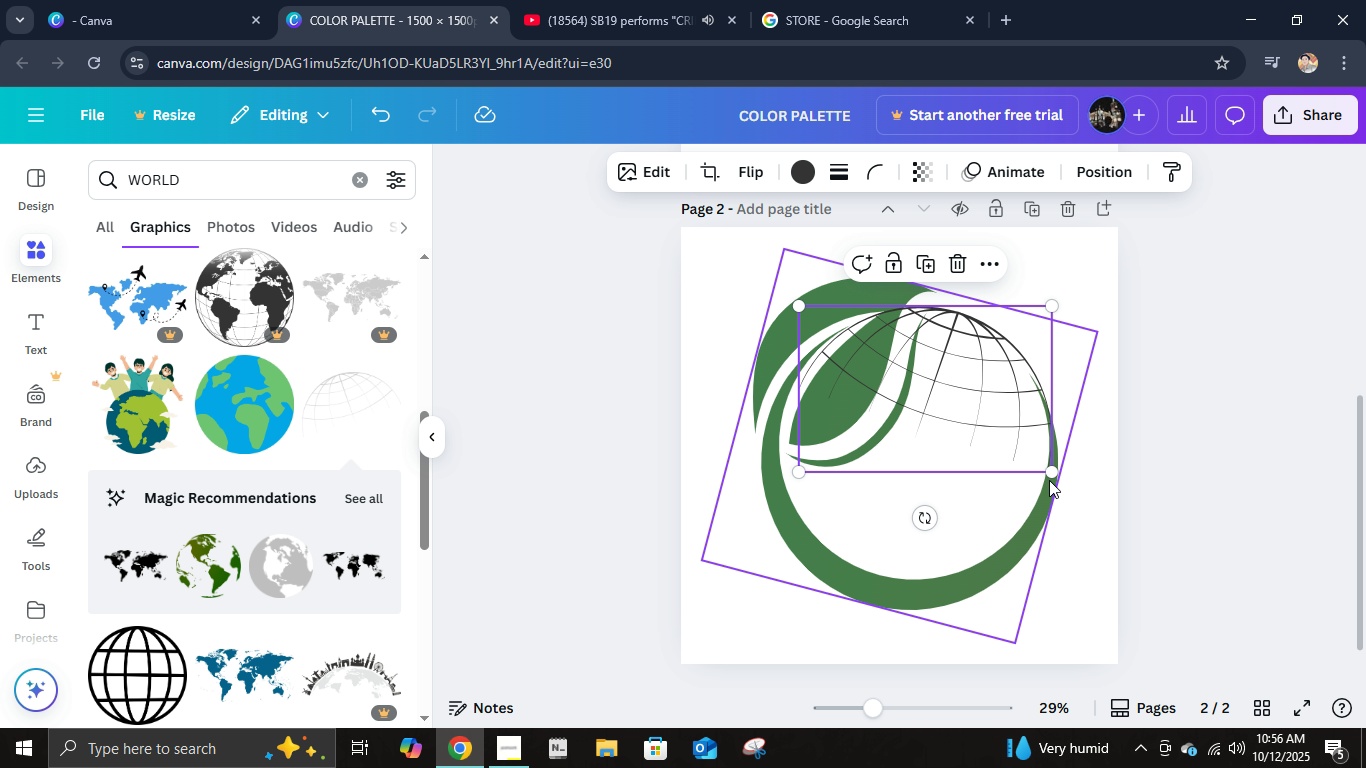 
left_click_drag(start_coordinate=[1056, 473], to_coordinate=[1096, 492])
 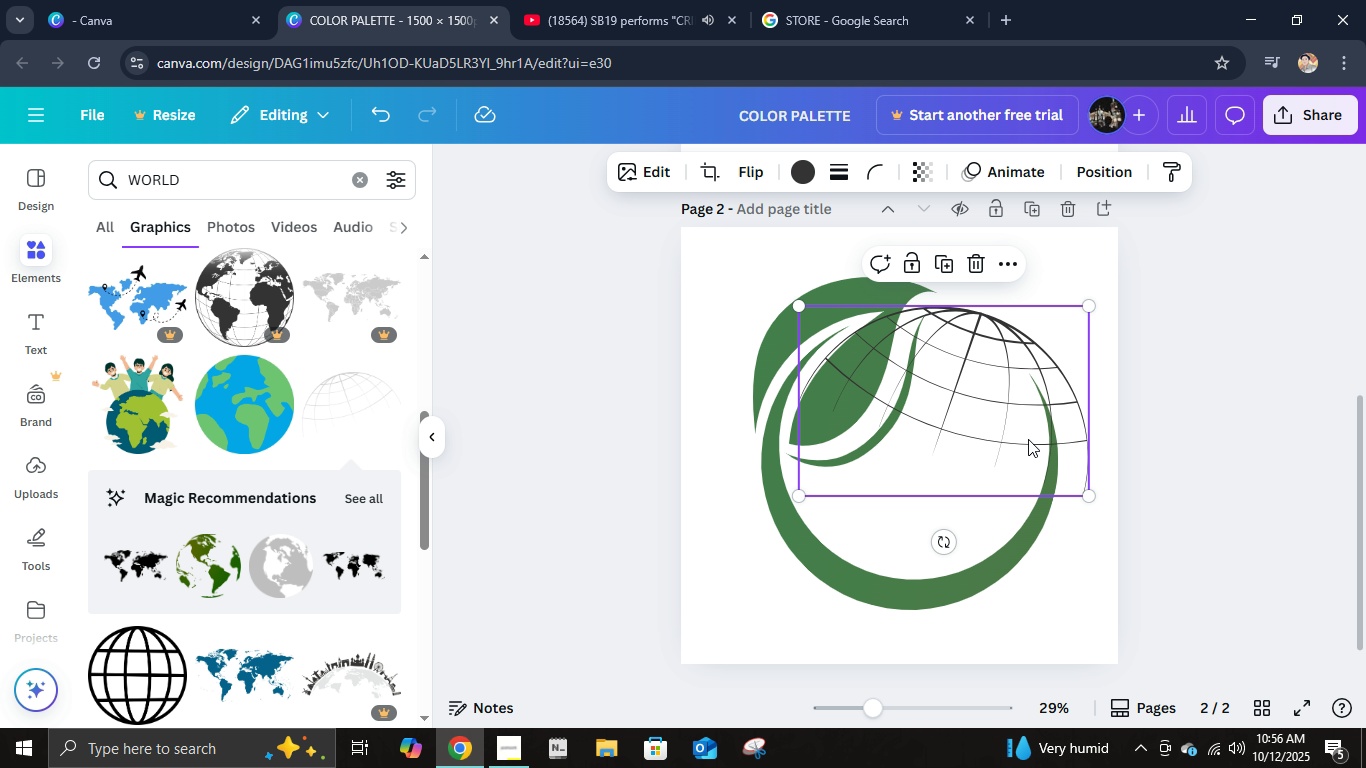 
left_click_drag(start_coordinate=[1027, 439], to_coordinate=[1000, 445])
 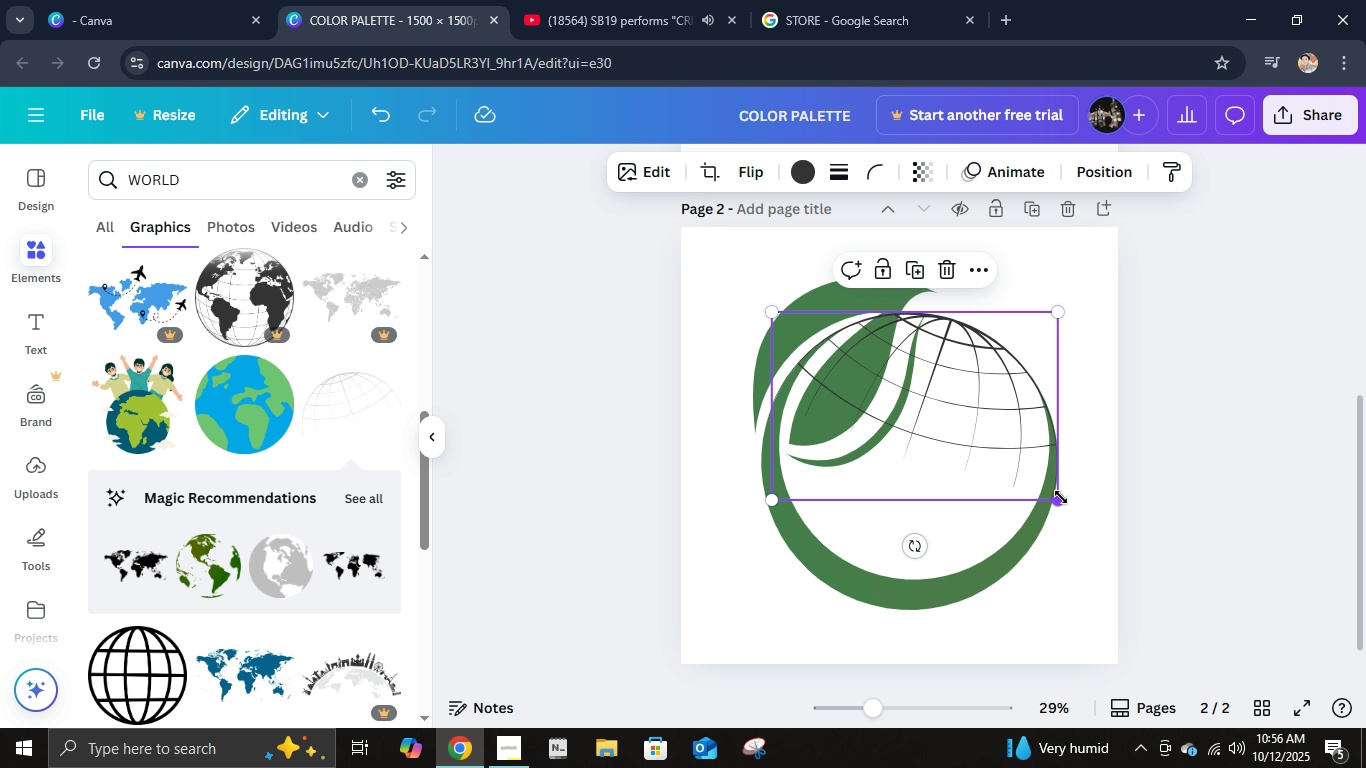 
left_click([1183, 460])
 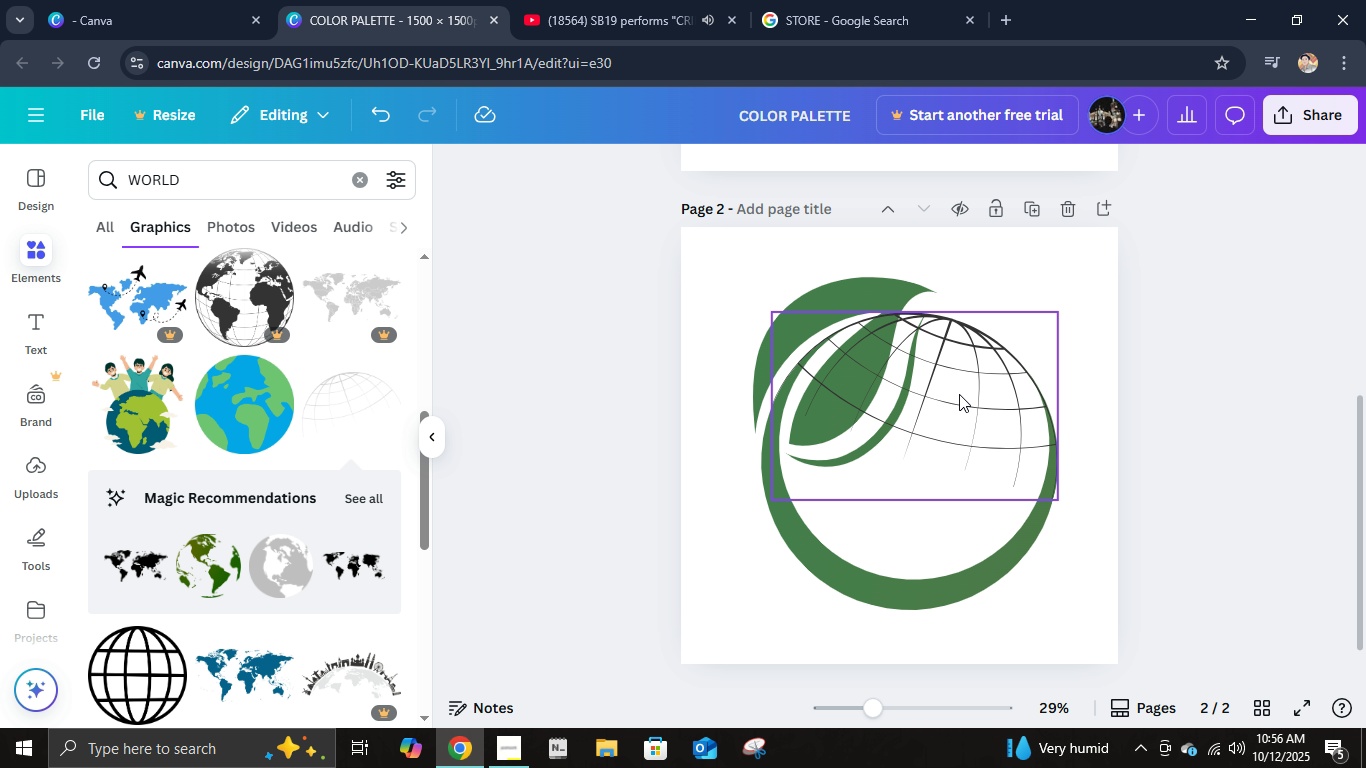 
left_click([959, 394])
 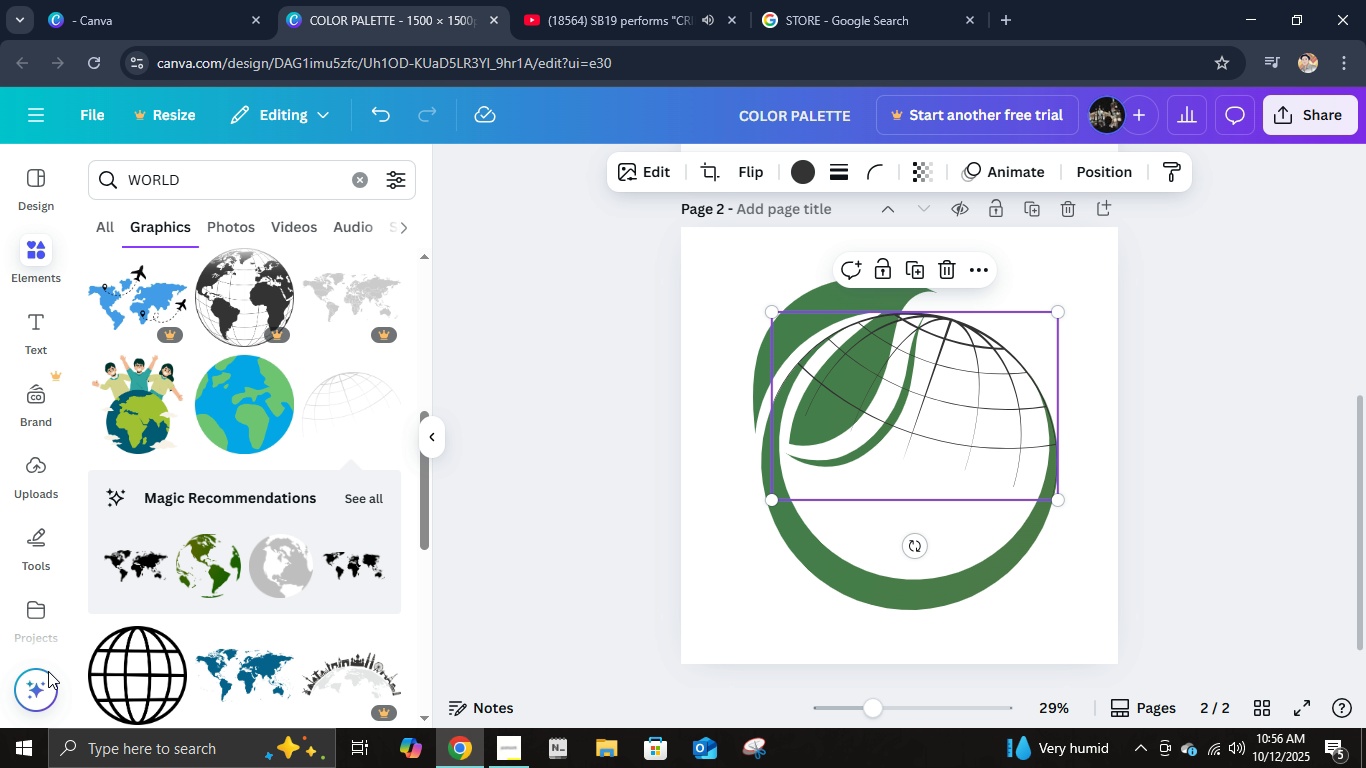 
scroll: coordinate [258, 547], scroll_direction: down, amount: 4.0
 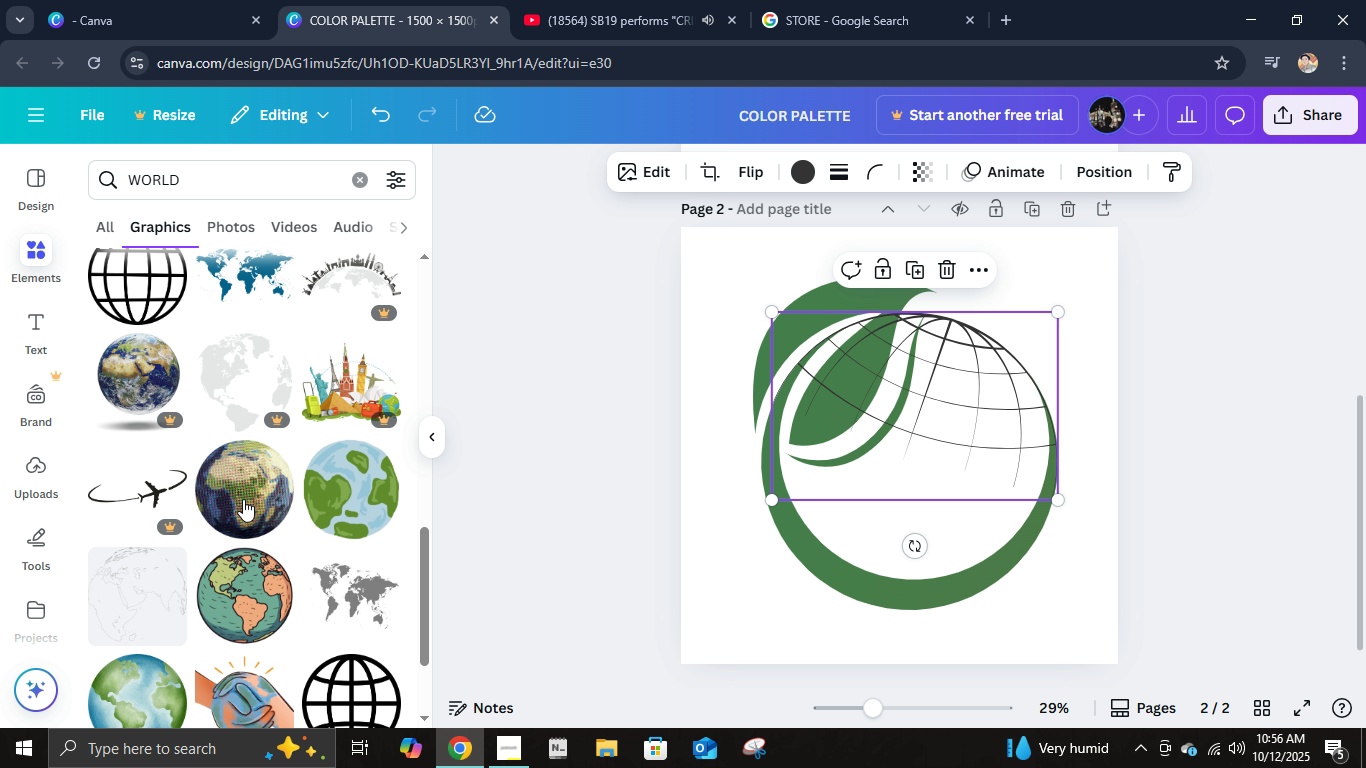 
scroll: coordinate [242, 495], scroll_direction: up, amount: 2.0
 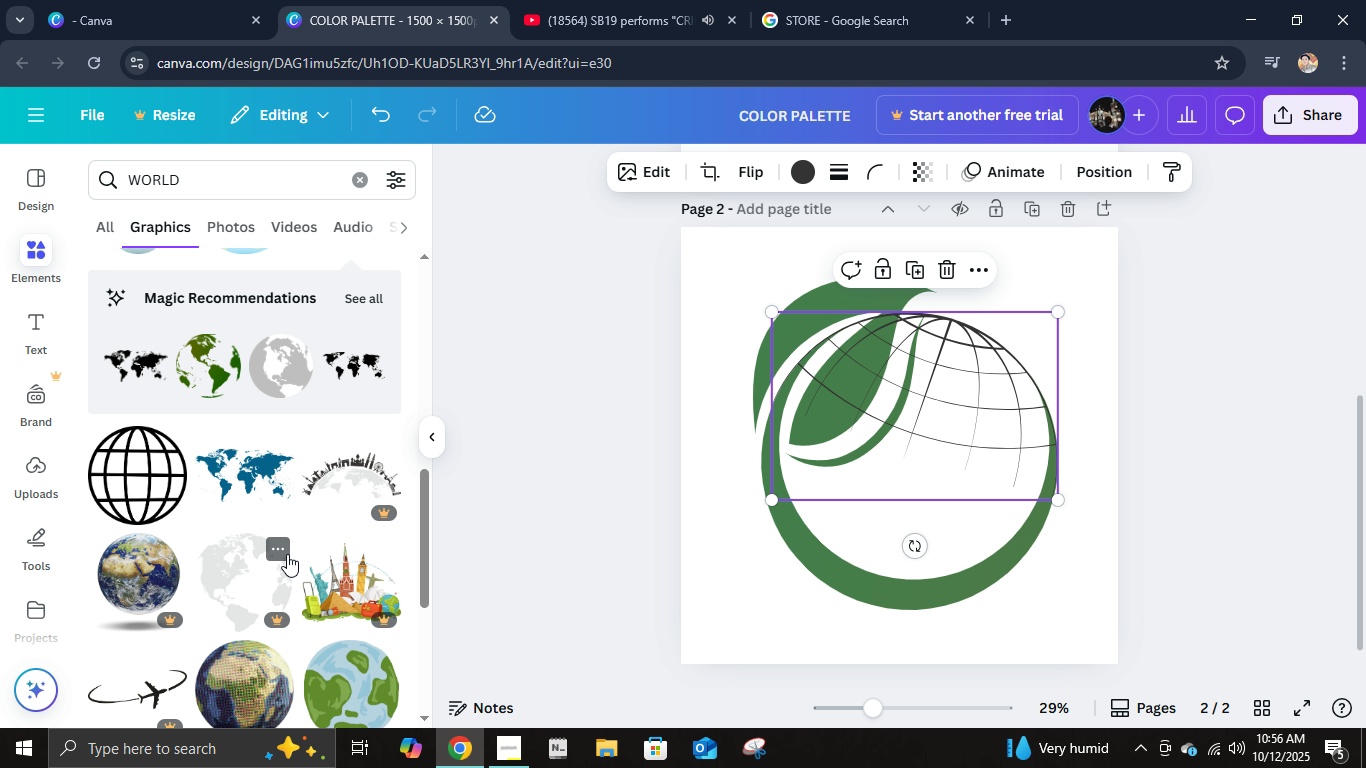 
scroll: coordinate [275, 579], scroll_direction: down, amount: 8.0
 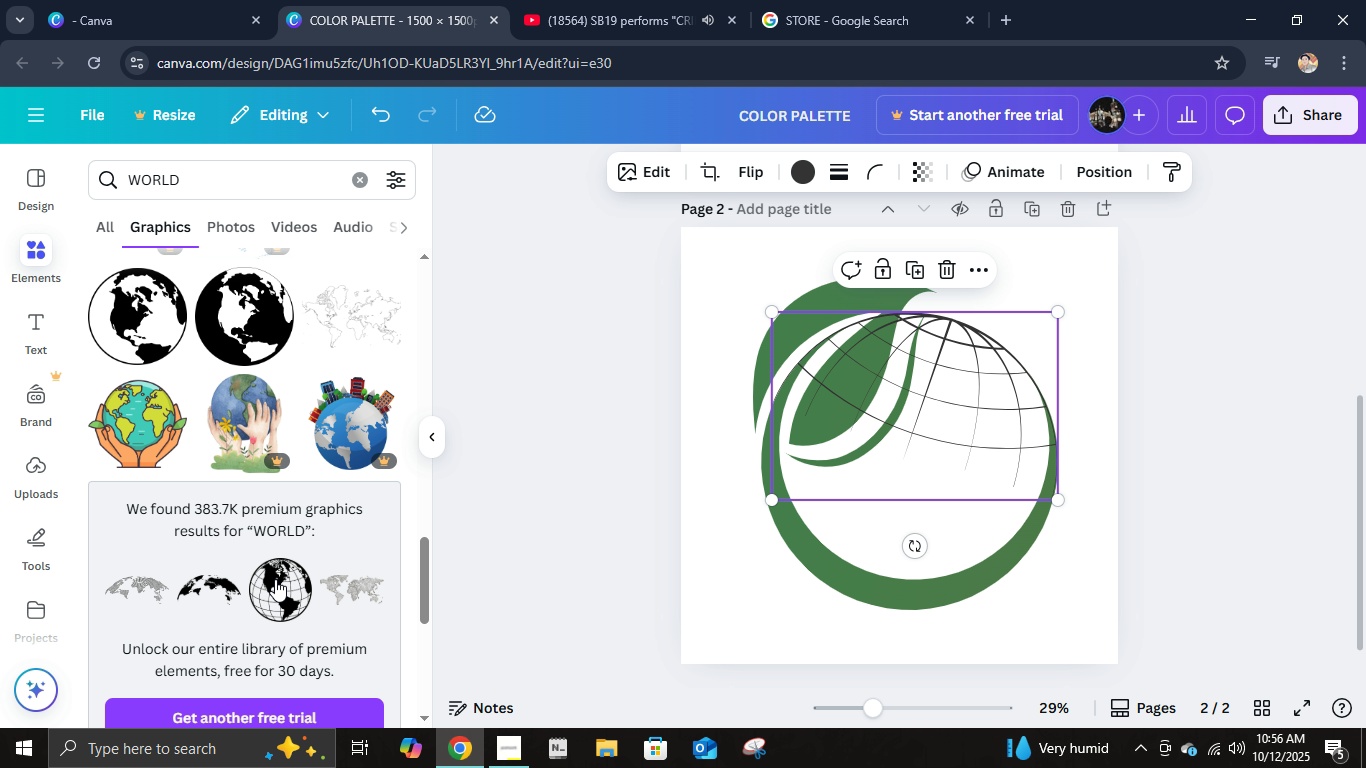 
scroll: coordinate [374, 585], scroll_direction: down, amount: 7.0
 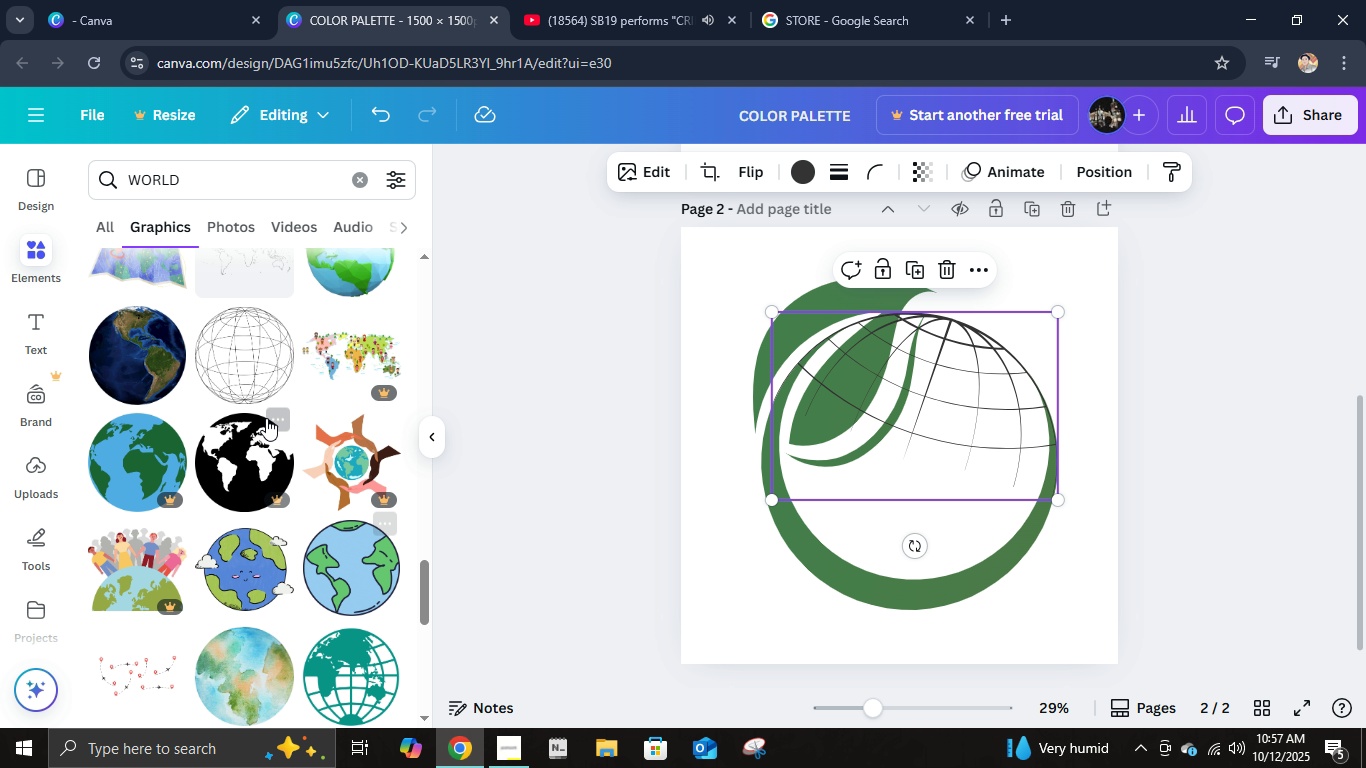 
left_click([252, 387])
 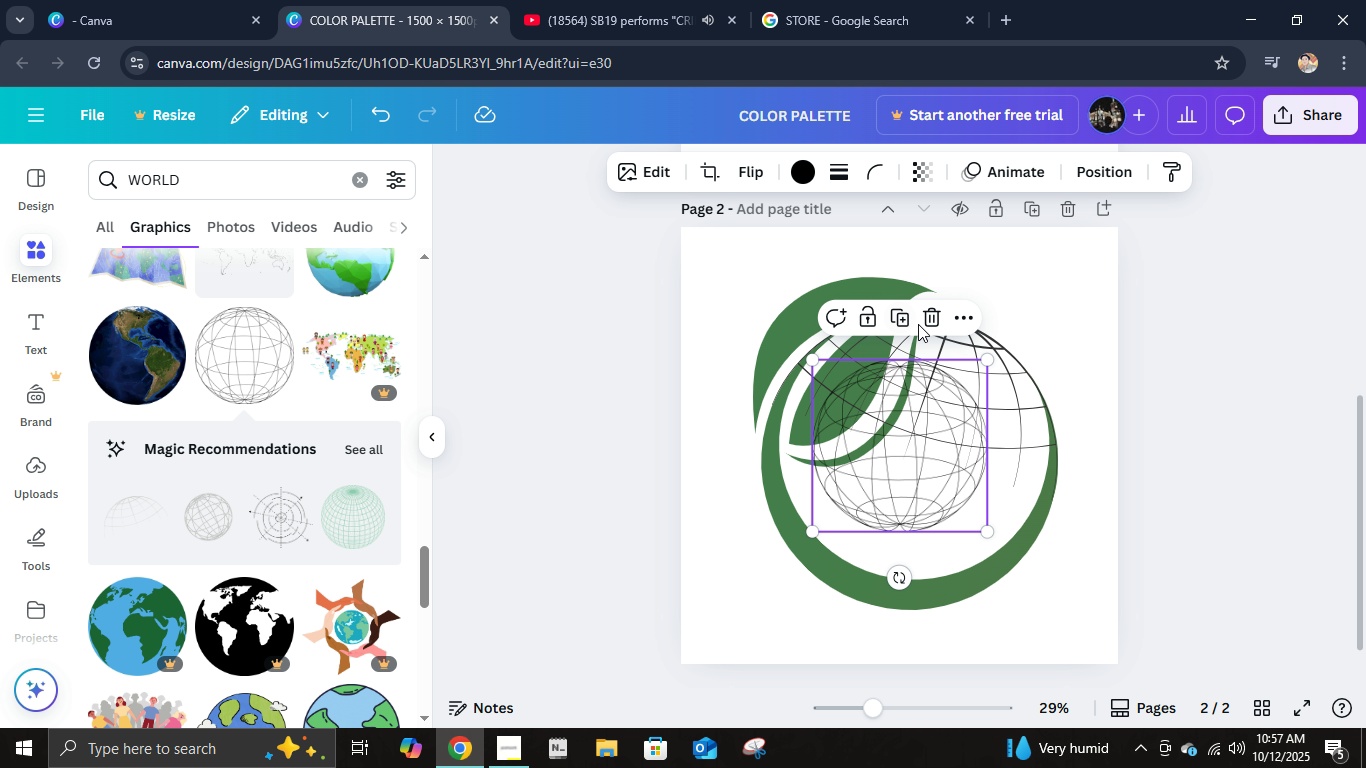 
left_click([925, 324])
 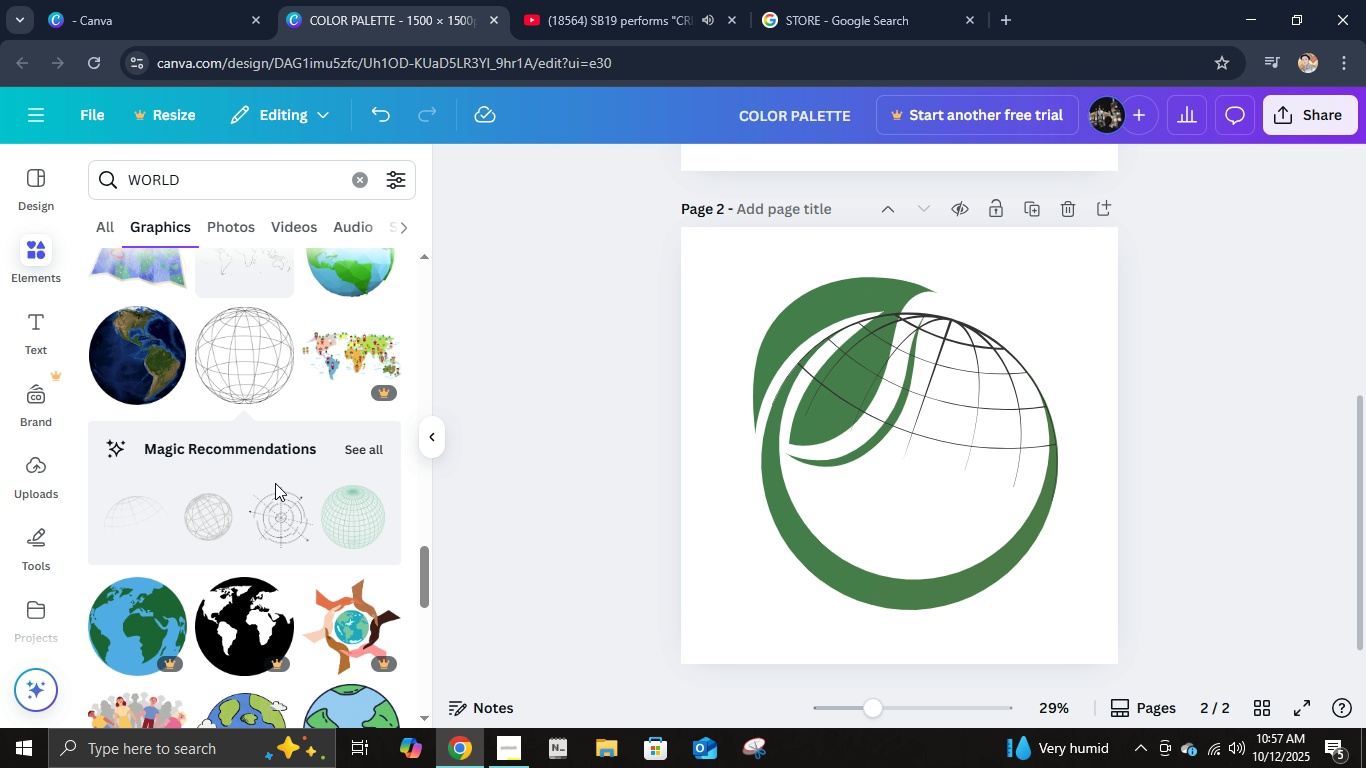 
scroll: coordinate [302, 577], scroll_direction: down, amount: 9.0
 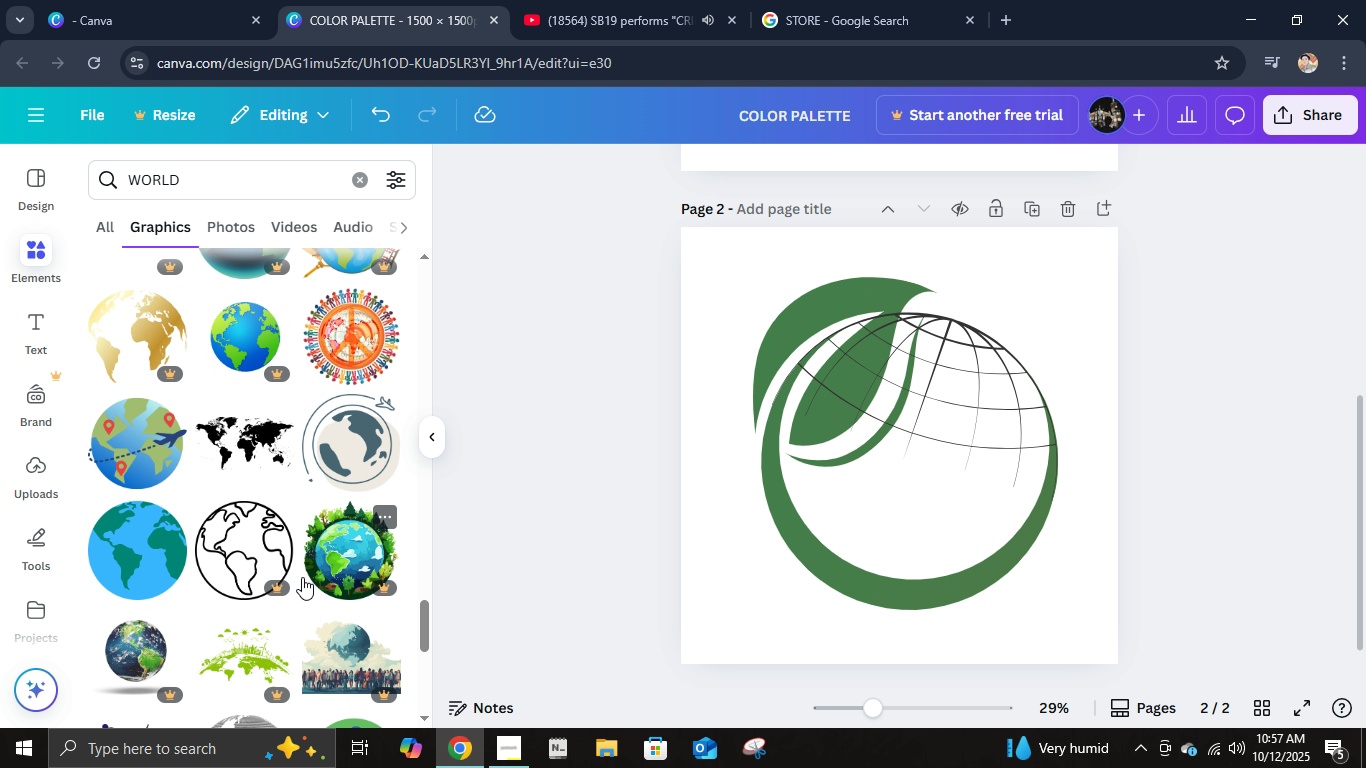 
scroll: coordinate [337, 625], scroll_direction: down, amount: 9.0
 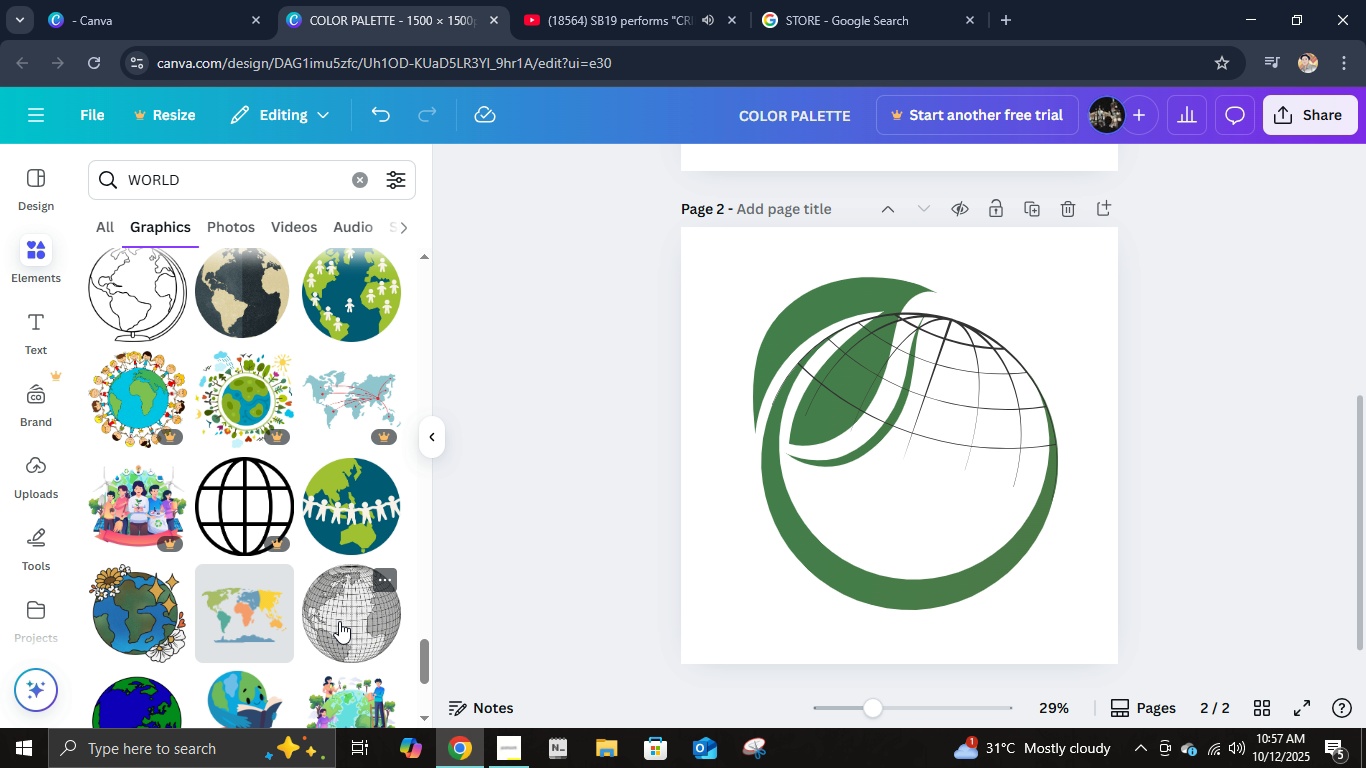 
scroll: coordinate [332, 599], scroll_direction: up, amount: 42.0
 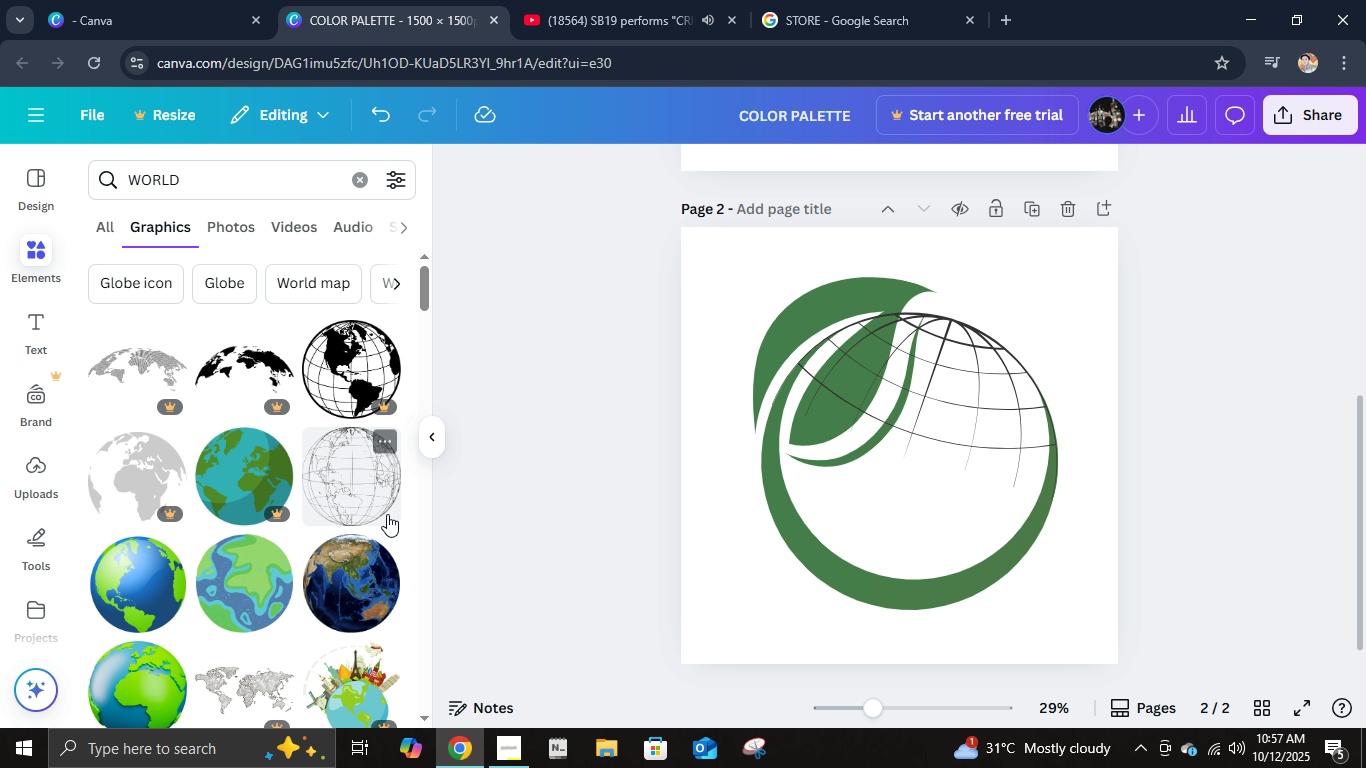 
left_click([371, 501])
 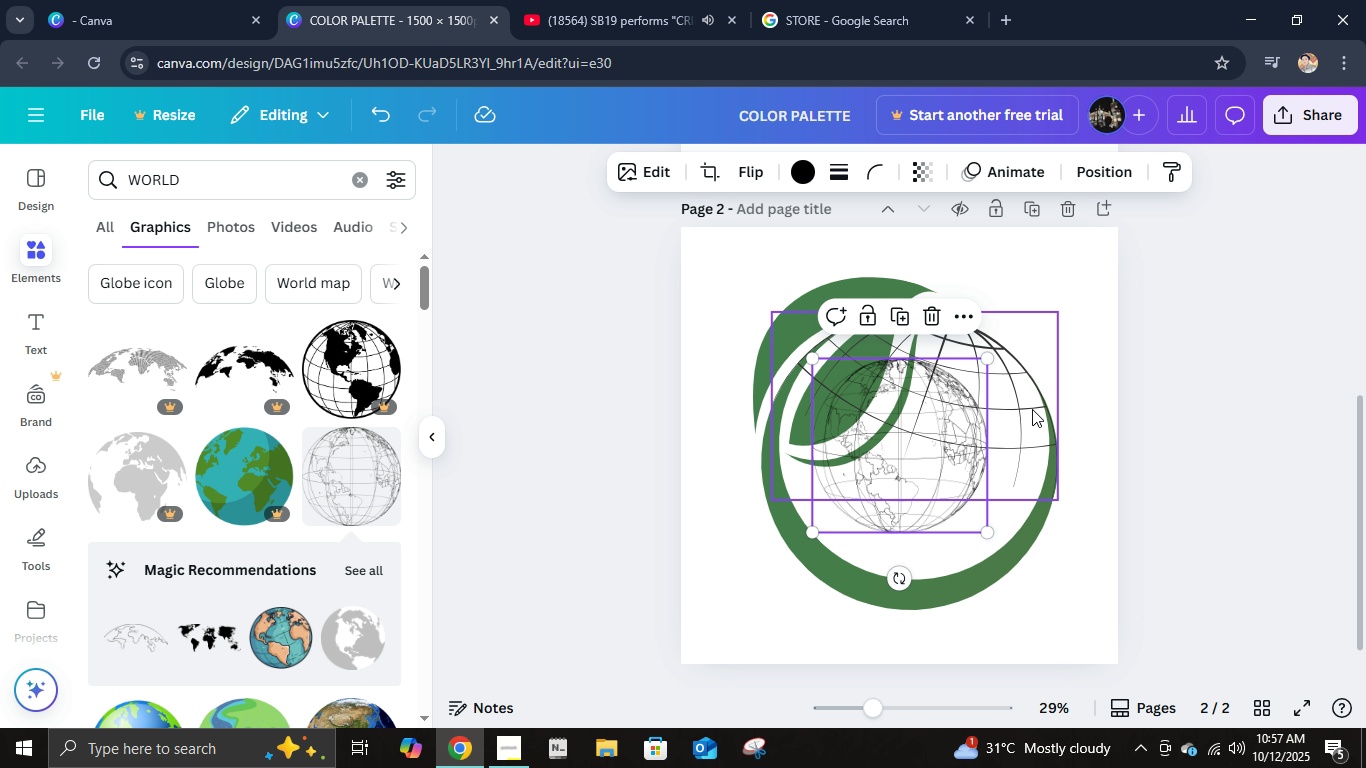 
left_click_drag(start_coordinate=[983, 361], to_coordinate=[1068, 323])
 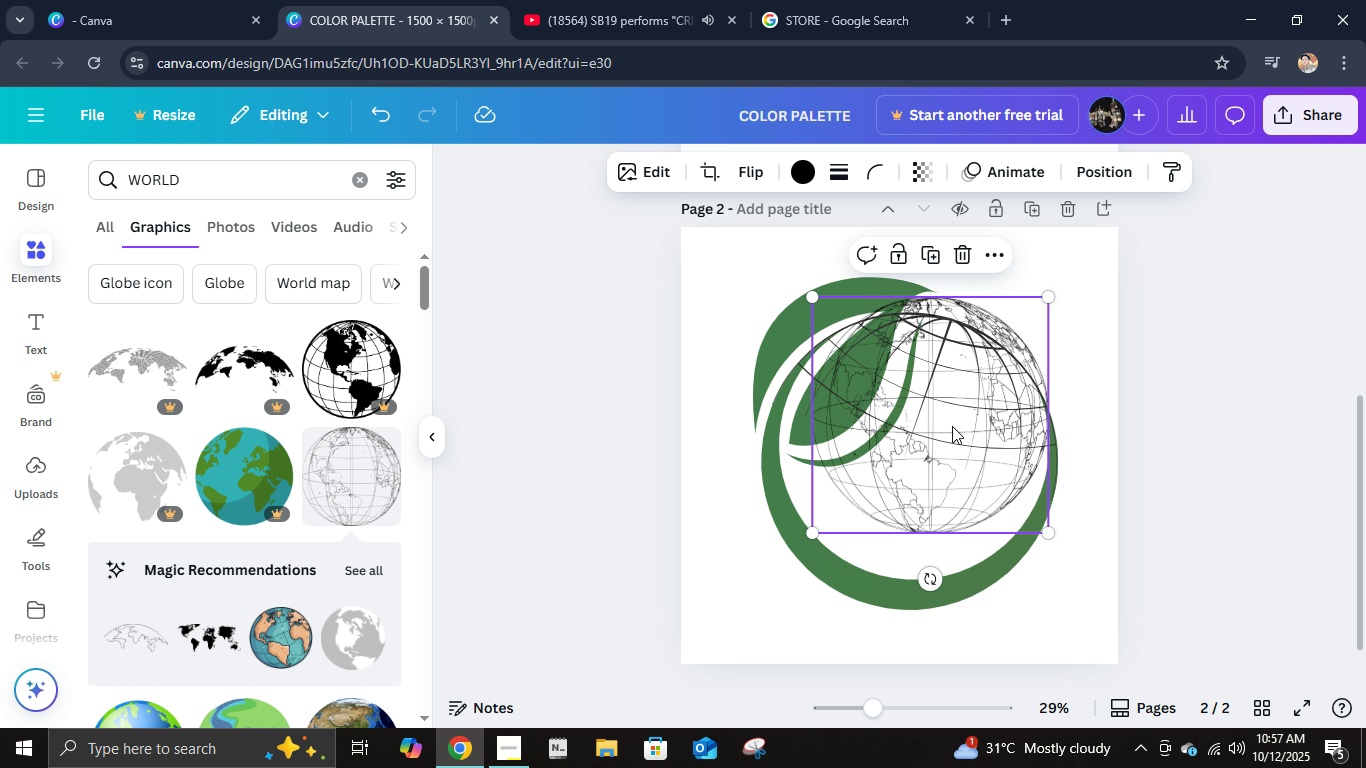 
left_click_drag(start_coordinate=[952, 426], to_coordinate=[897, 457])
 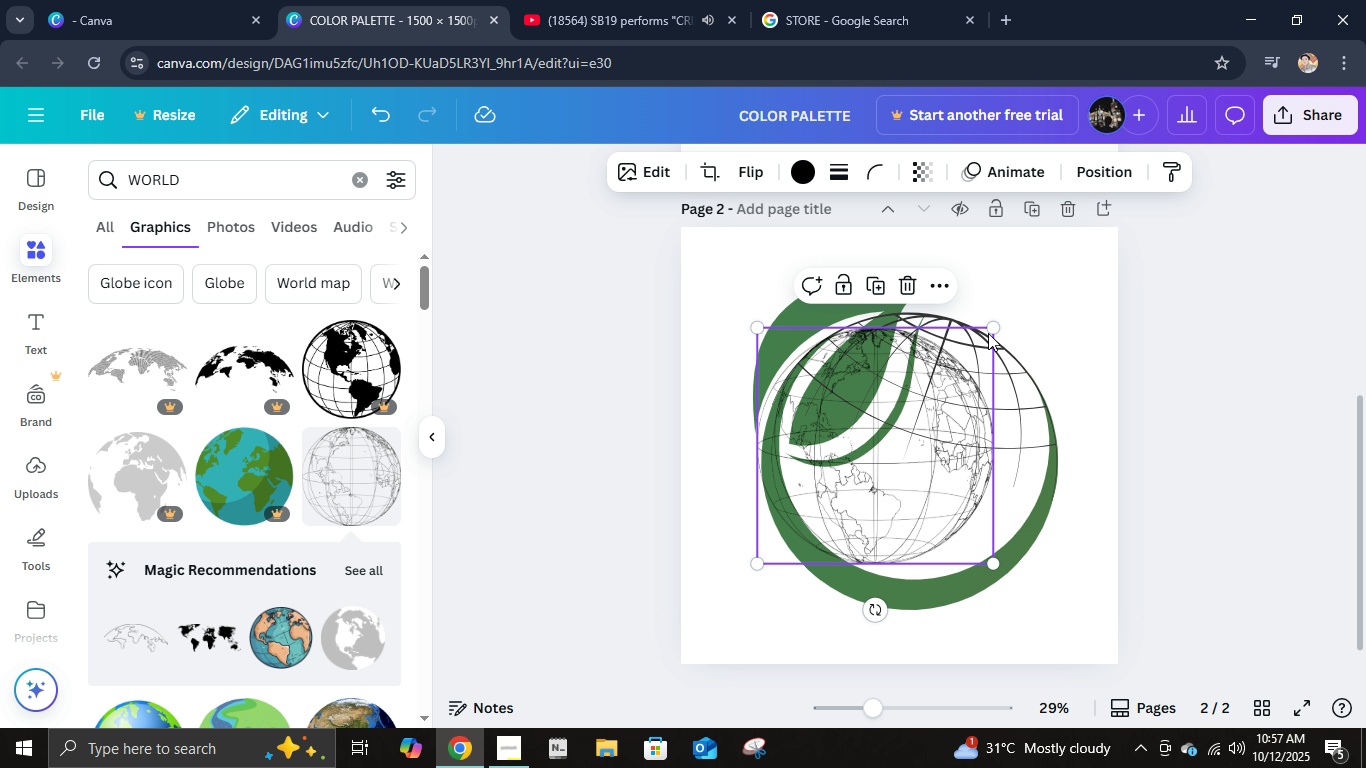 
left_click_drag(start_coordinate=[991, 331], to_coordinate=[1085, 269])
 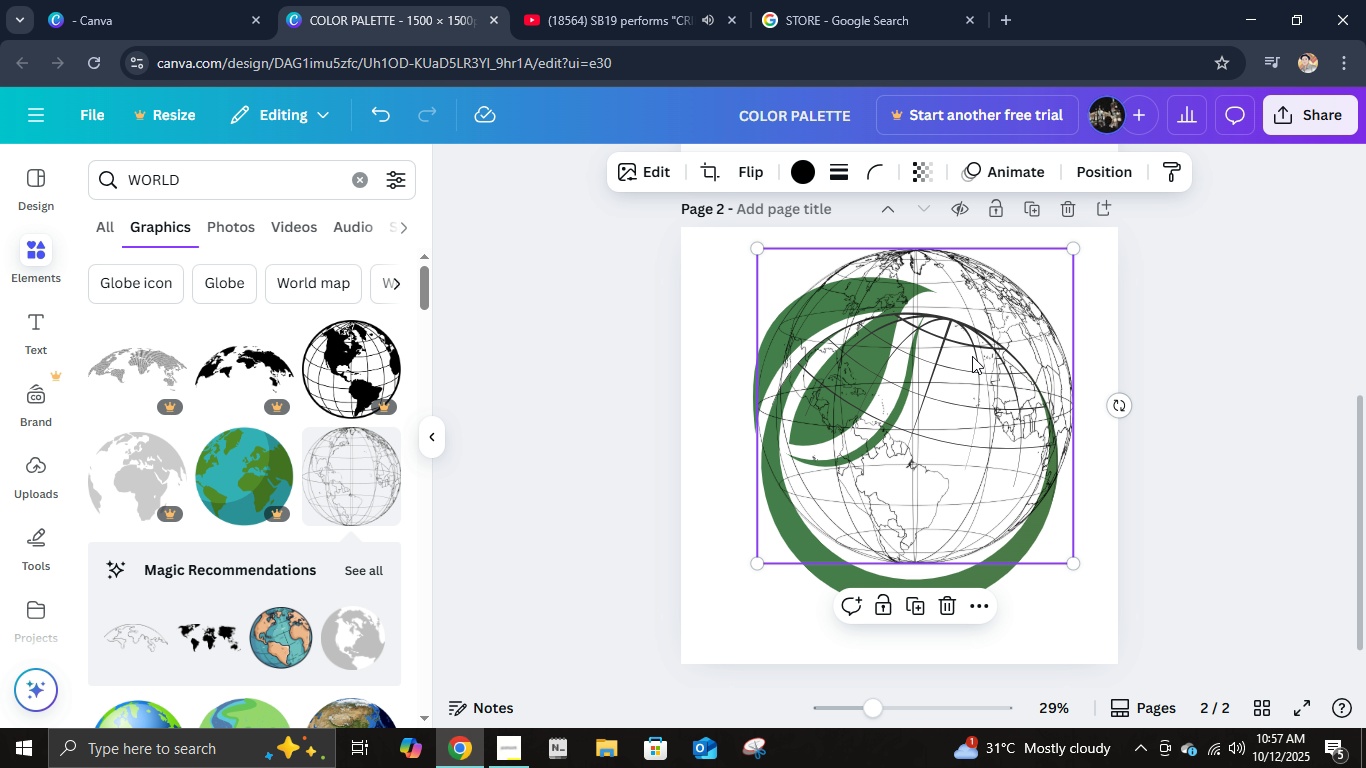 
left_click_drag(start_coordinate=[973, 355], to_coordinate=[971, 422])
 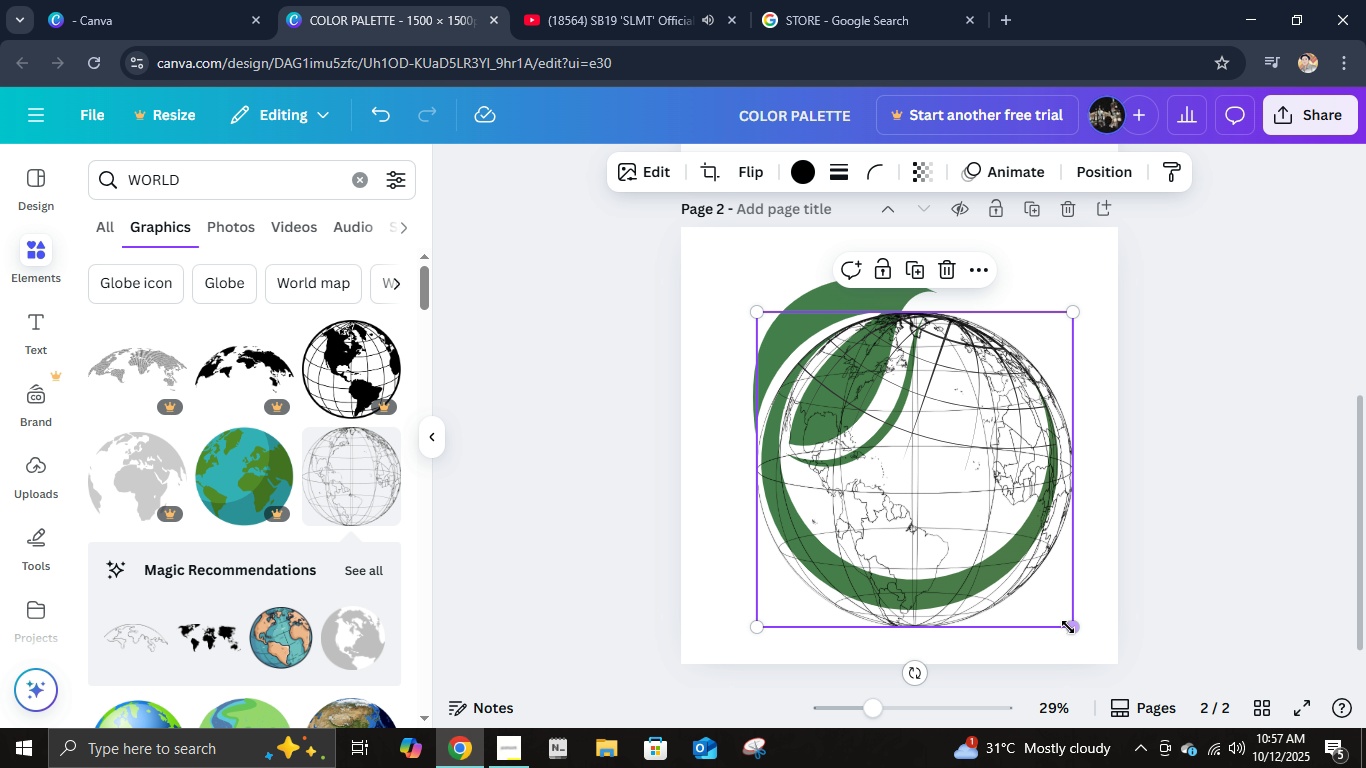 
left_click_drag(start_coordinate=[1069, 627], to_coordinate=[1051, 616])
 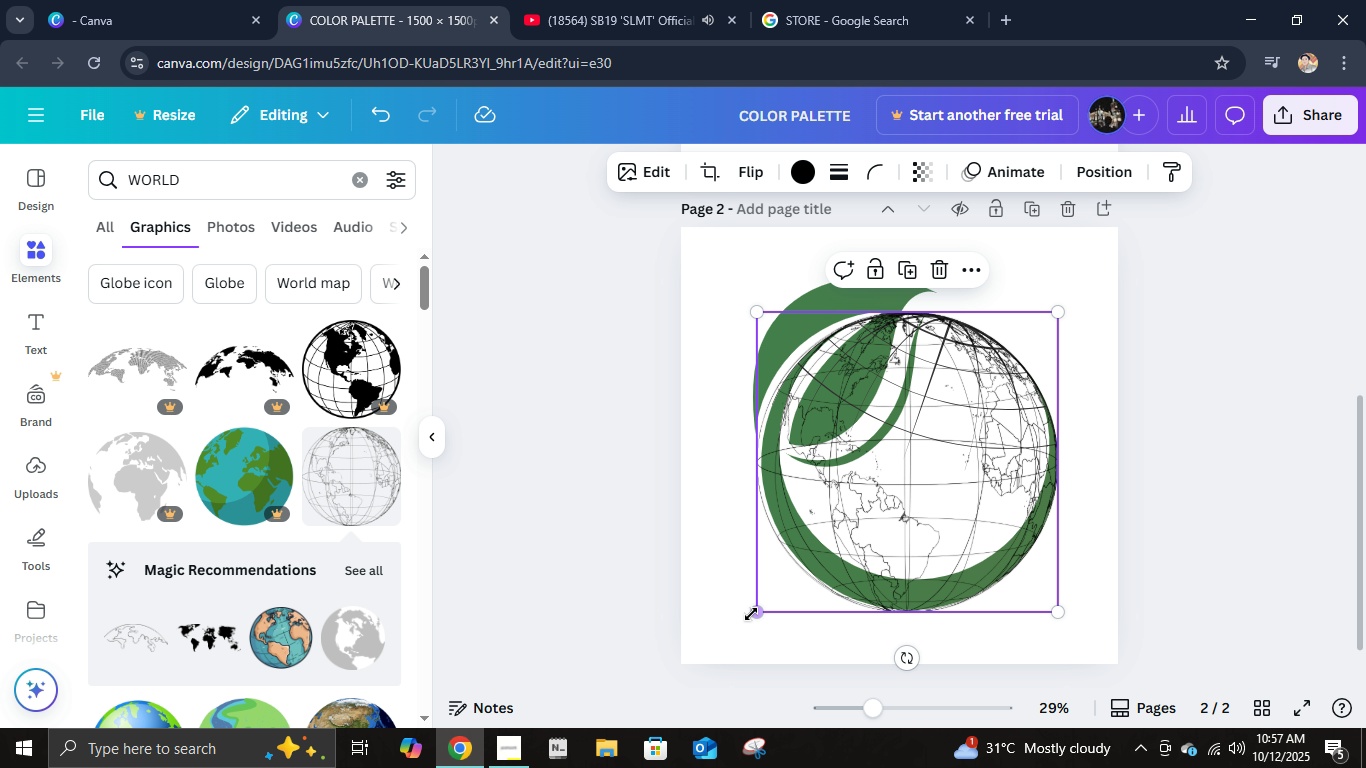 
left_click_drag(start_coordinate=[757, 610], to_coordinate=[762, 605])
 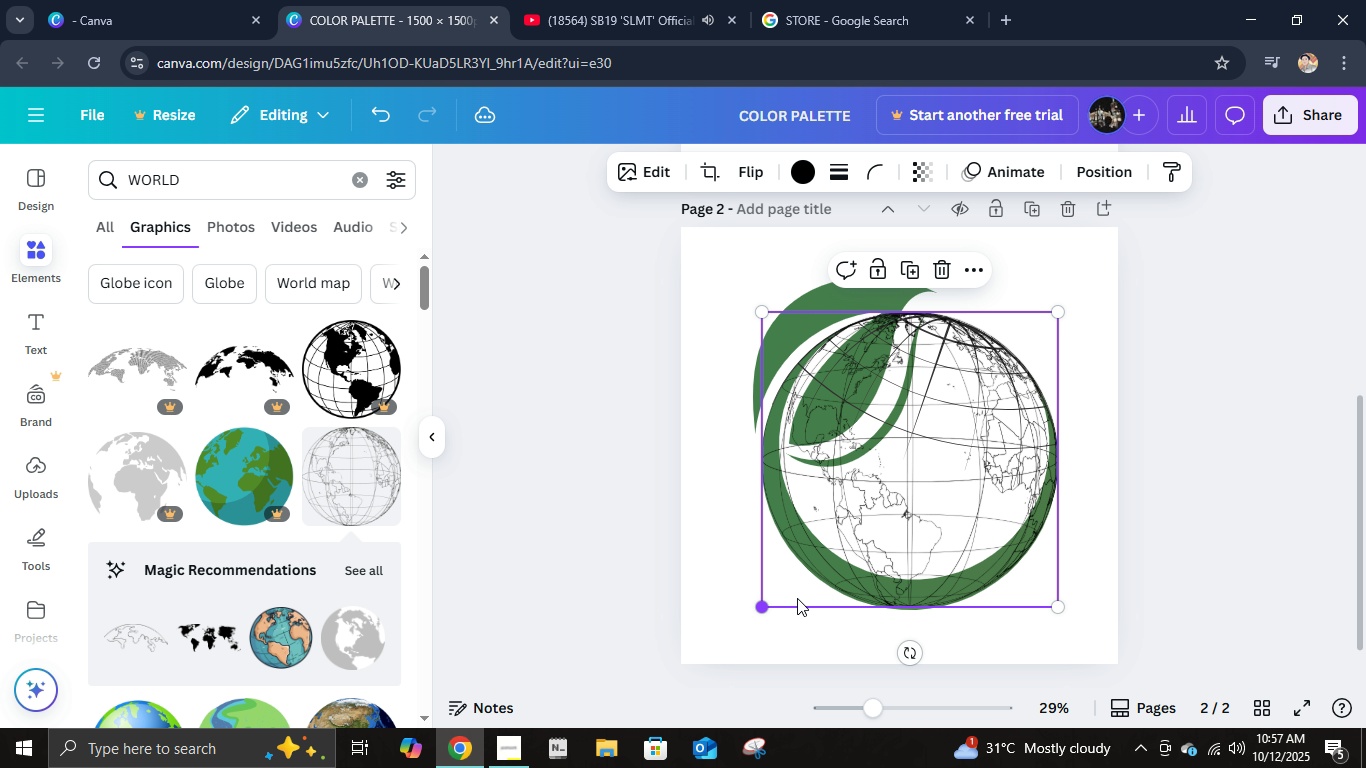 
left_click([762, 605])
 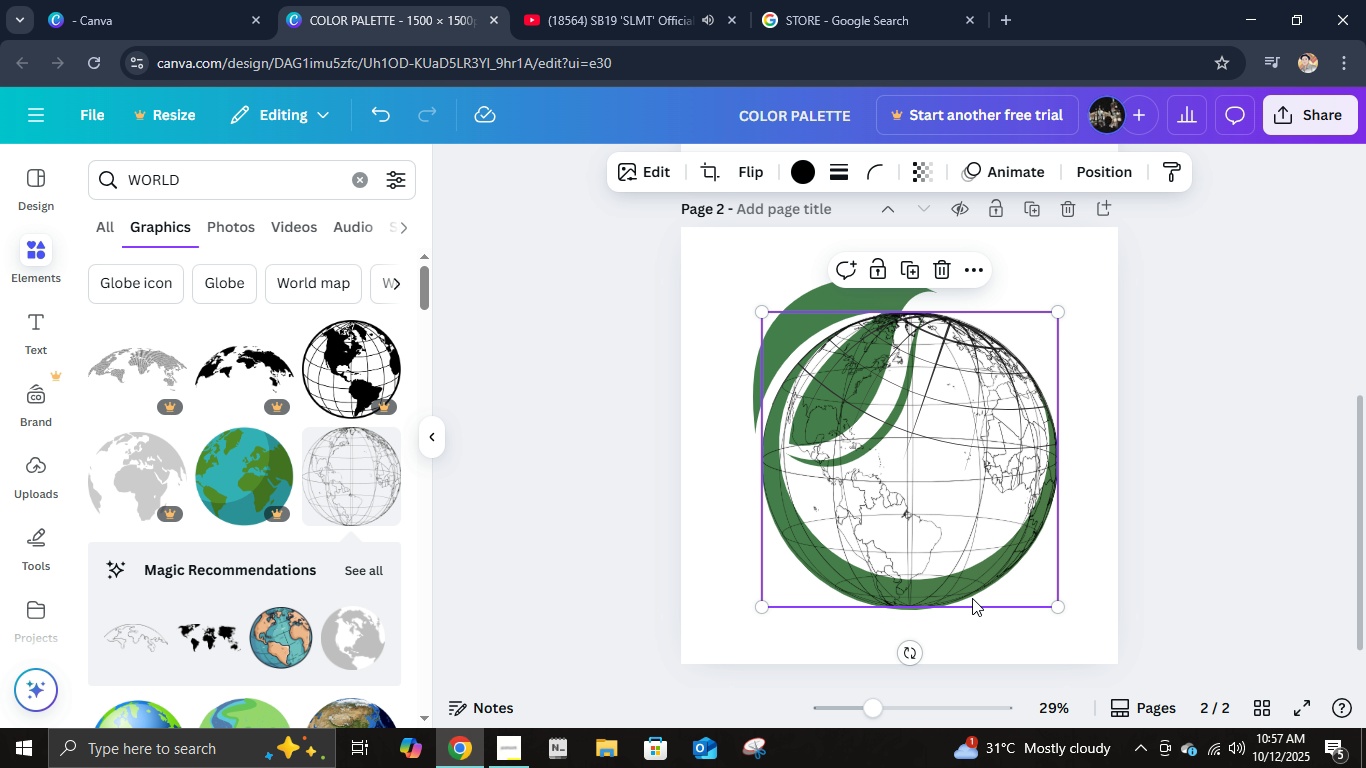 
left_click_drag(start_coordinate=[914, 658], to_coordinate=[860, 653])
 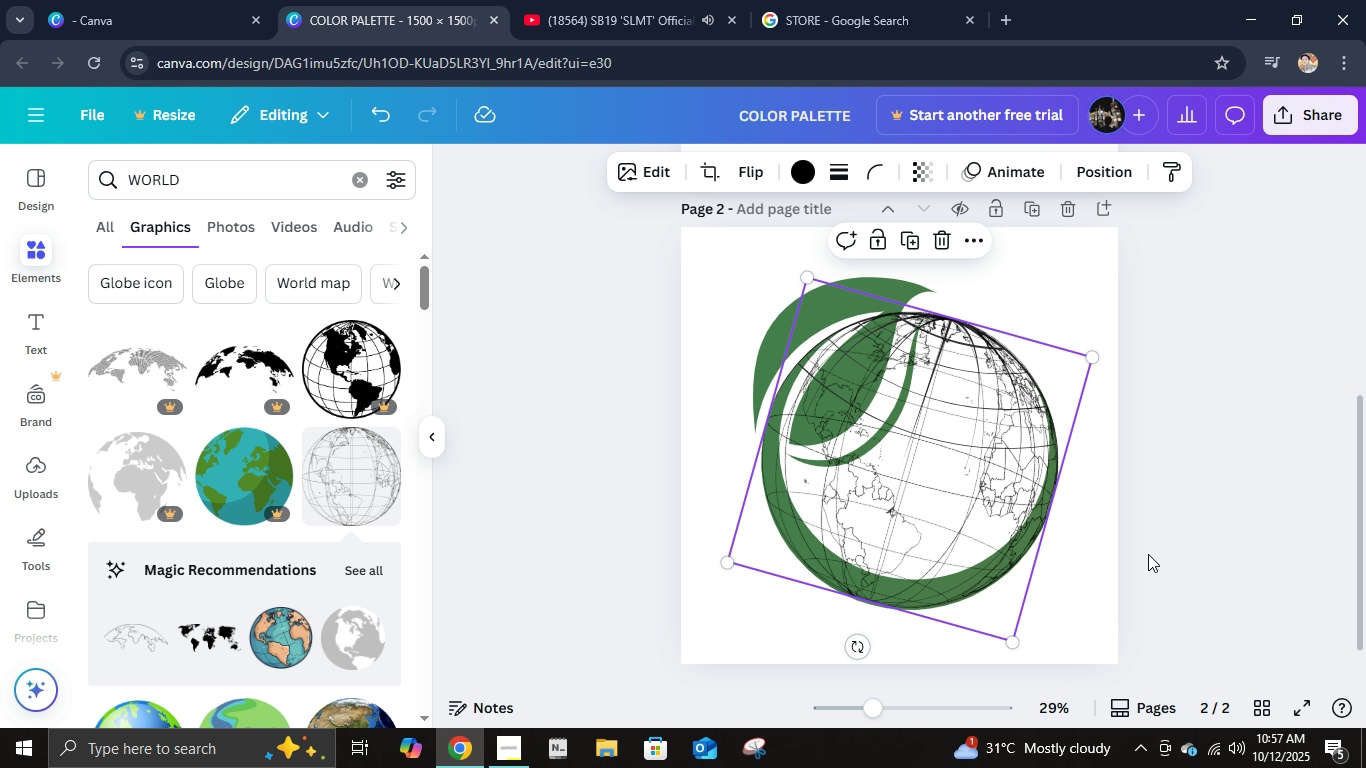 
left_click([1148, 554])
 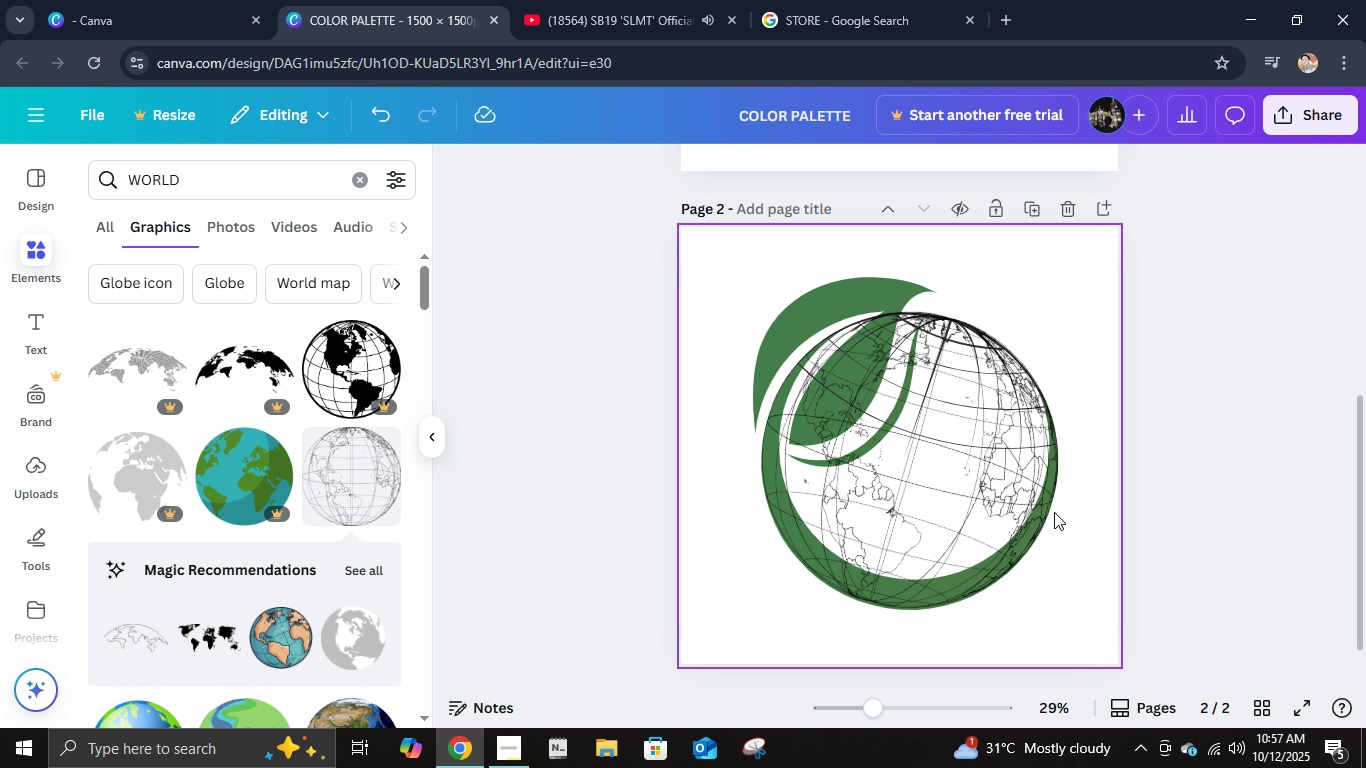 
left_click_drag(start_coordinate=[968, 473], to_coordinate=[893, 539])
 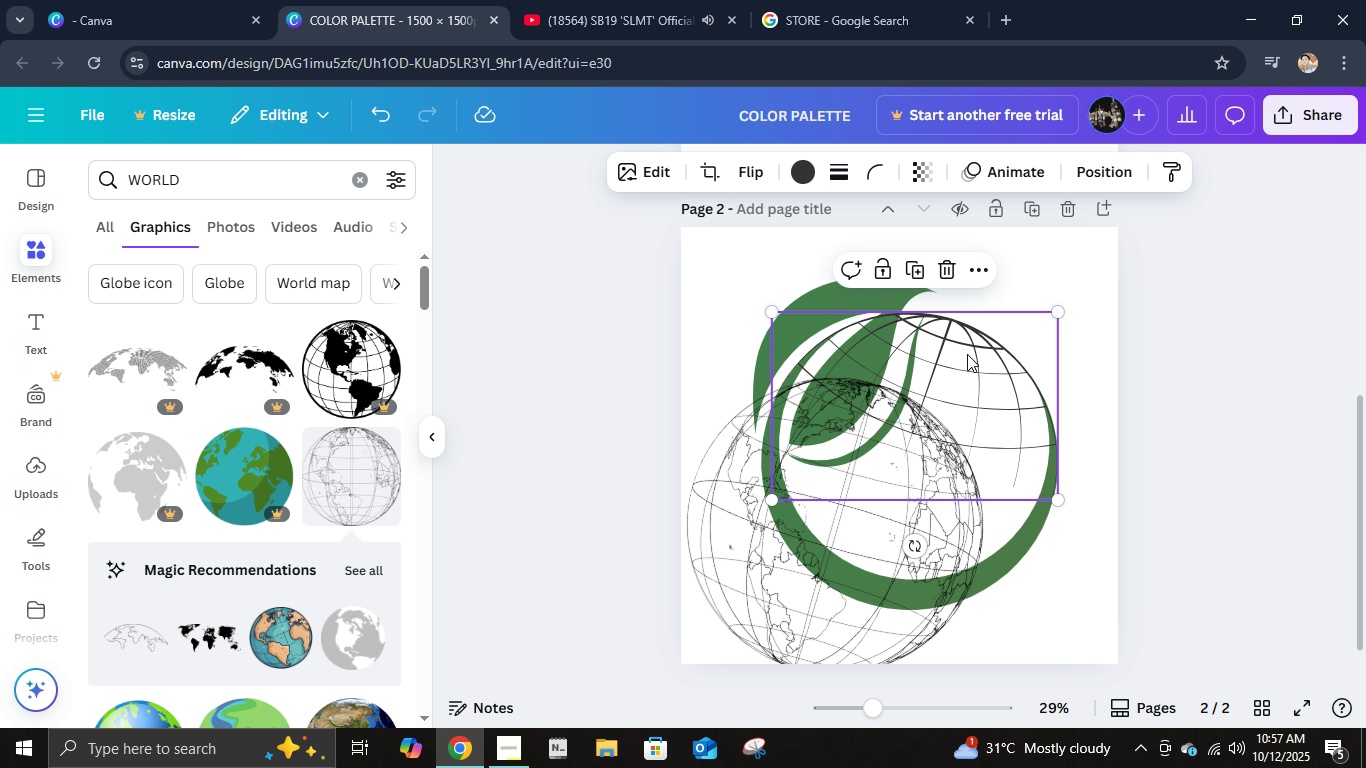 
left_click([967, 354])
 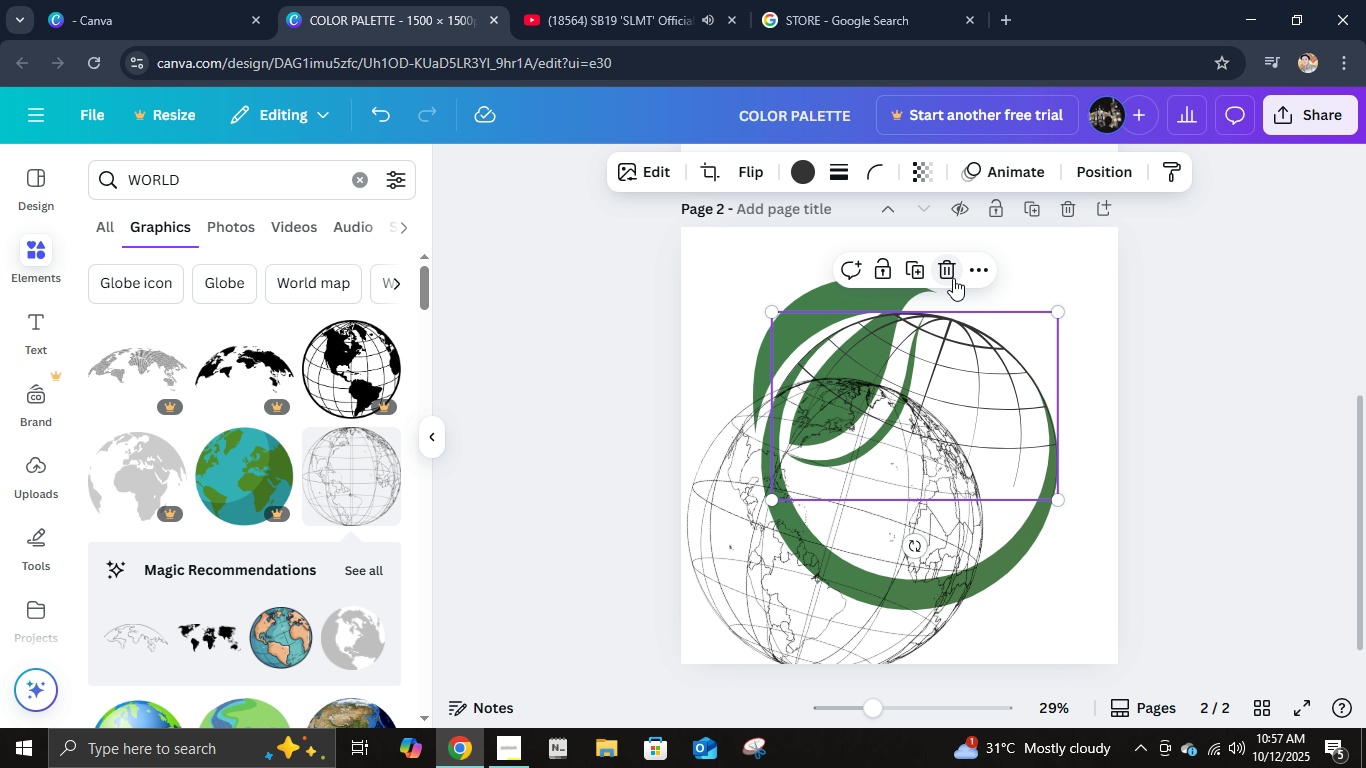 
left_click([953, 278])
 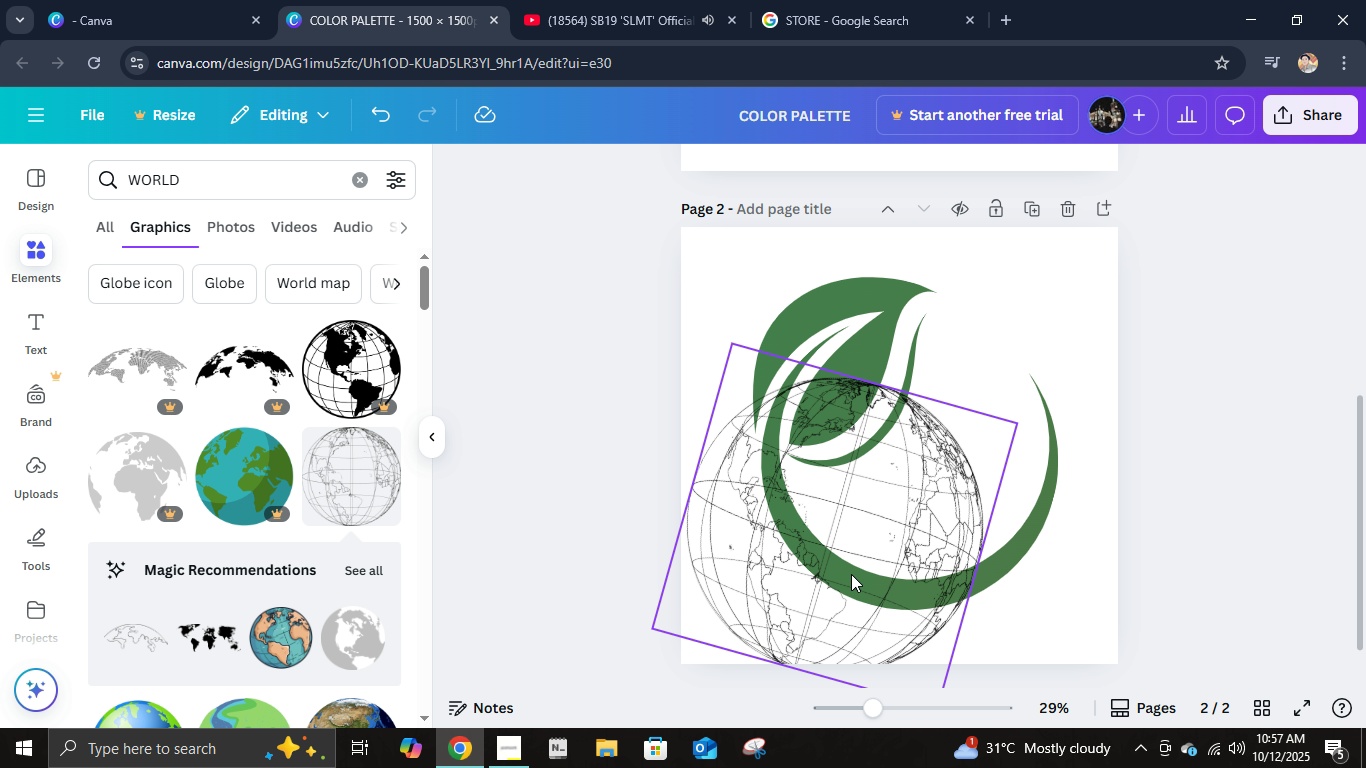 
left_click_drag(start_coordinate=[851, 574], to_coordinate=[857, 556])
 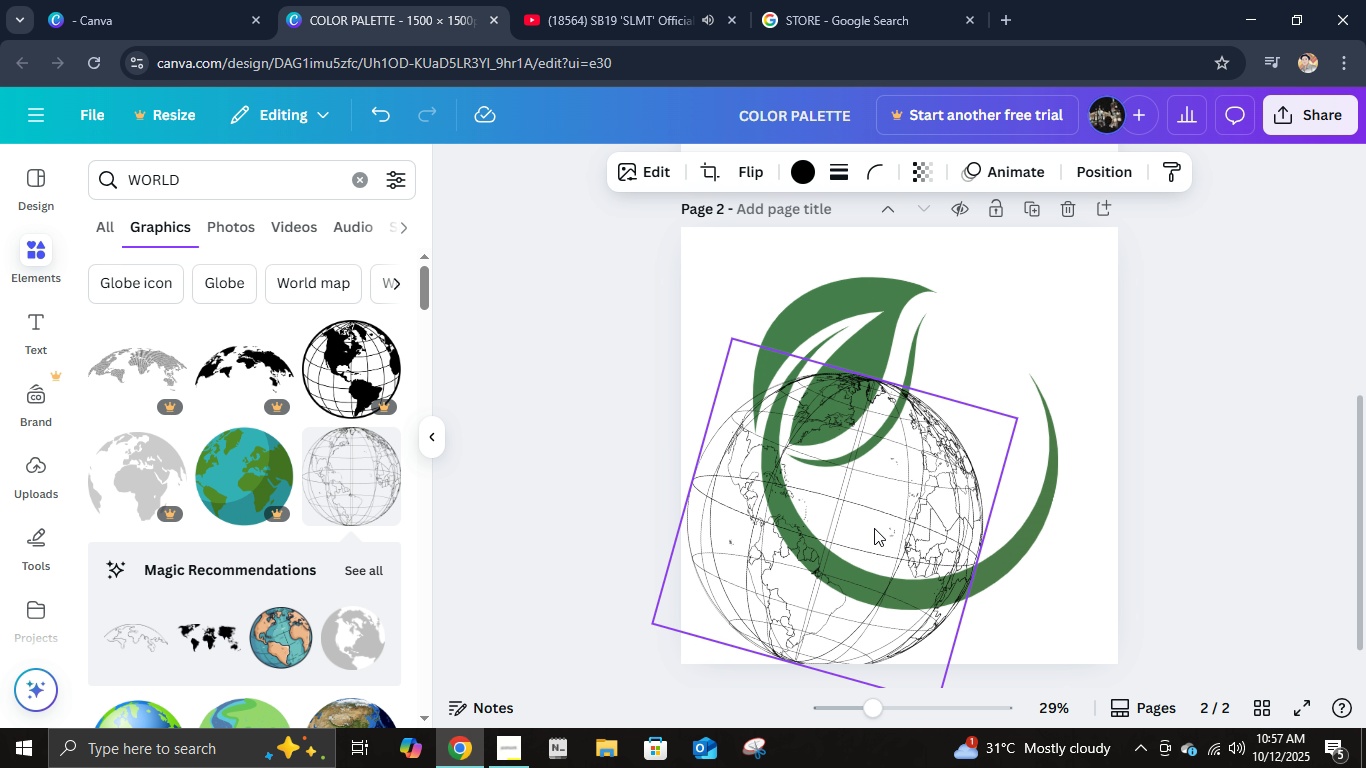 
left_click_drag(start_coordinate=[859, 552], to_coordinate=[944, 473])
 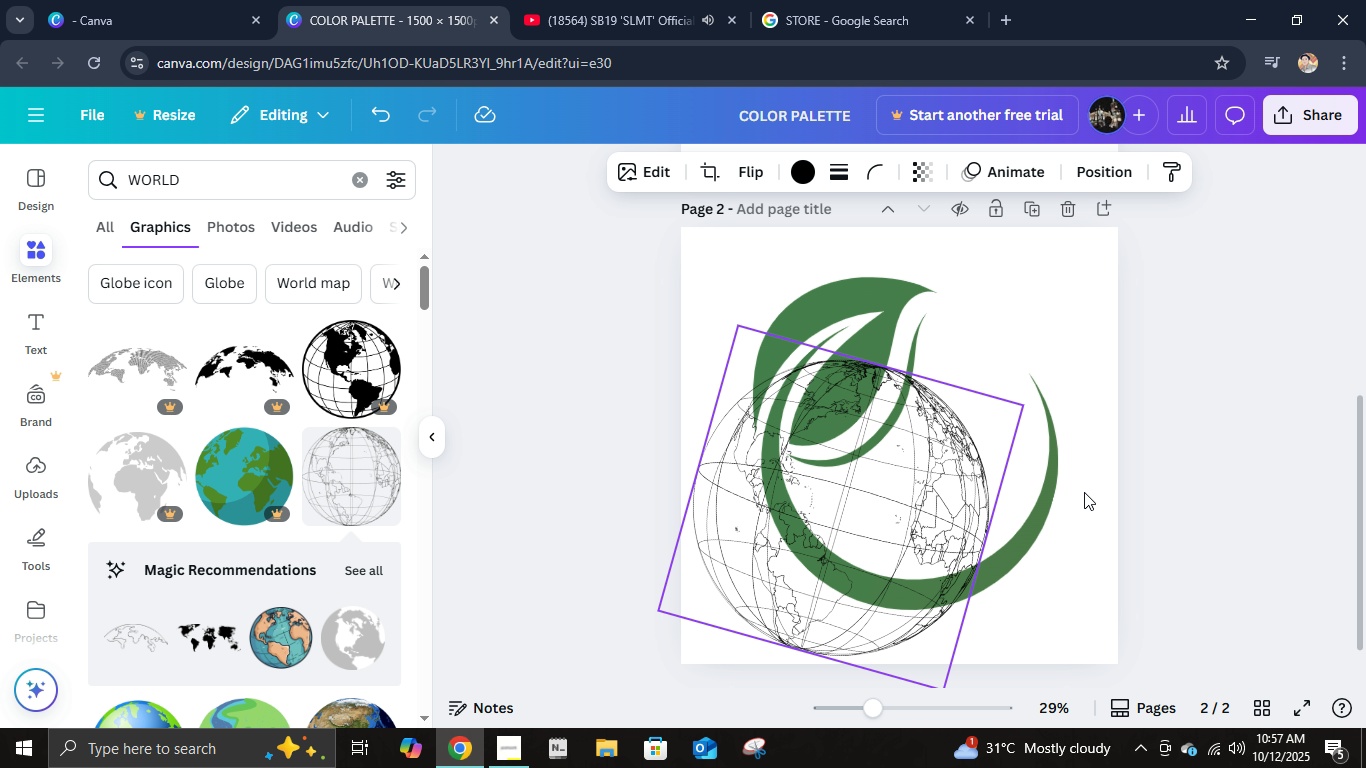 
left_click([1115, 486])
 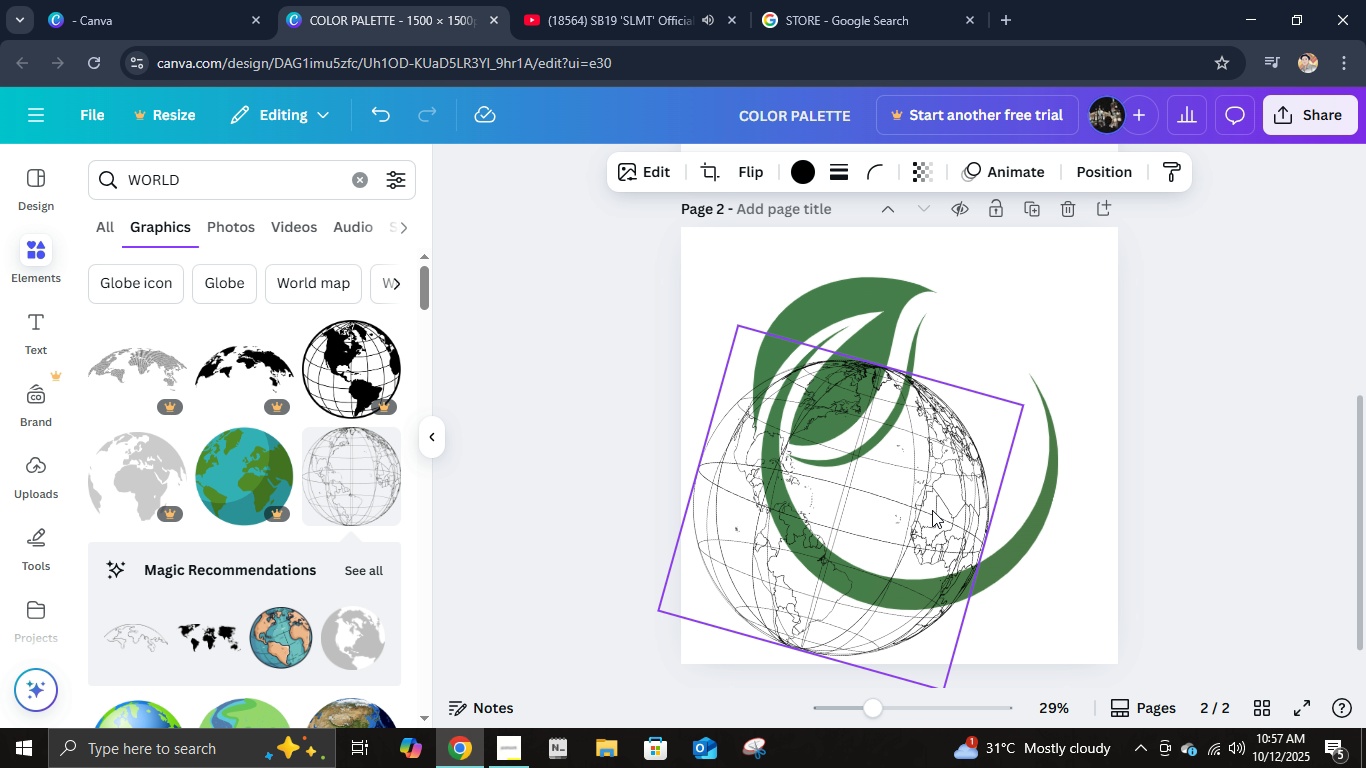 
left_click_drag(start_coordinate=[932, 510], to_coordinate=[977, 482])
 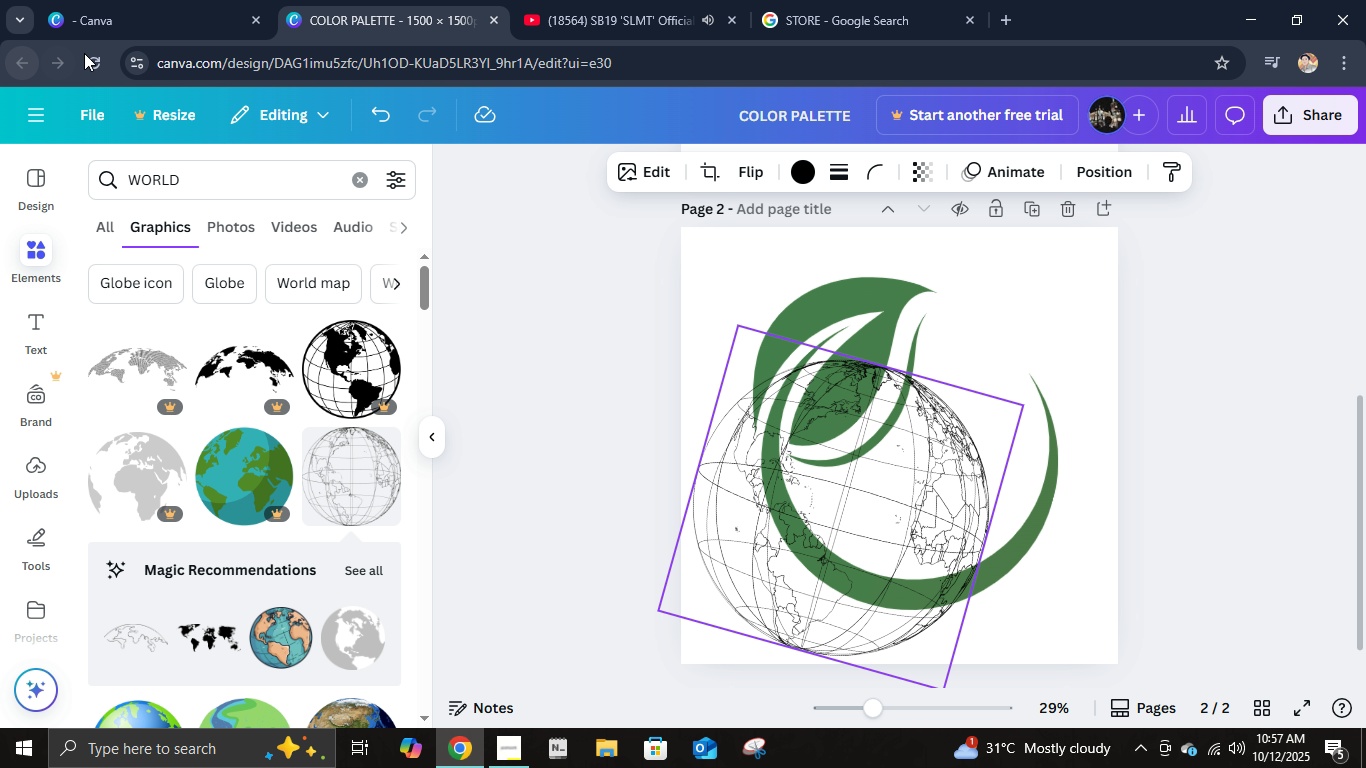 
left_click([85, 53])
 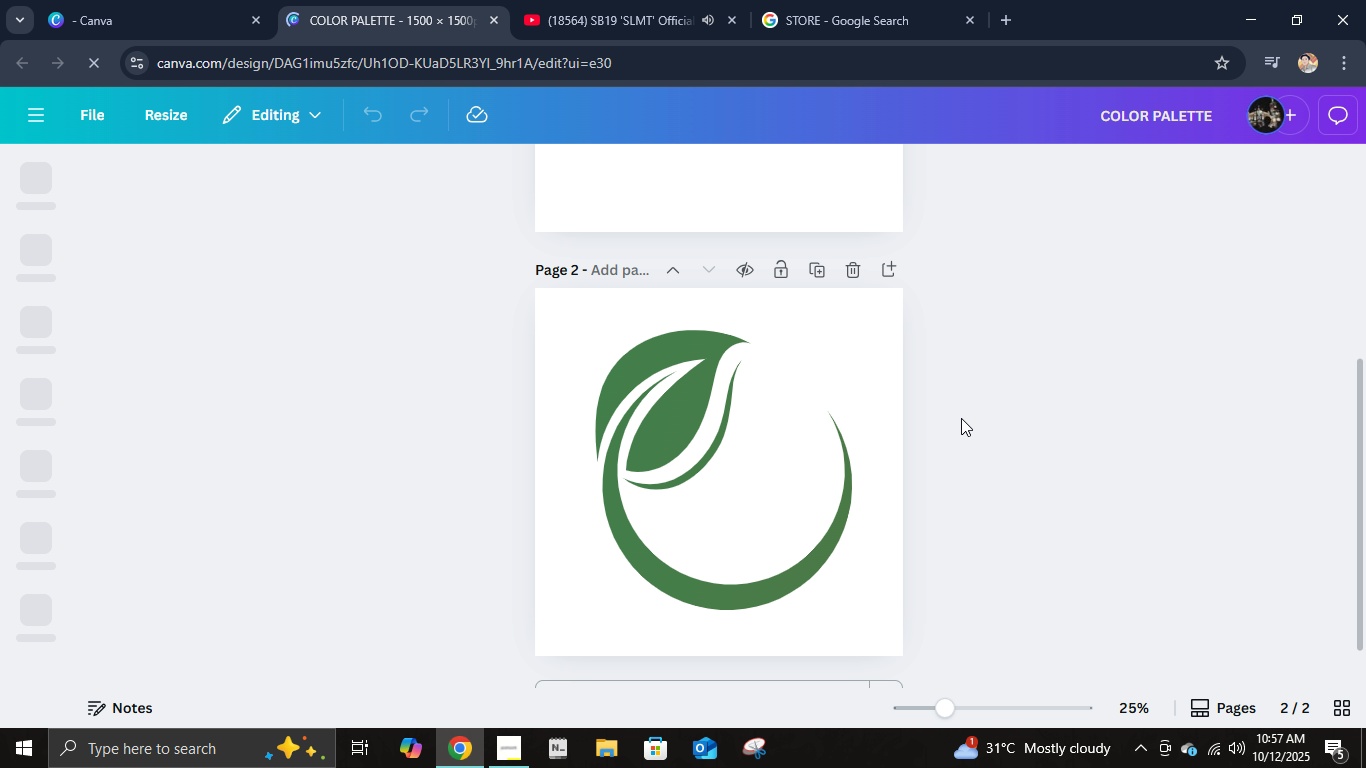 
wait(6.5)
 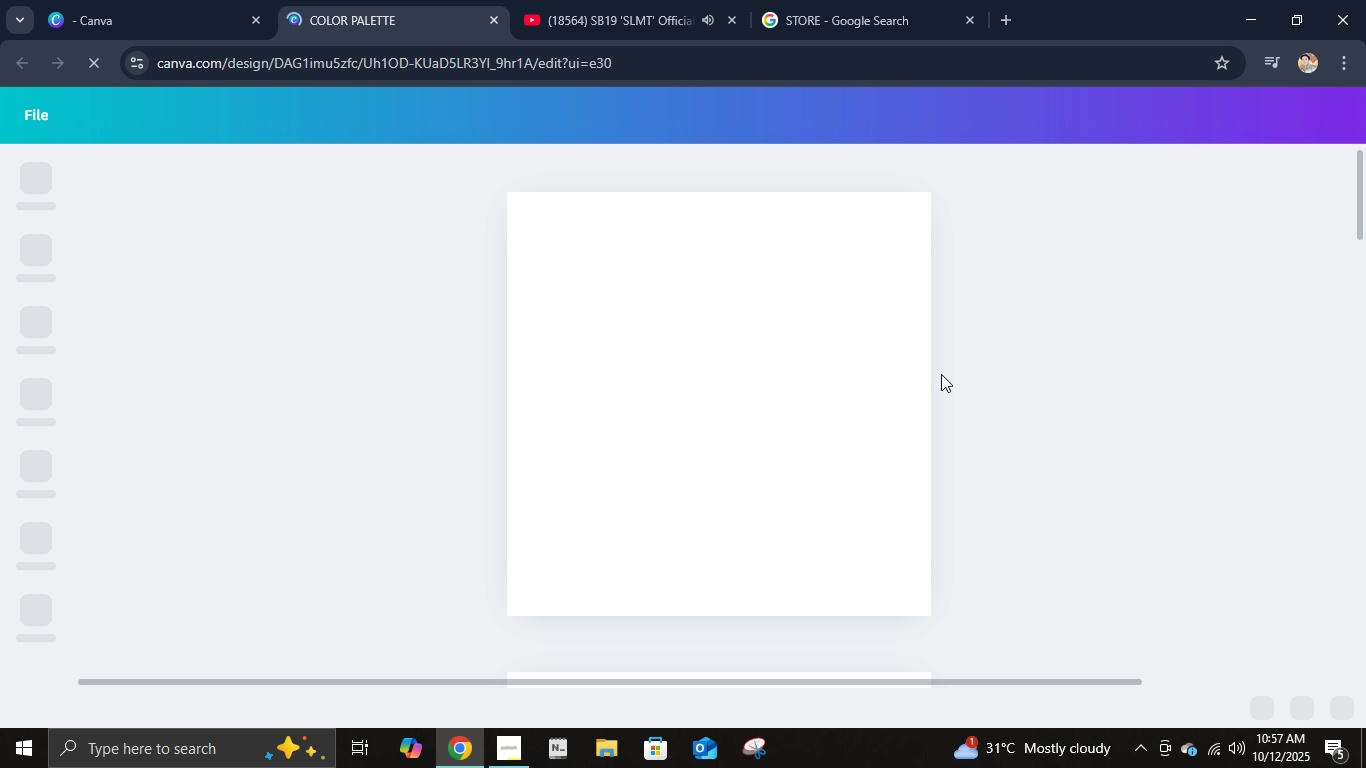 
left_click([663, 539])
 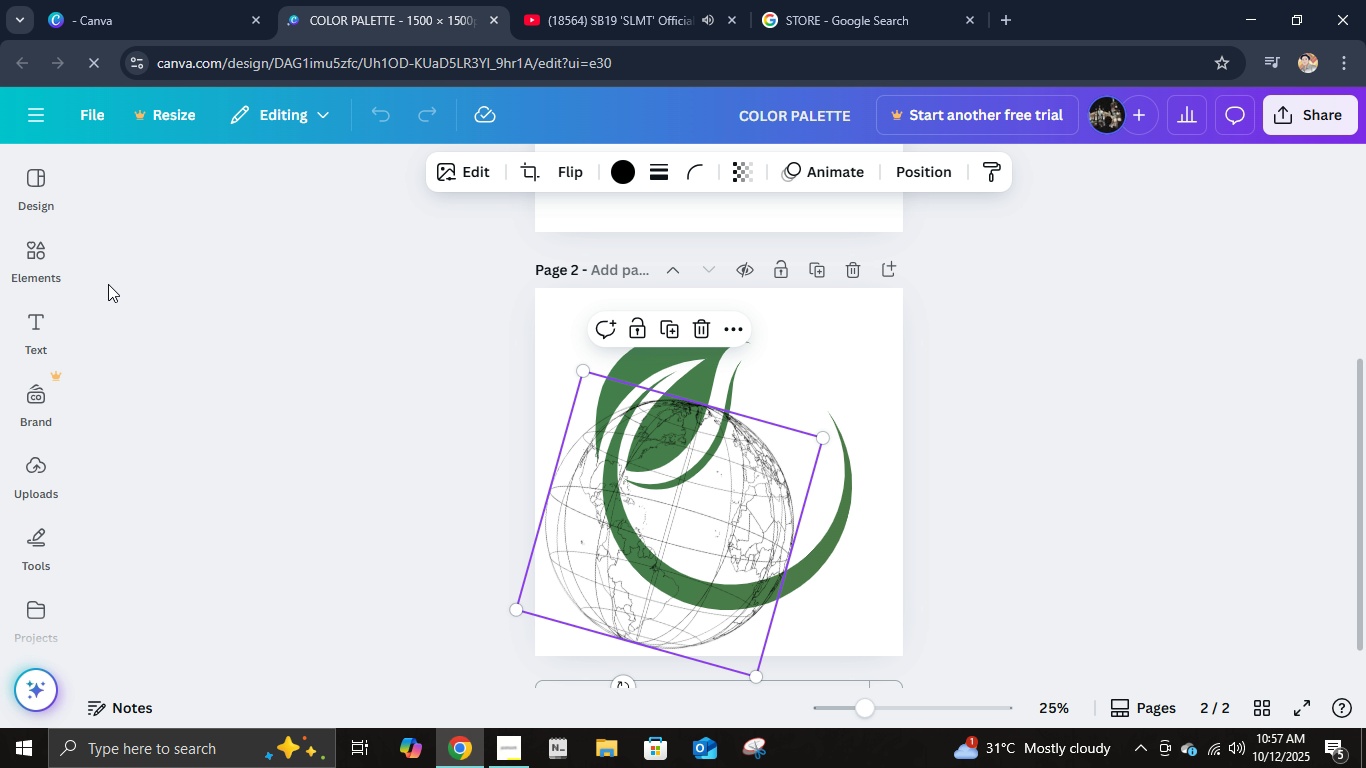 
left_click([34, 263])
 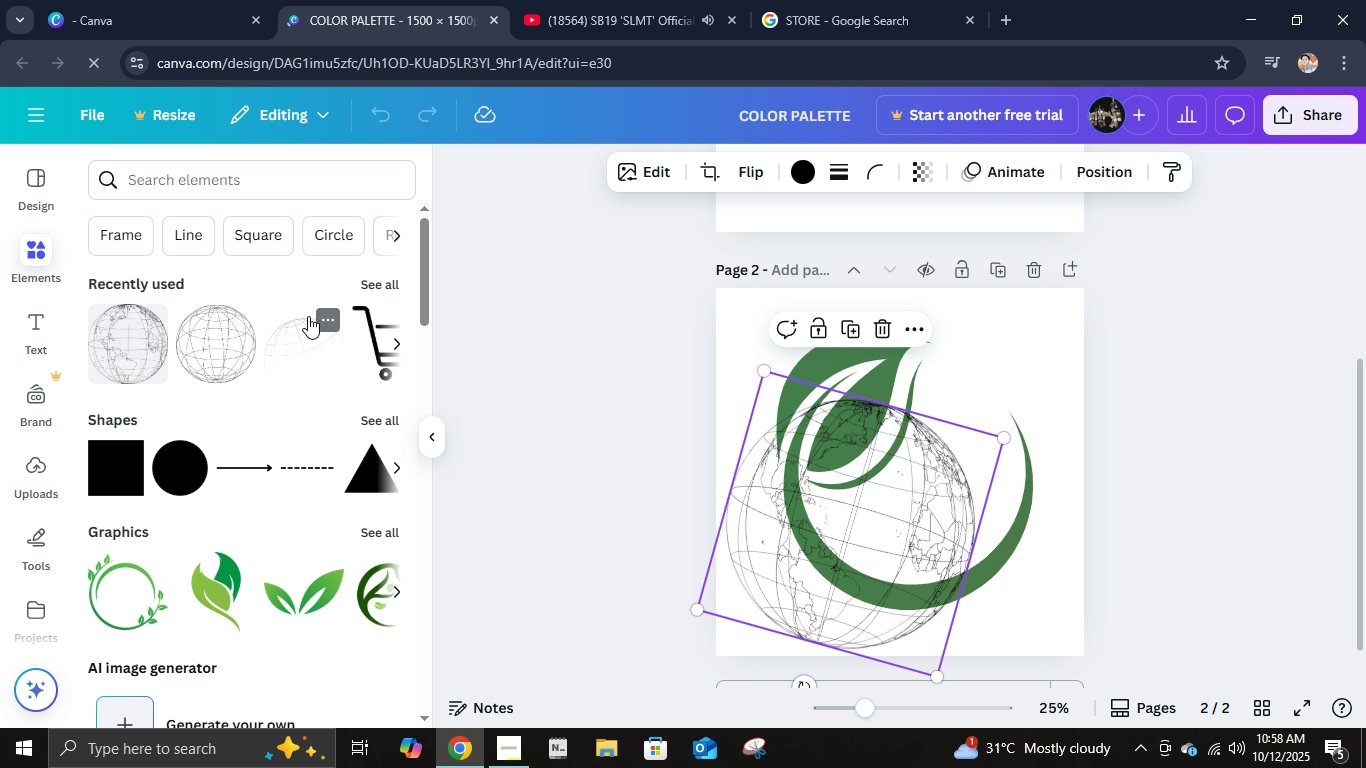 
left_click([173, 185])
 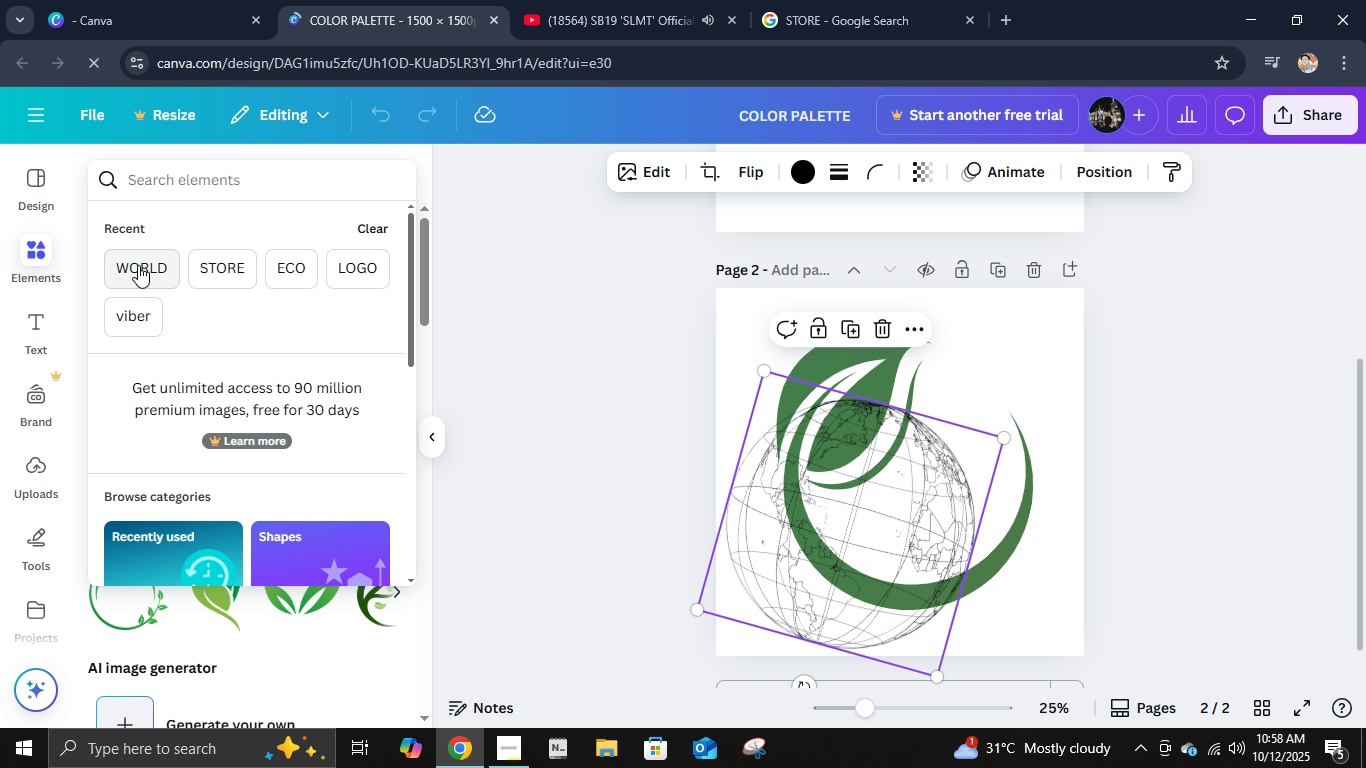 
left_click([138, 265])
 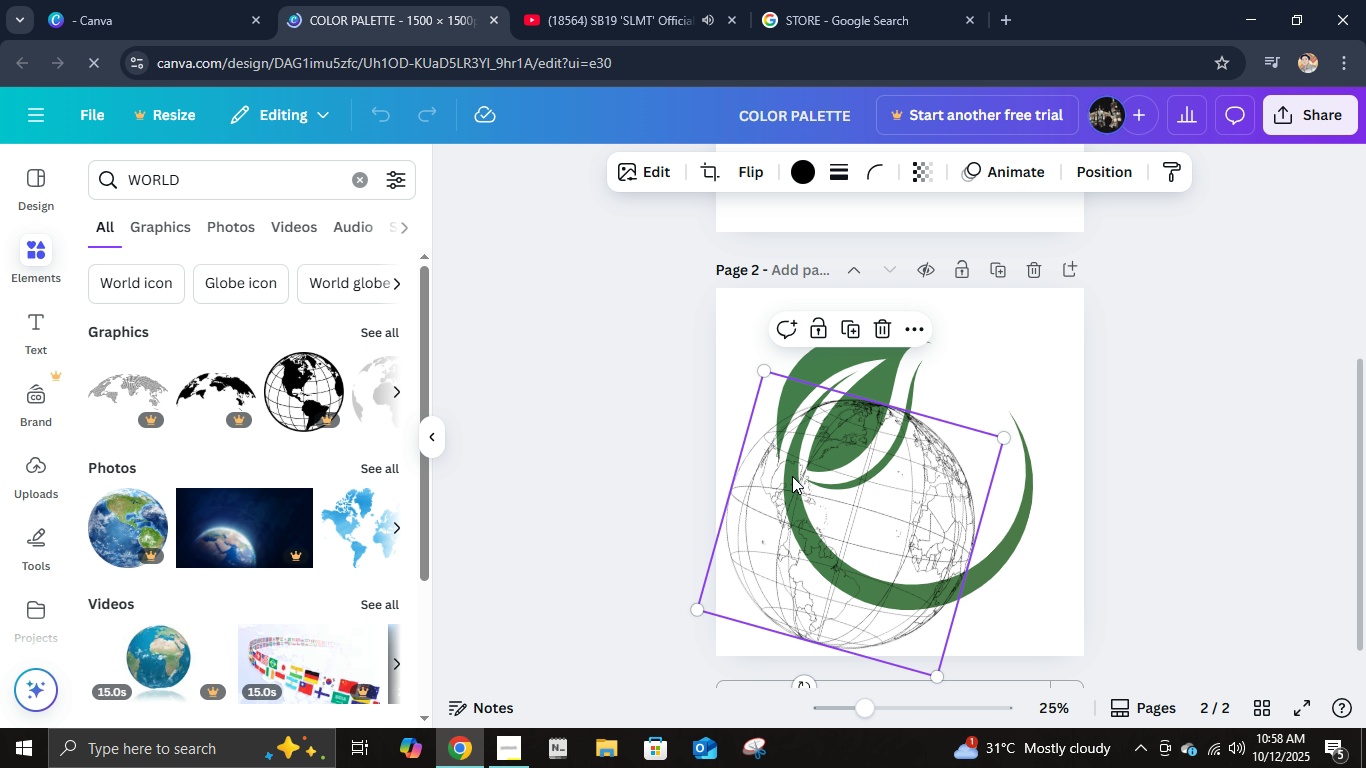 
hold_key(key=ControlLeft, duration=0.57)
scroll: coordinate [854, 501], scroll_direction: up, amount: 2.0
 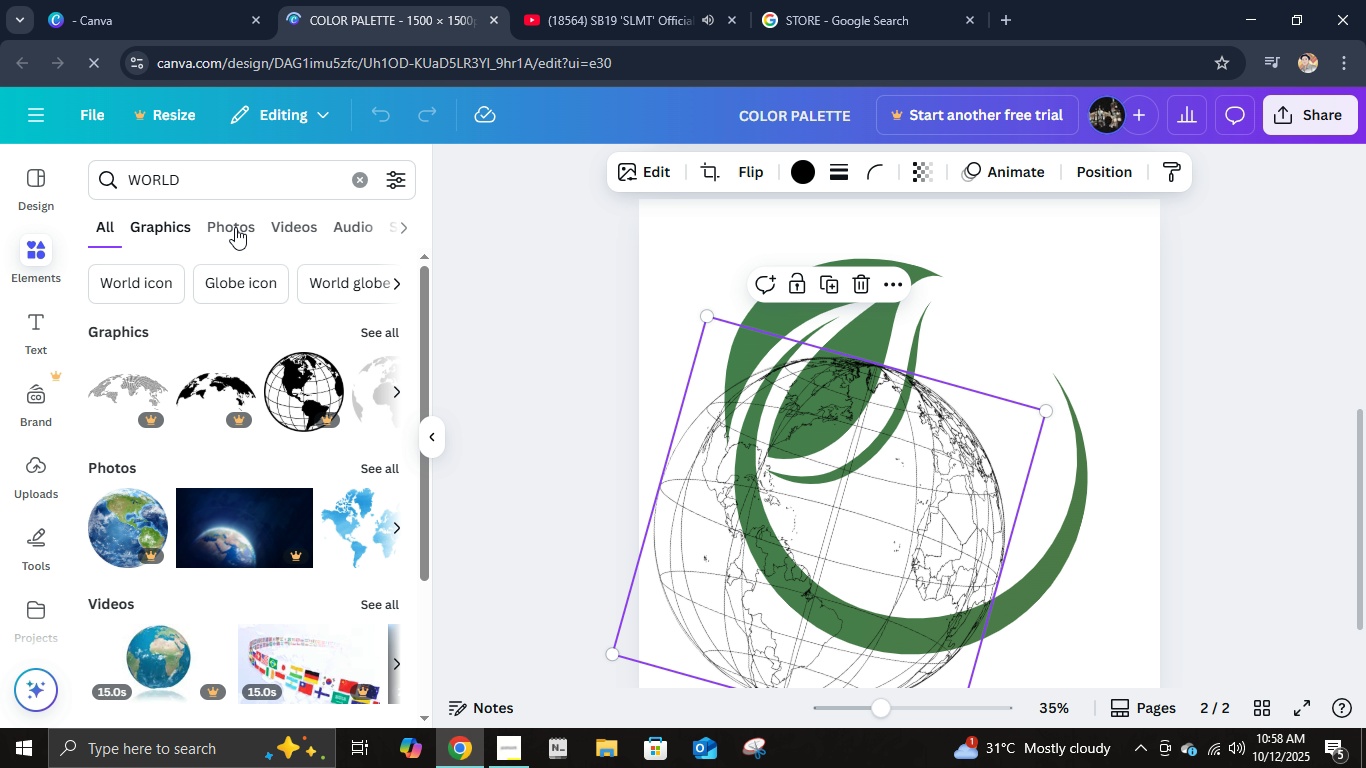 
left_click([187, 234])
 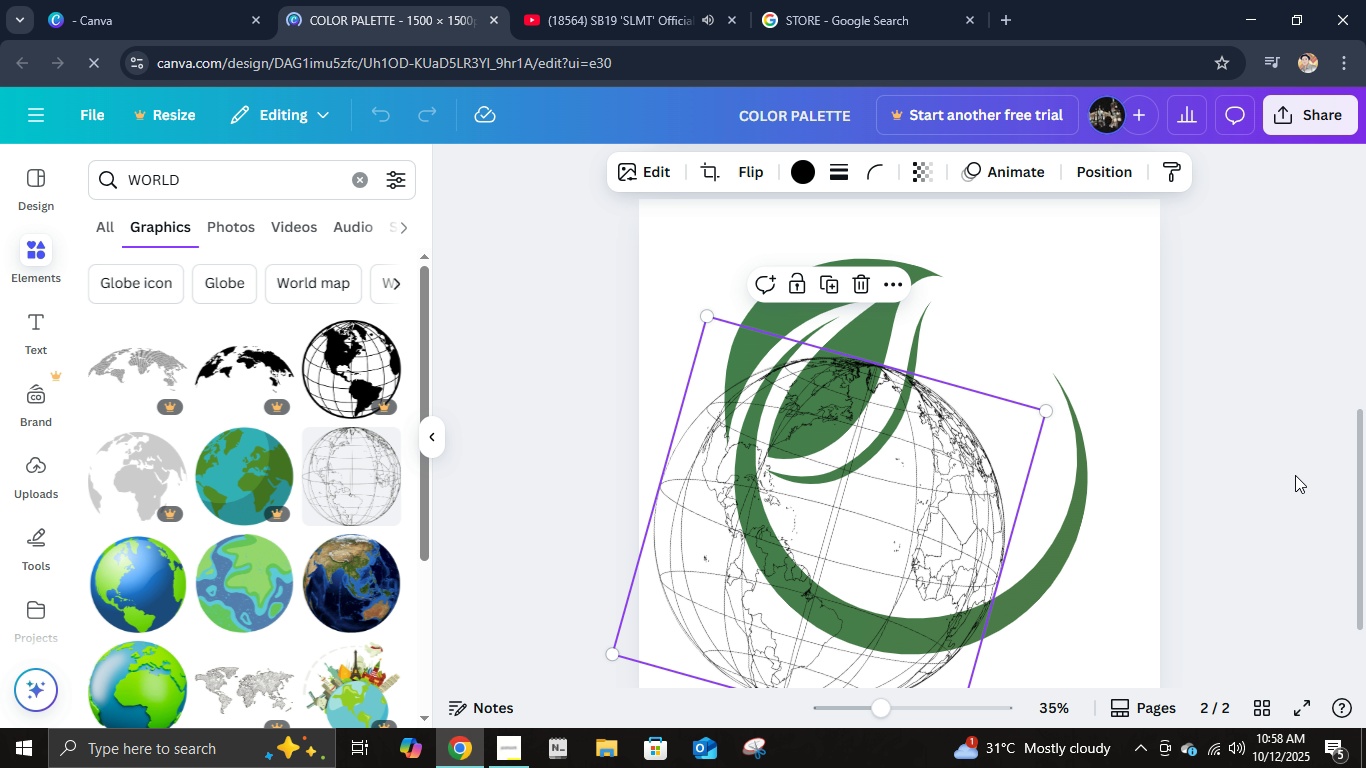 
double_click([1295, 475])
 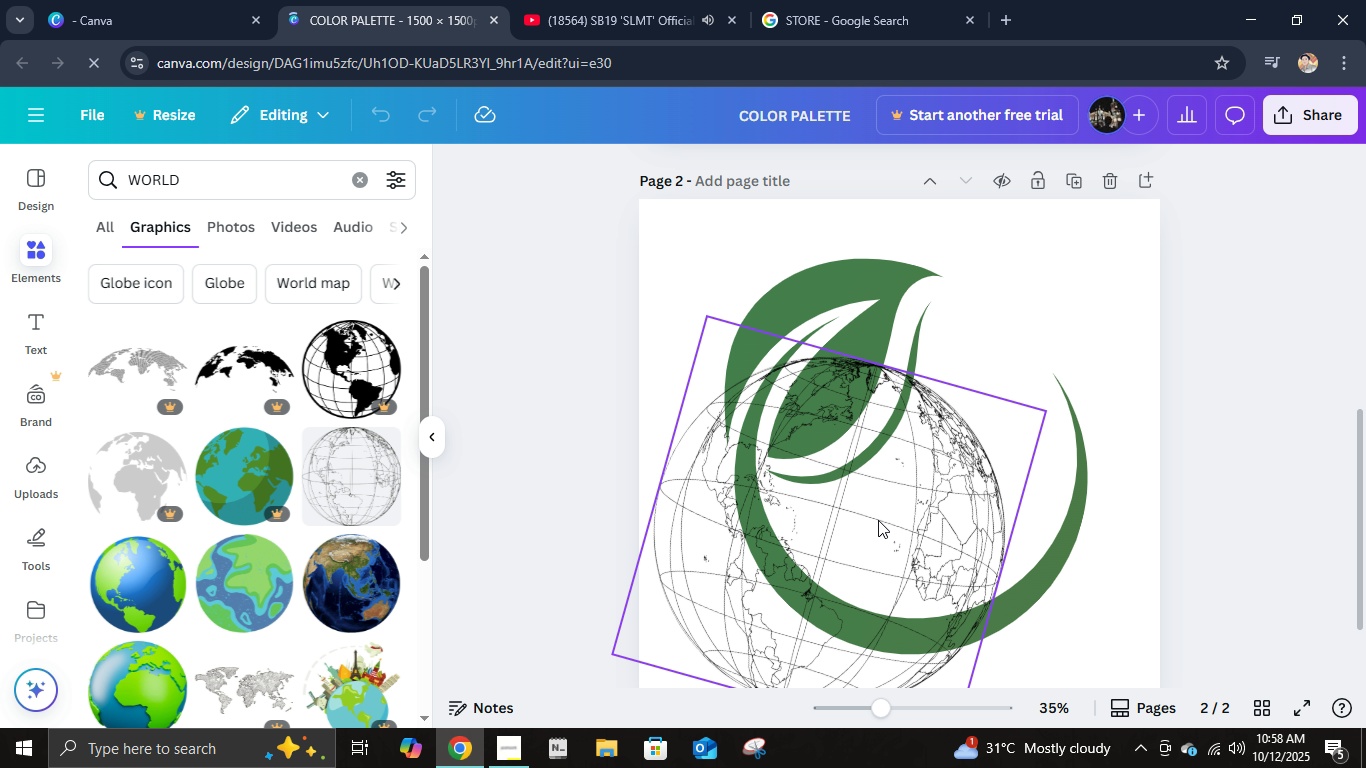 
triple_click([878, 520])
 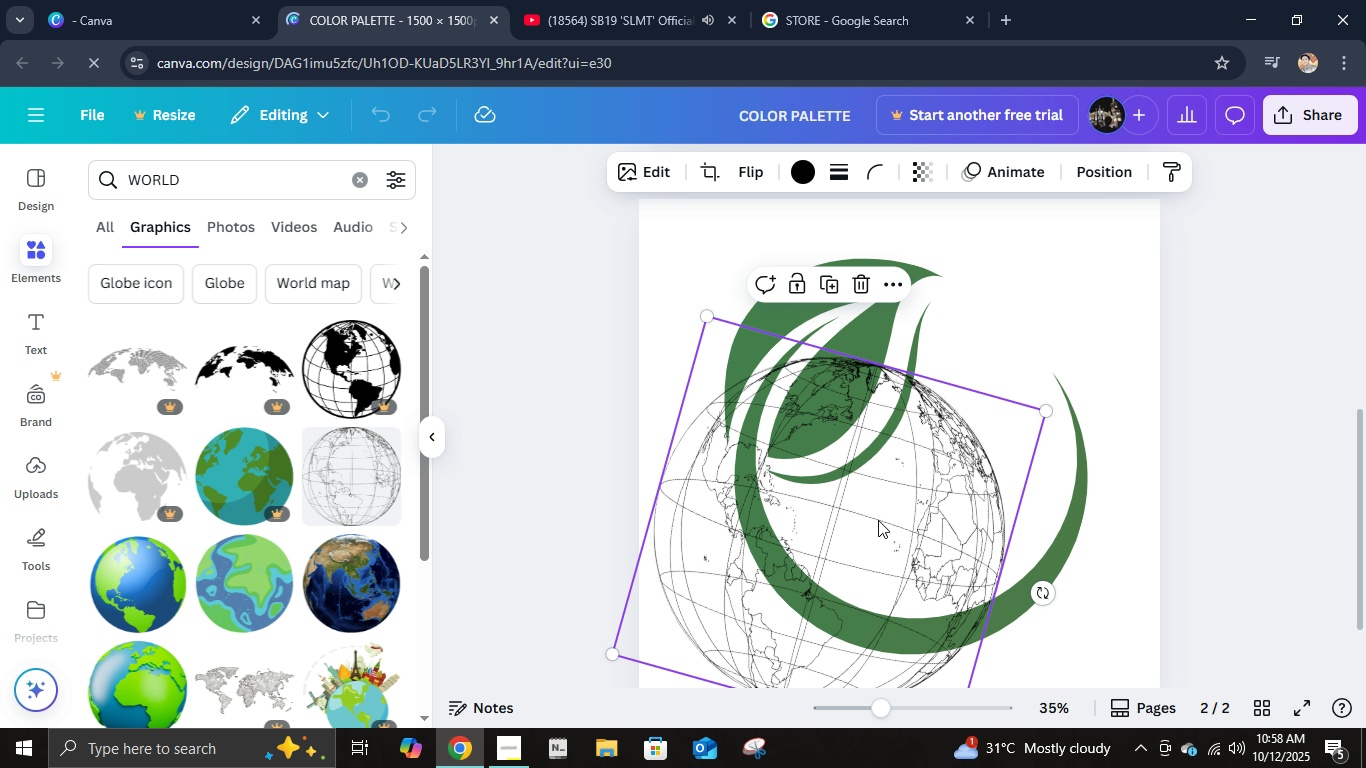 
hold_key(key=ArrowUp, duration=0.6)
 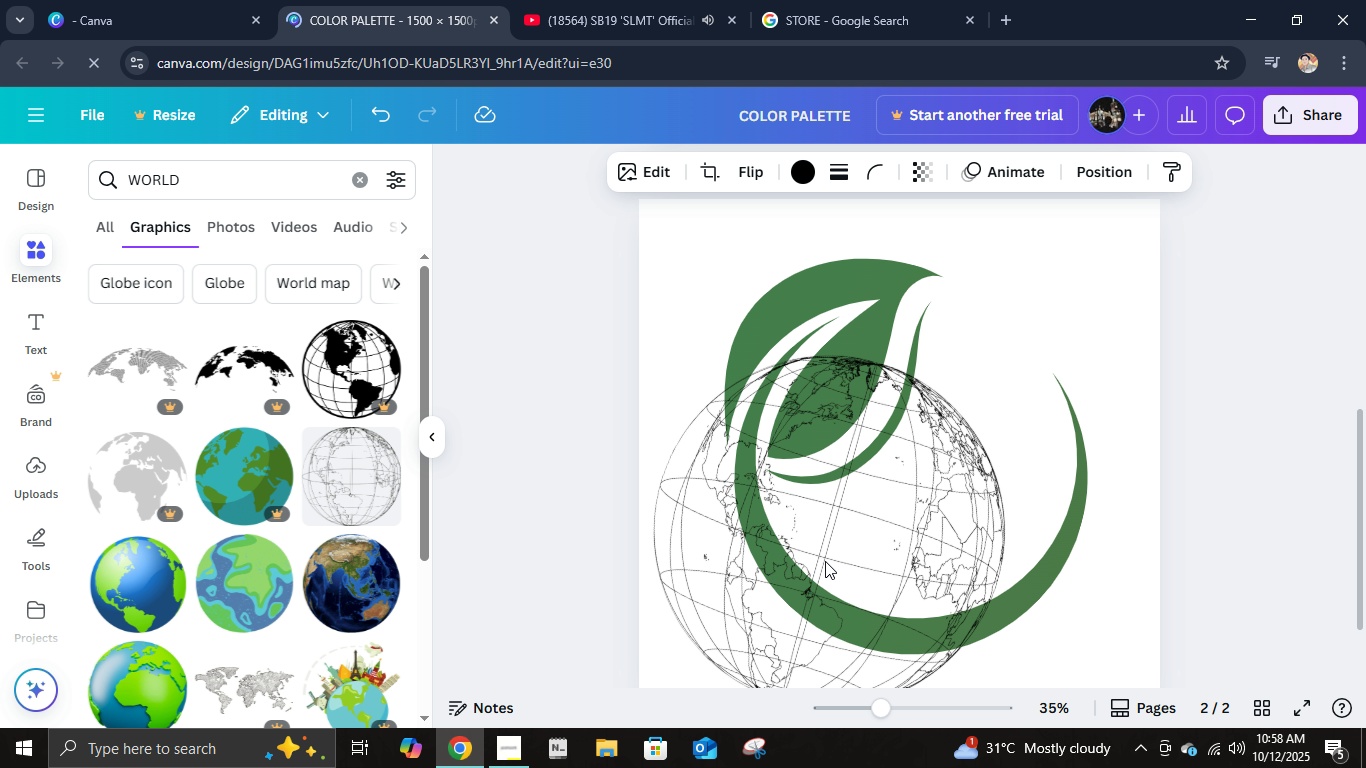 
left_click_drag(start_coordinate=[825, 561], to_coordinate=[897, 503])
 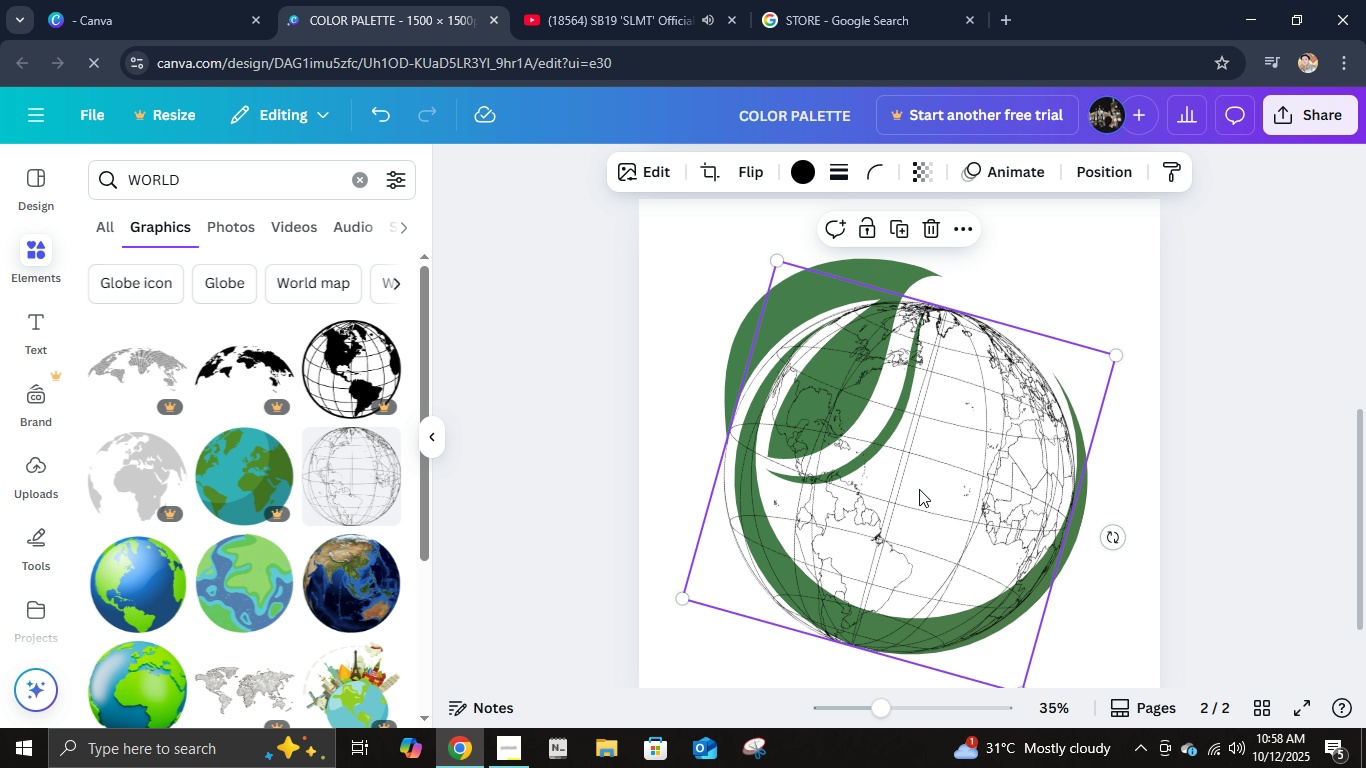 
hold_key(key=ArrowRight, duration=1.42)
 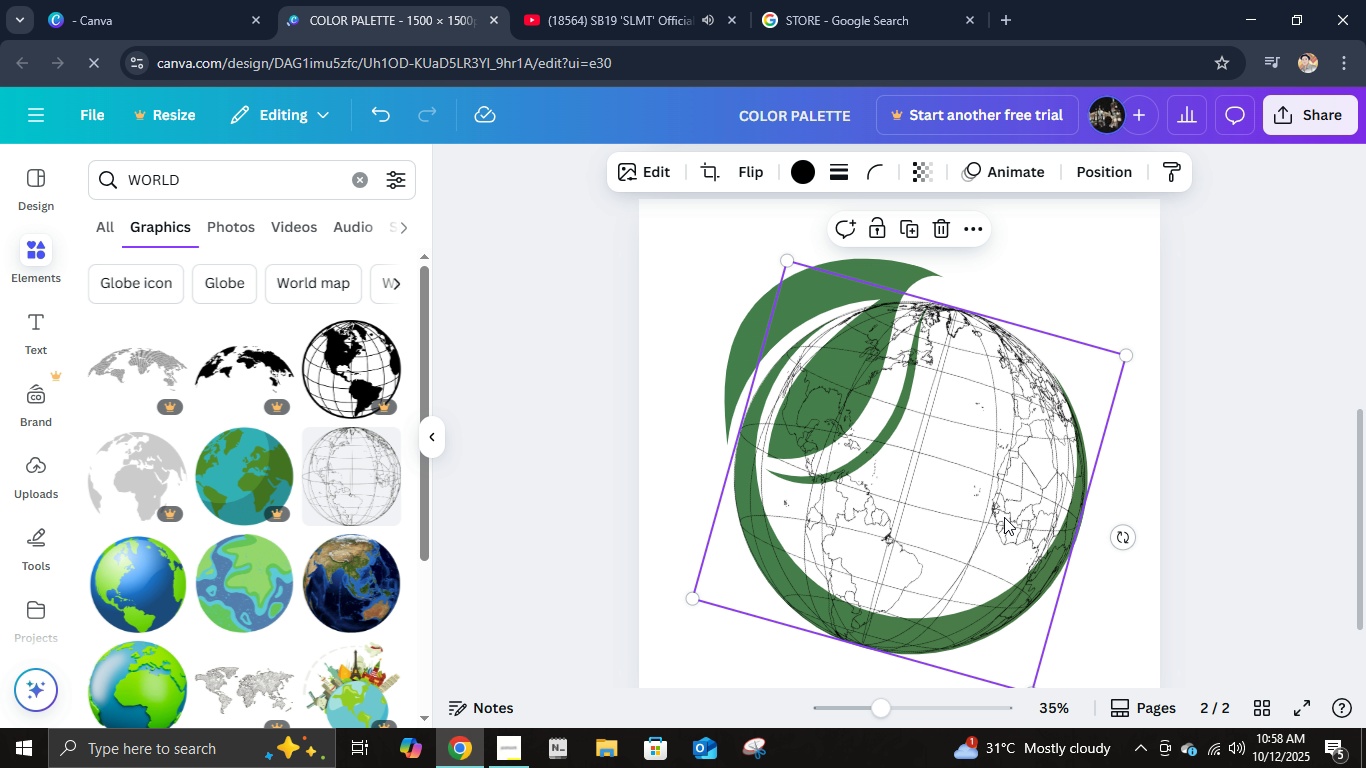 
hold_key(key=ArrowRight, duration=0.62)
 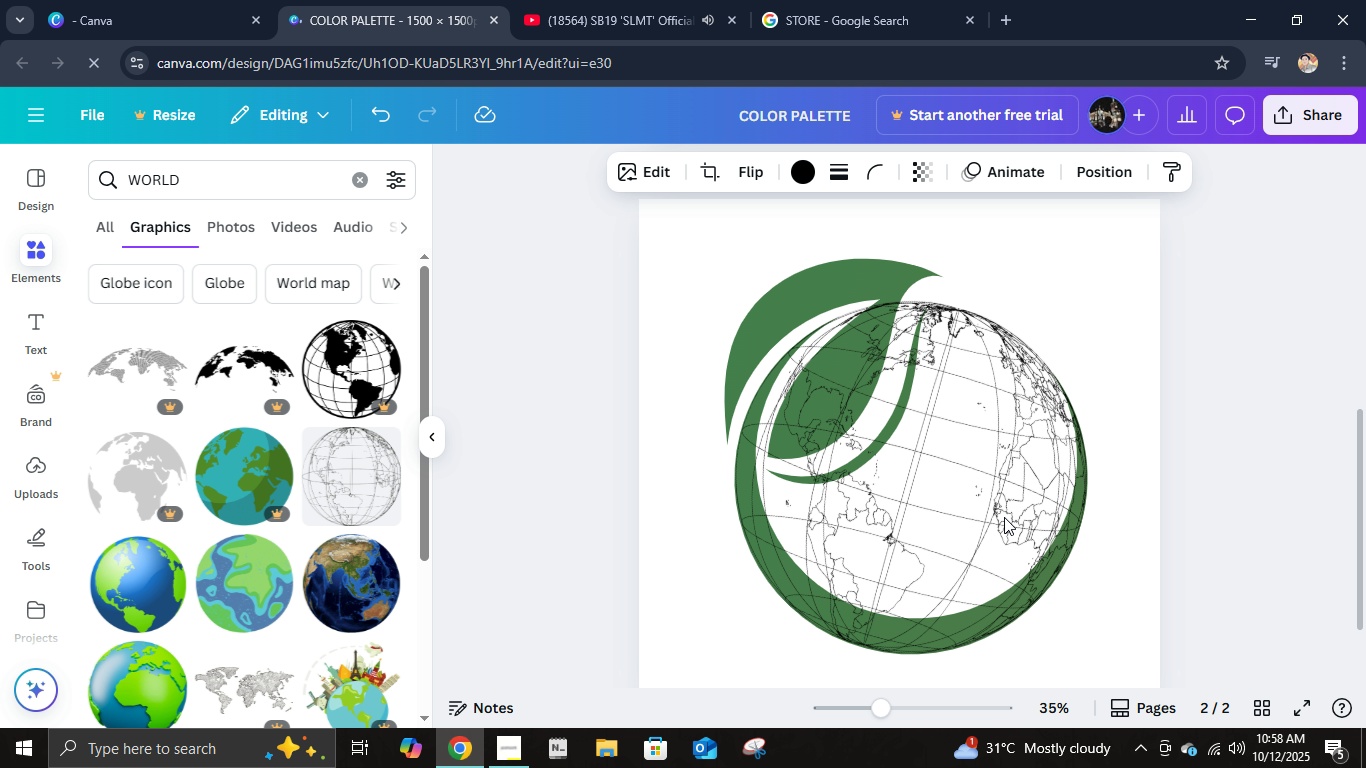 
hold_key(key=ArrowLeft, duration=0.31)
 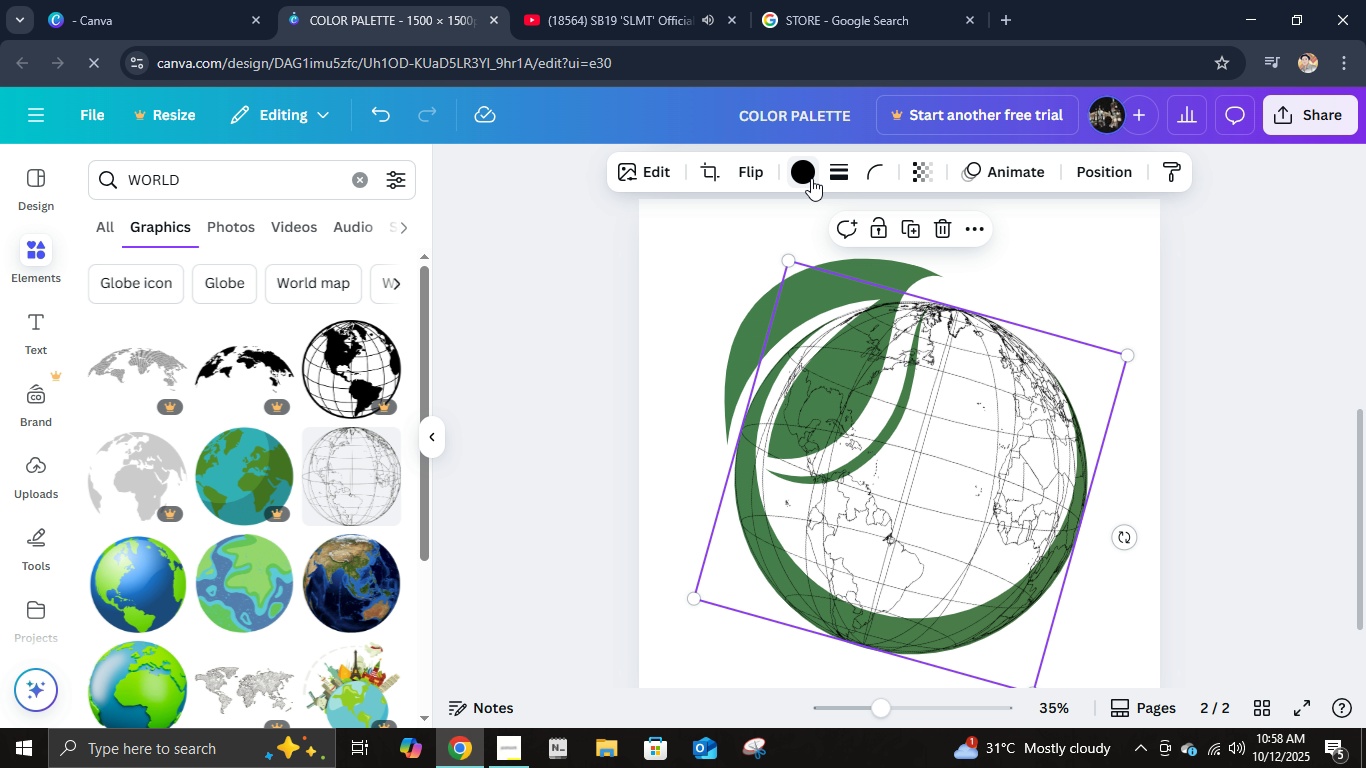 
left_click([811, 178])
 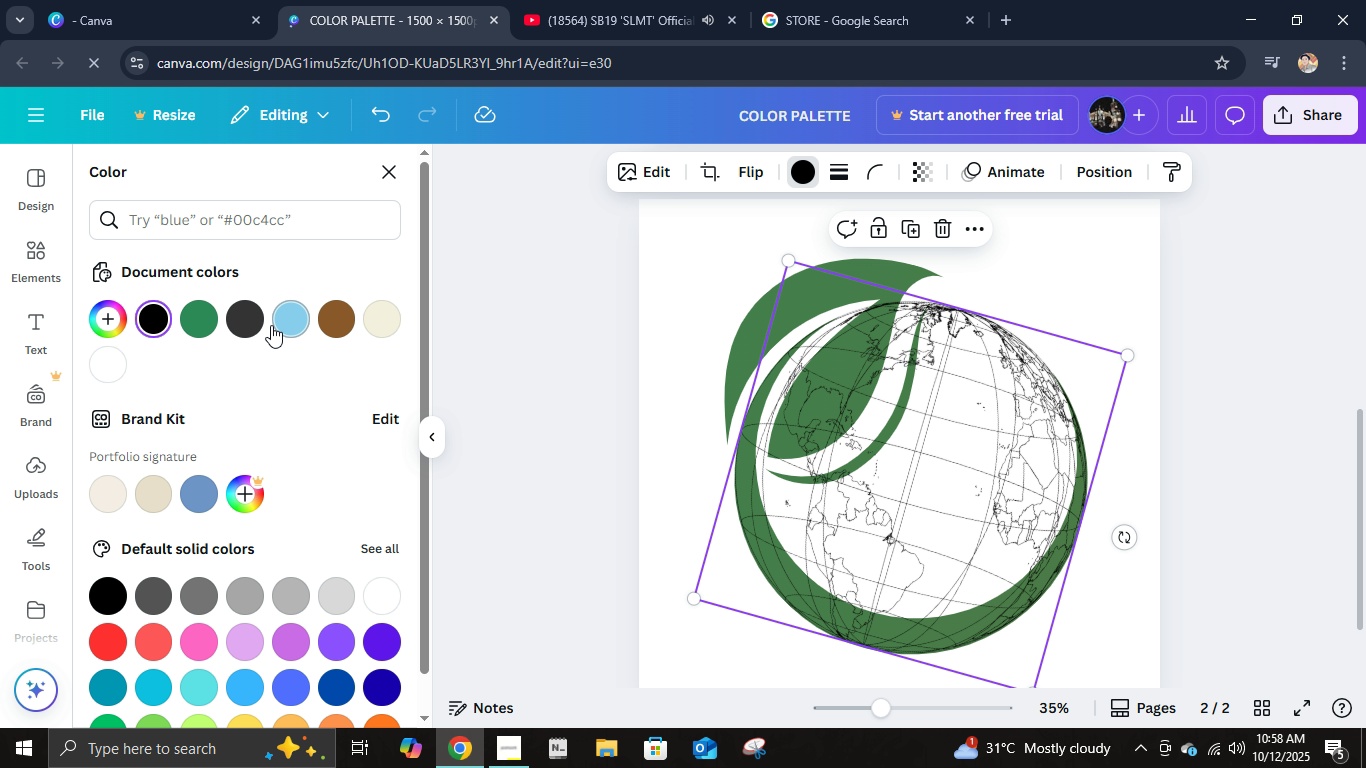 
left_click([225, 320])
 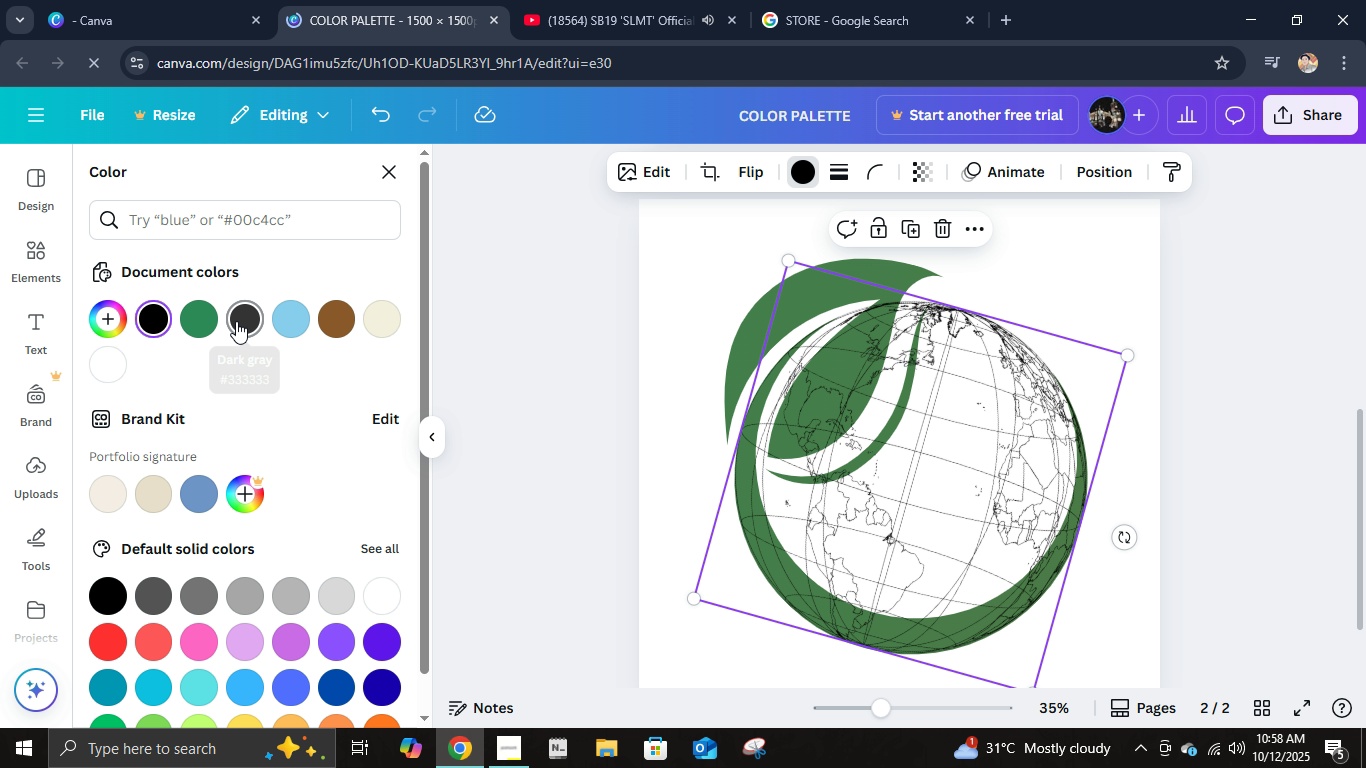 
left_click([236, 321])
 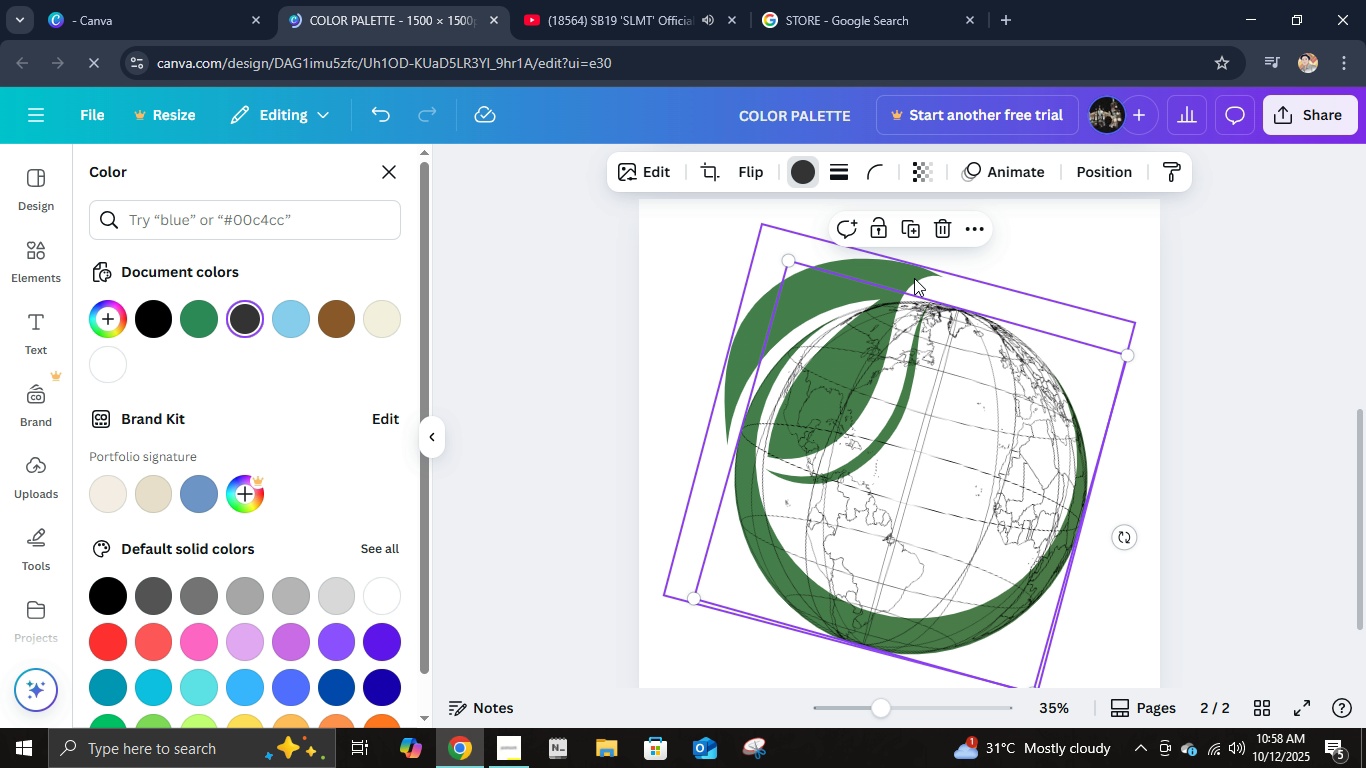 
left_click([914, 278])
 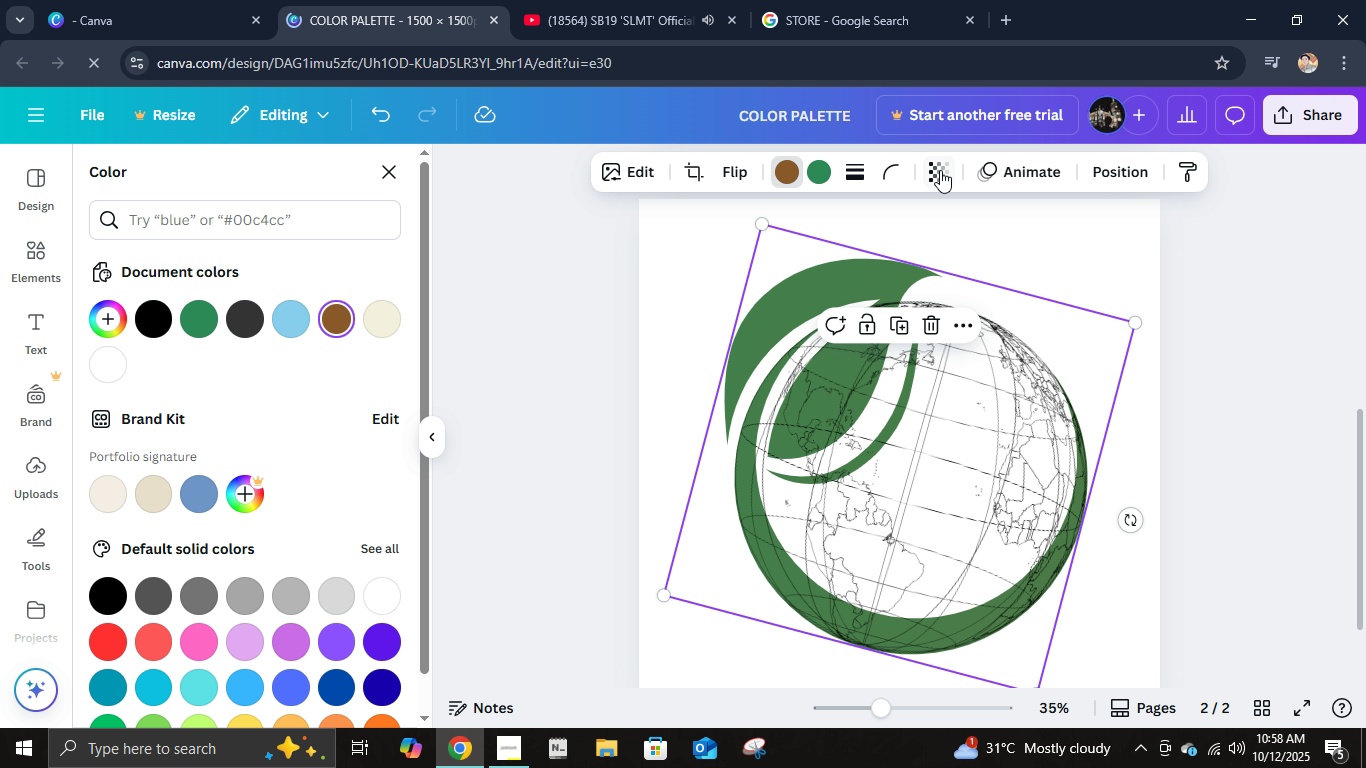 
left_click([939, 170])
 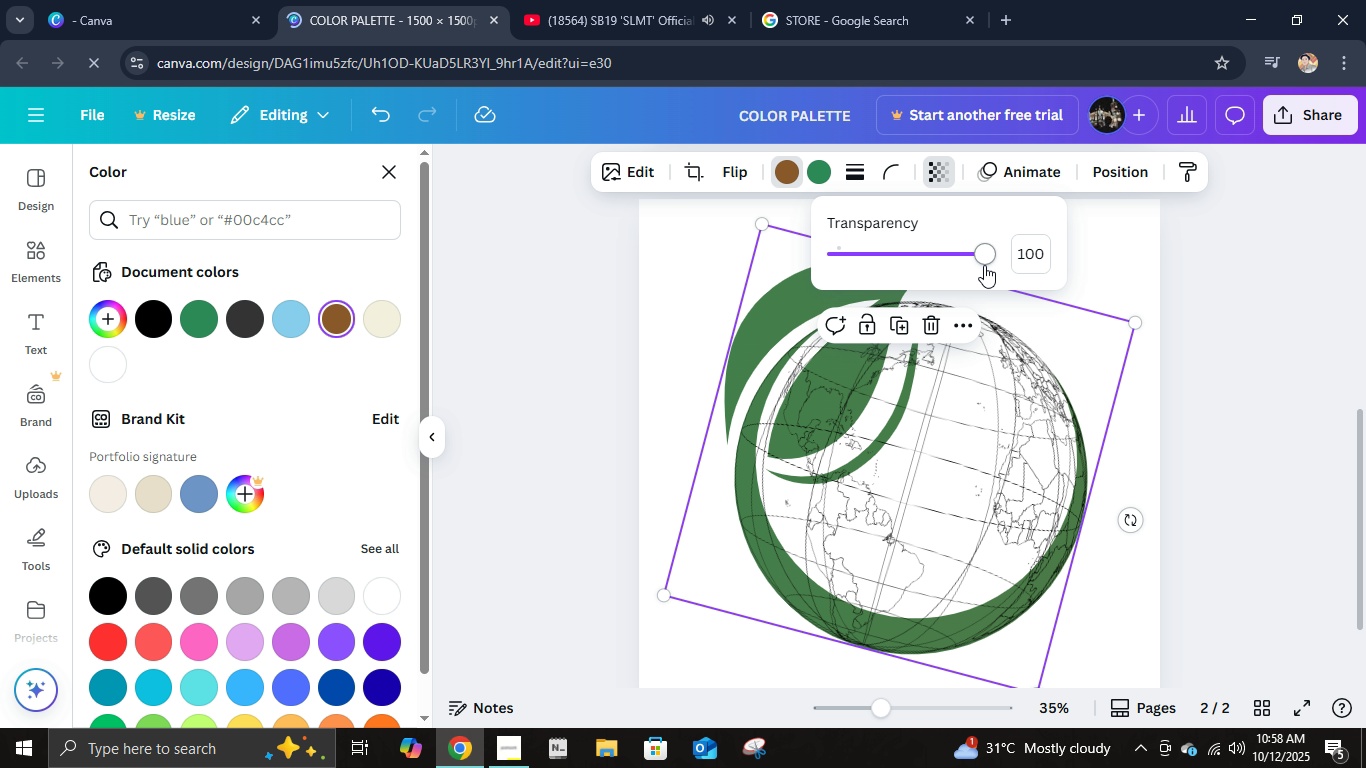 
left_click([959, 258])
 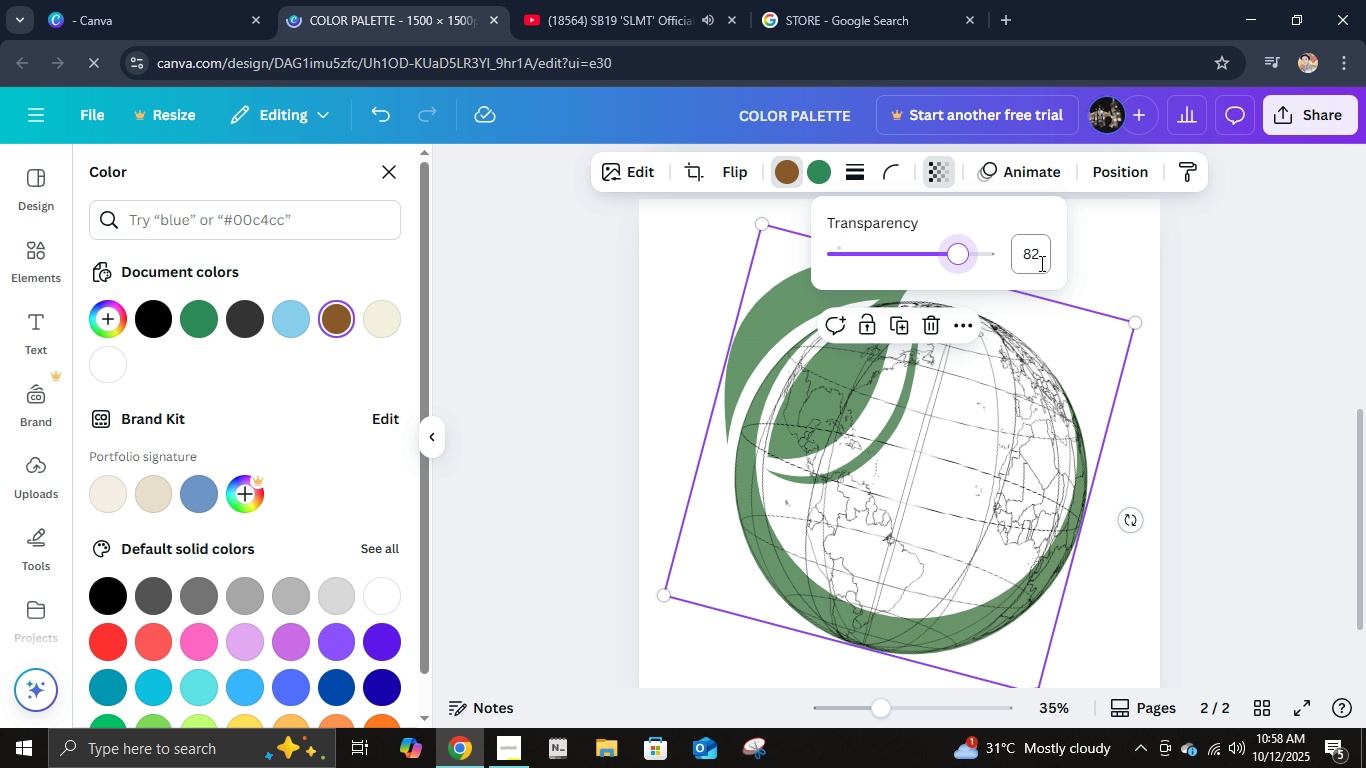 
left_click([1040, 263])
 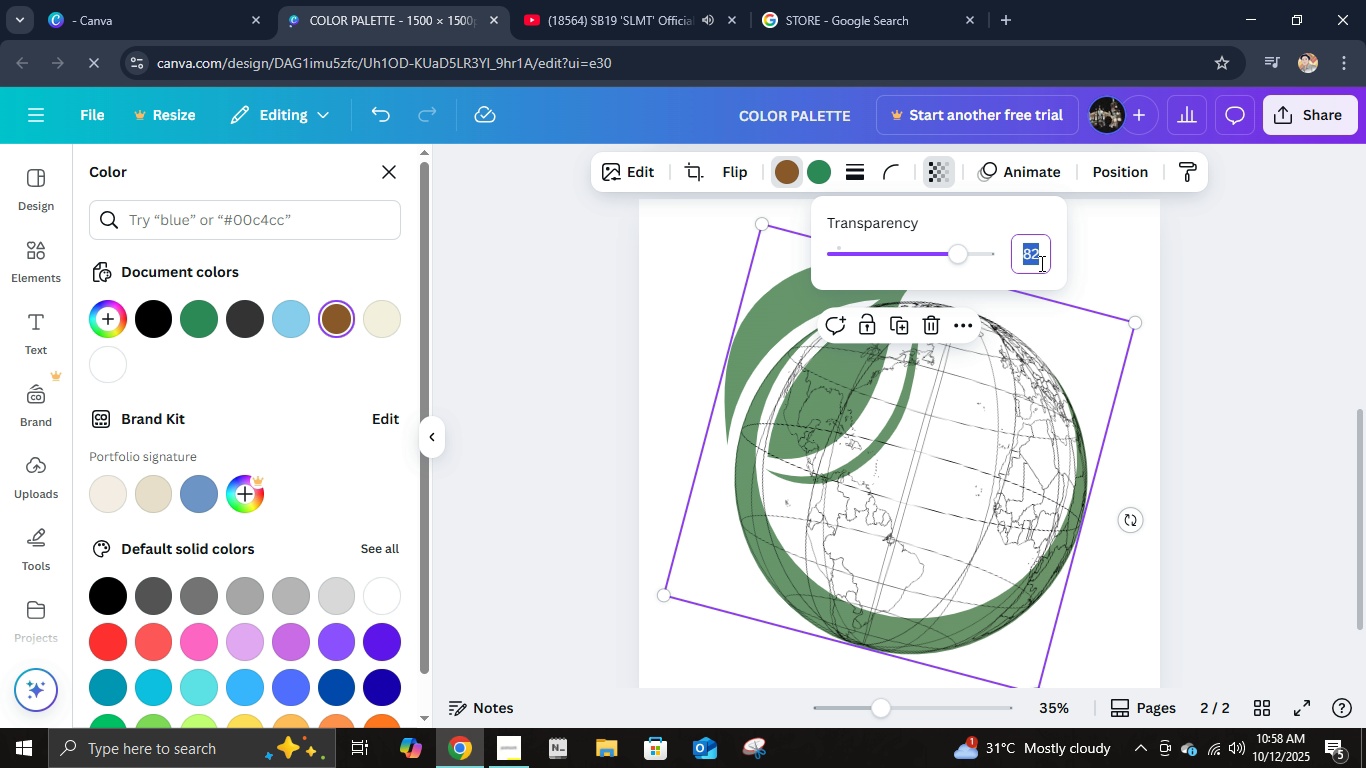 
key(Numpad9)
 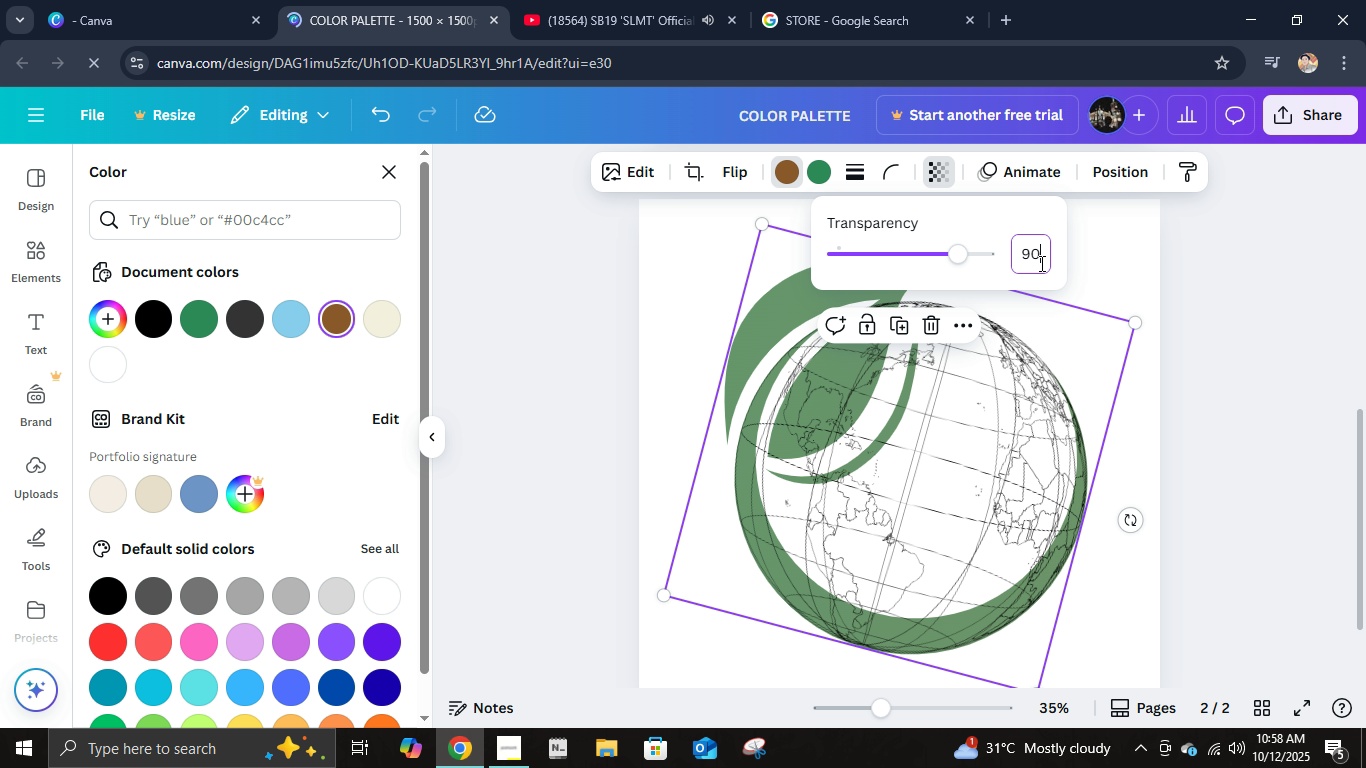 
key(Numpad0)
 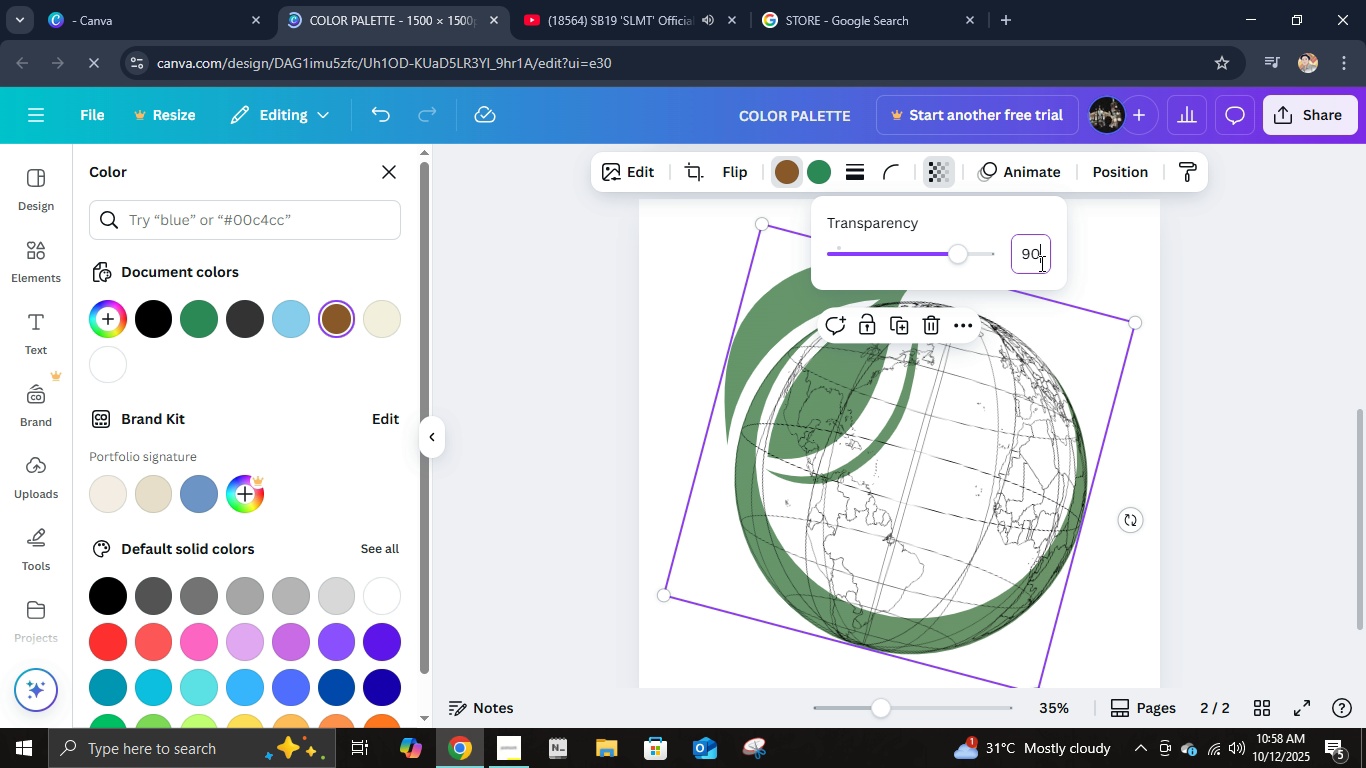 
key(NumpadEnter)
 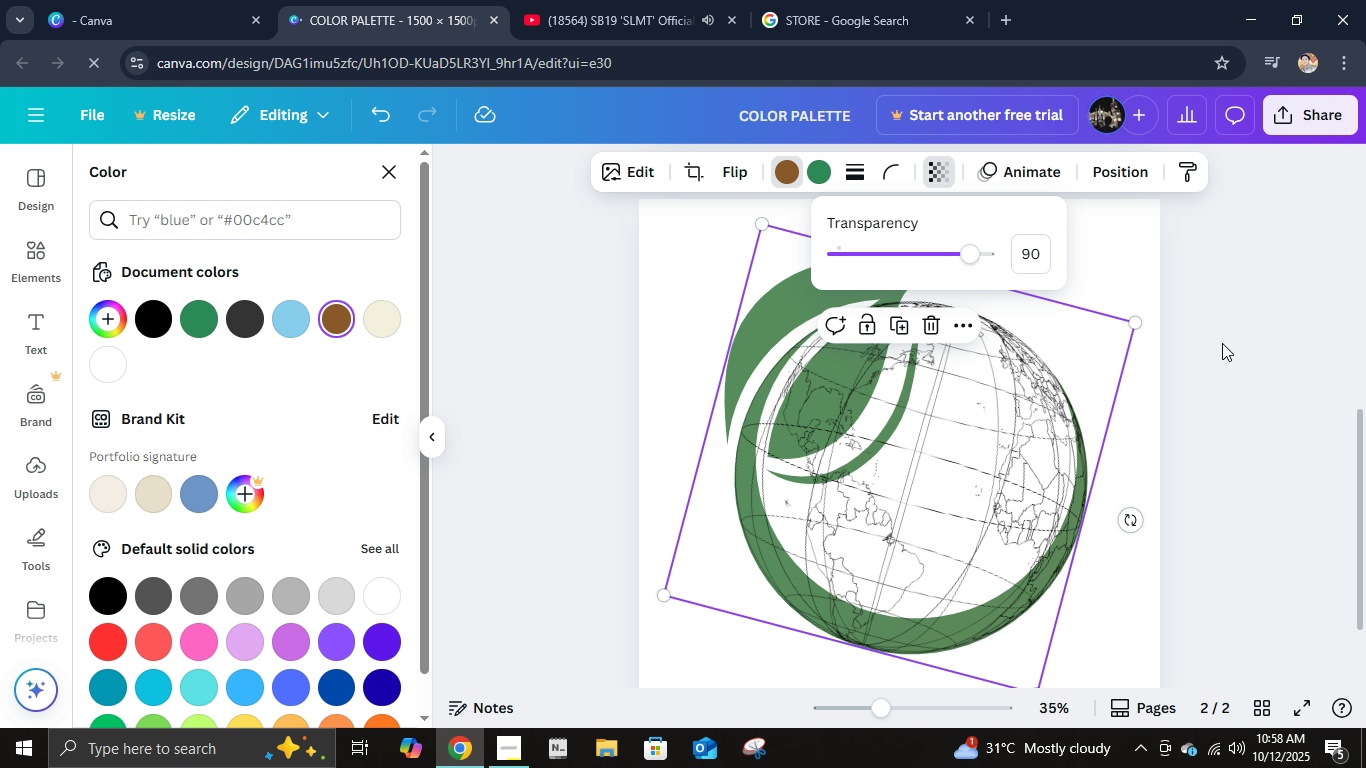 
left_click([1222, 343])
 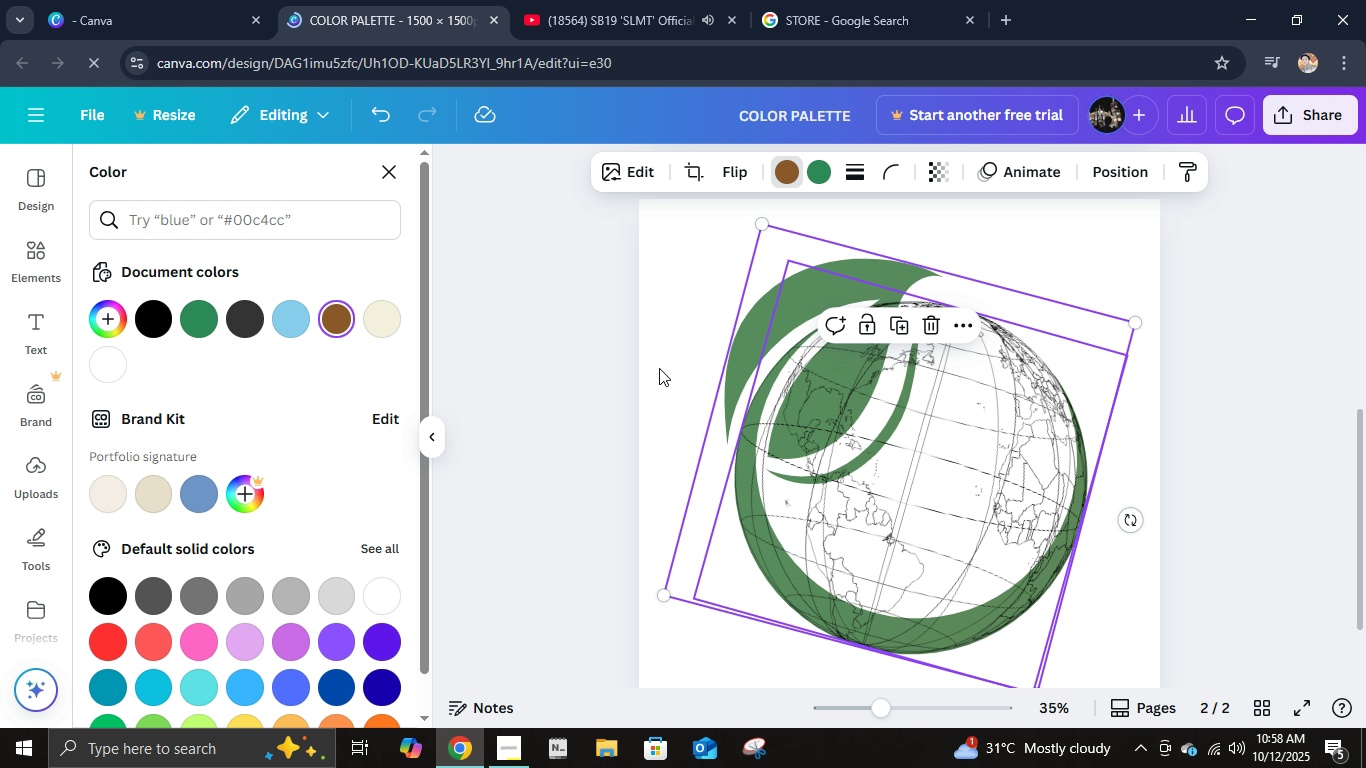 
left_click([374, 308])
 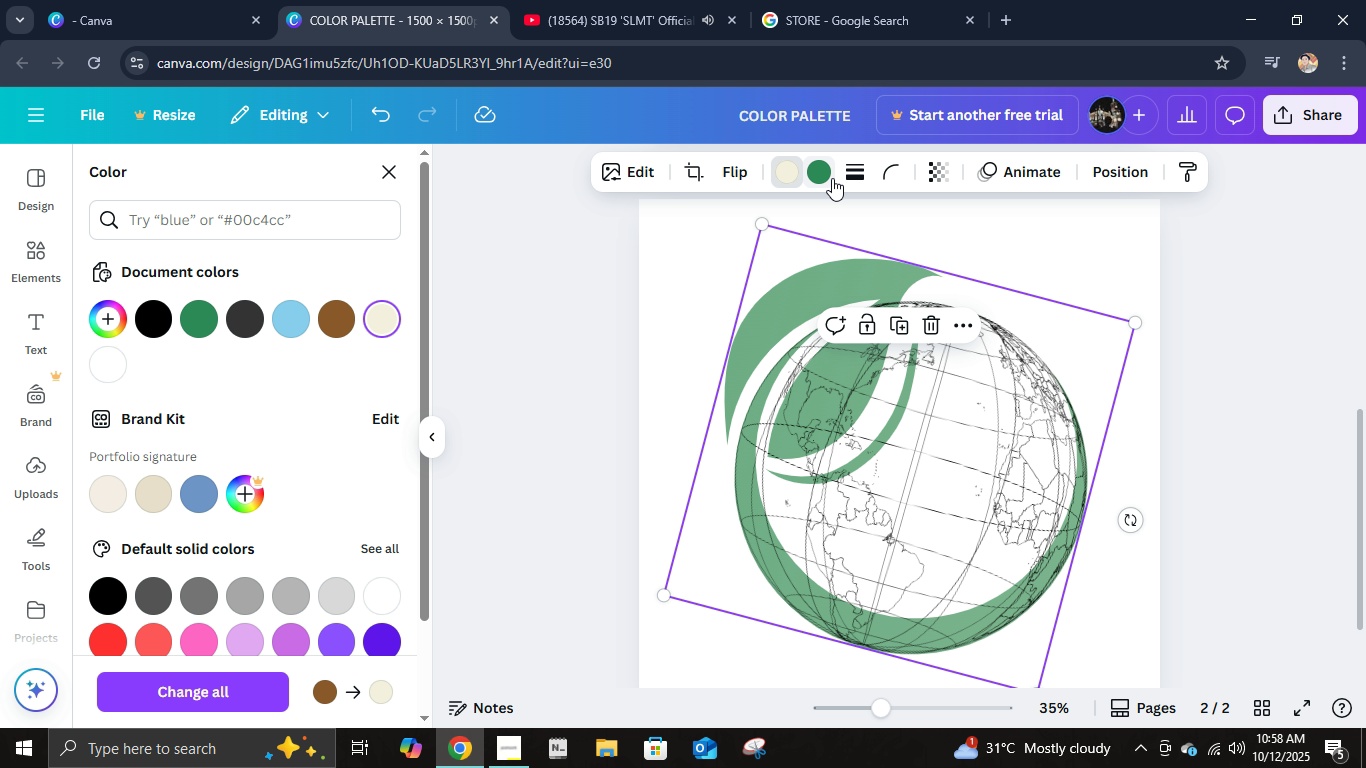 
left_click([932, 169])
 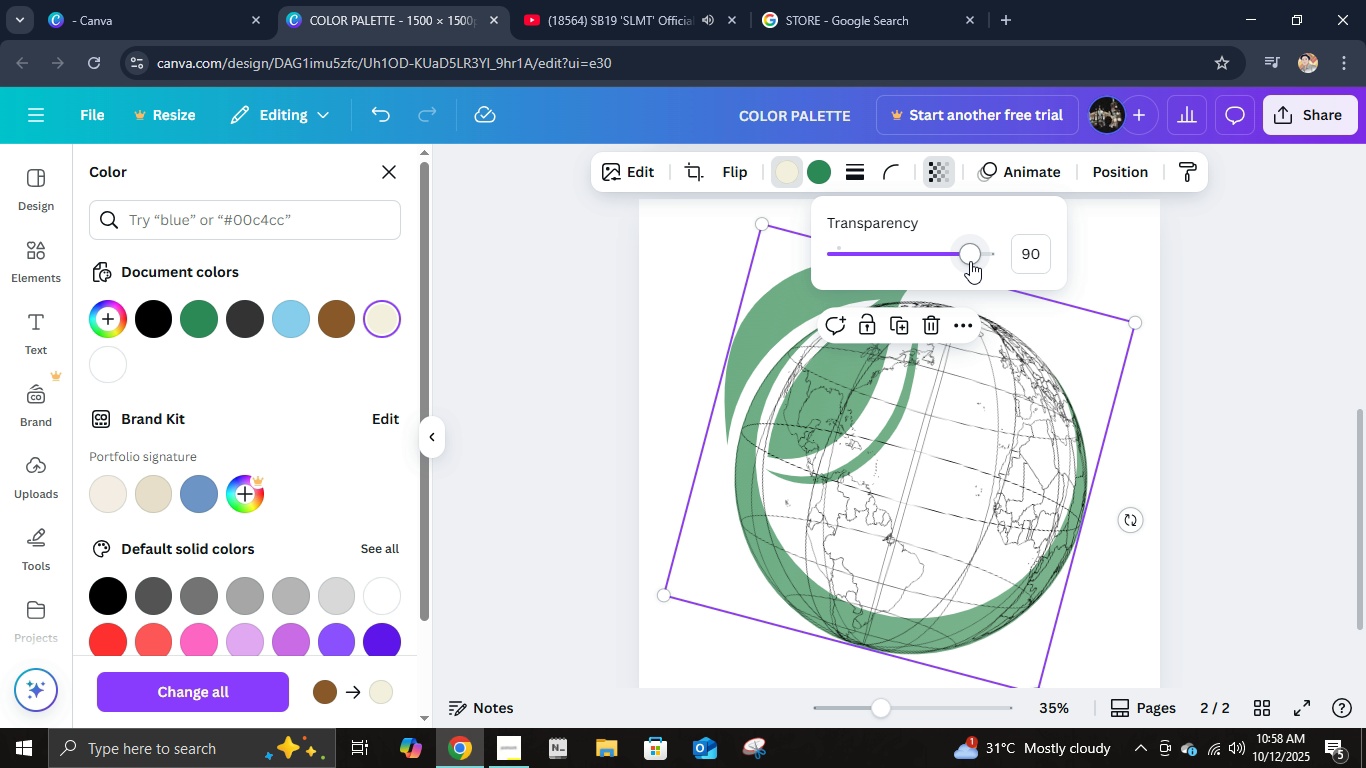 
left_click_drag(start_coordinate=[970, 261], to_coordinate=[1077, 261])
 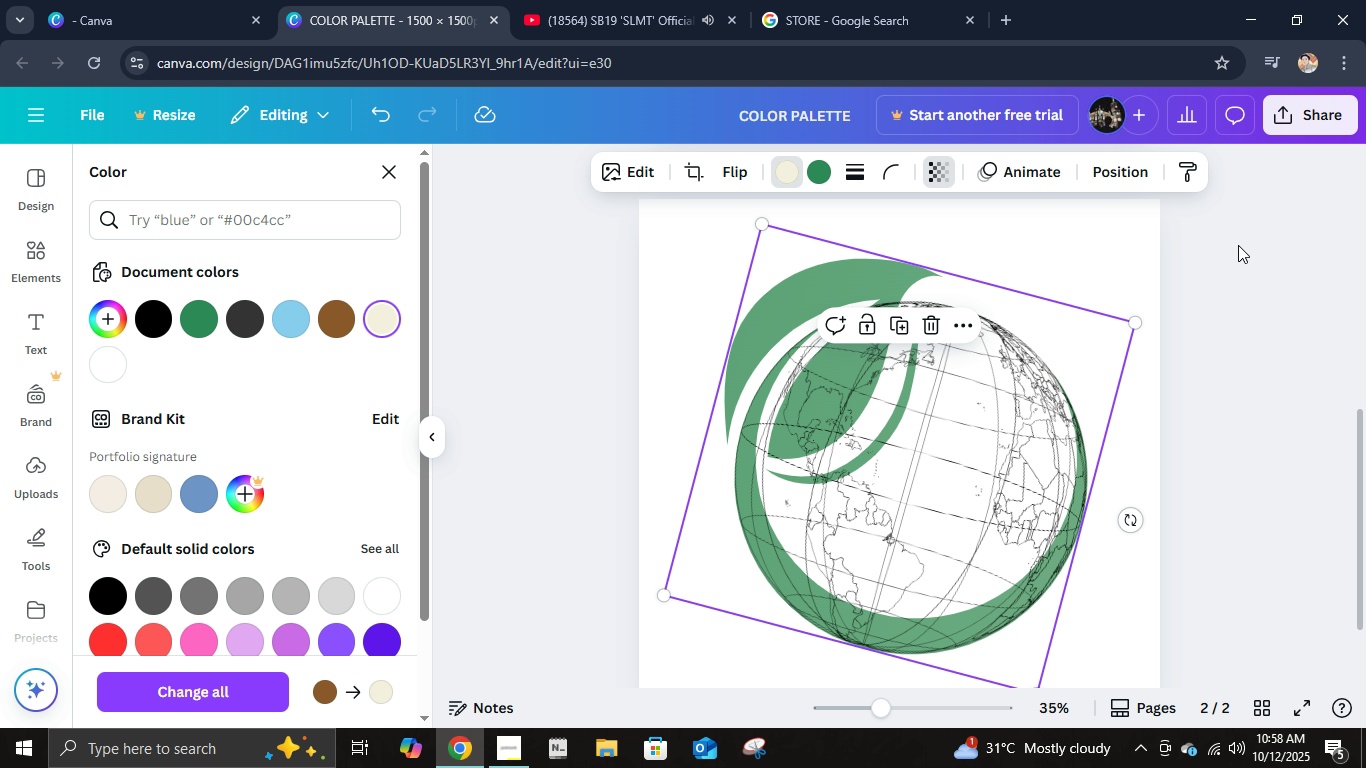 
left_click([1238, 245])
 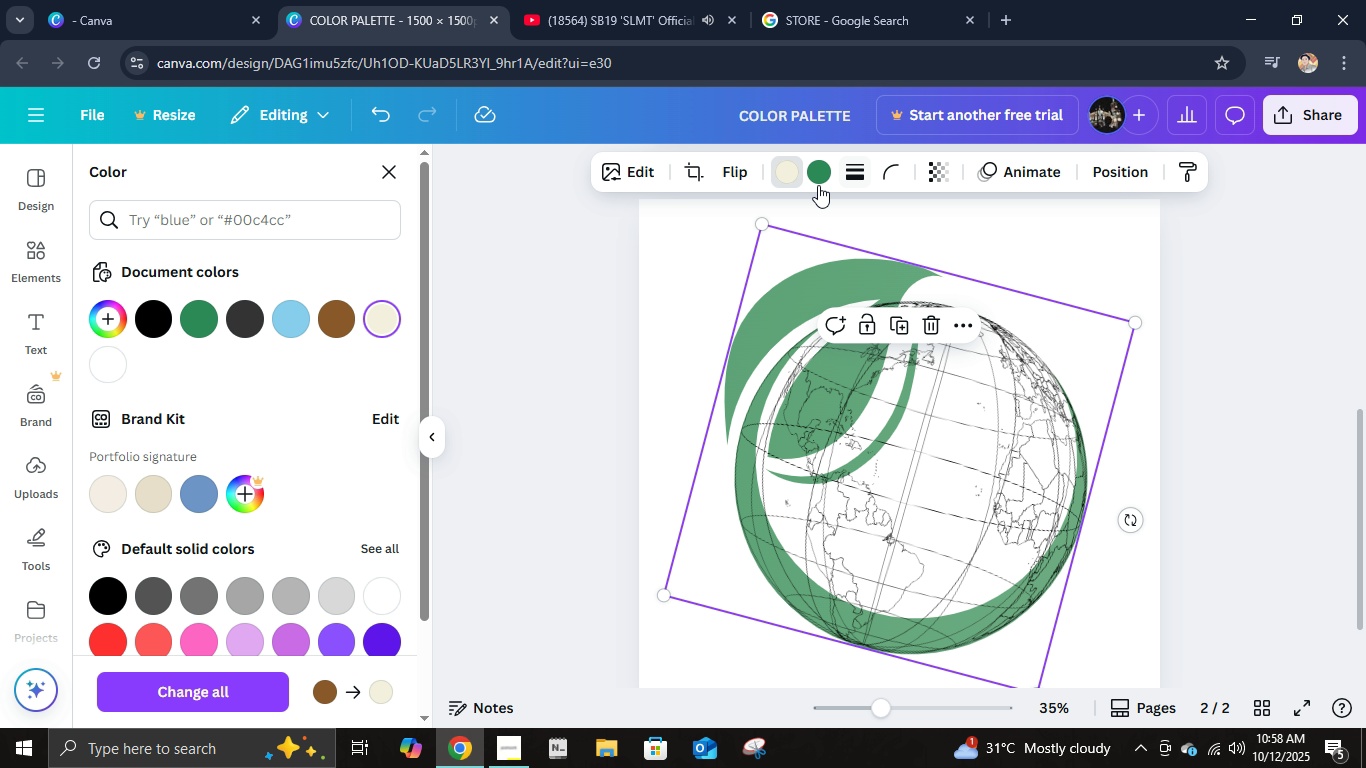 
left_click([816, 183])
 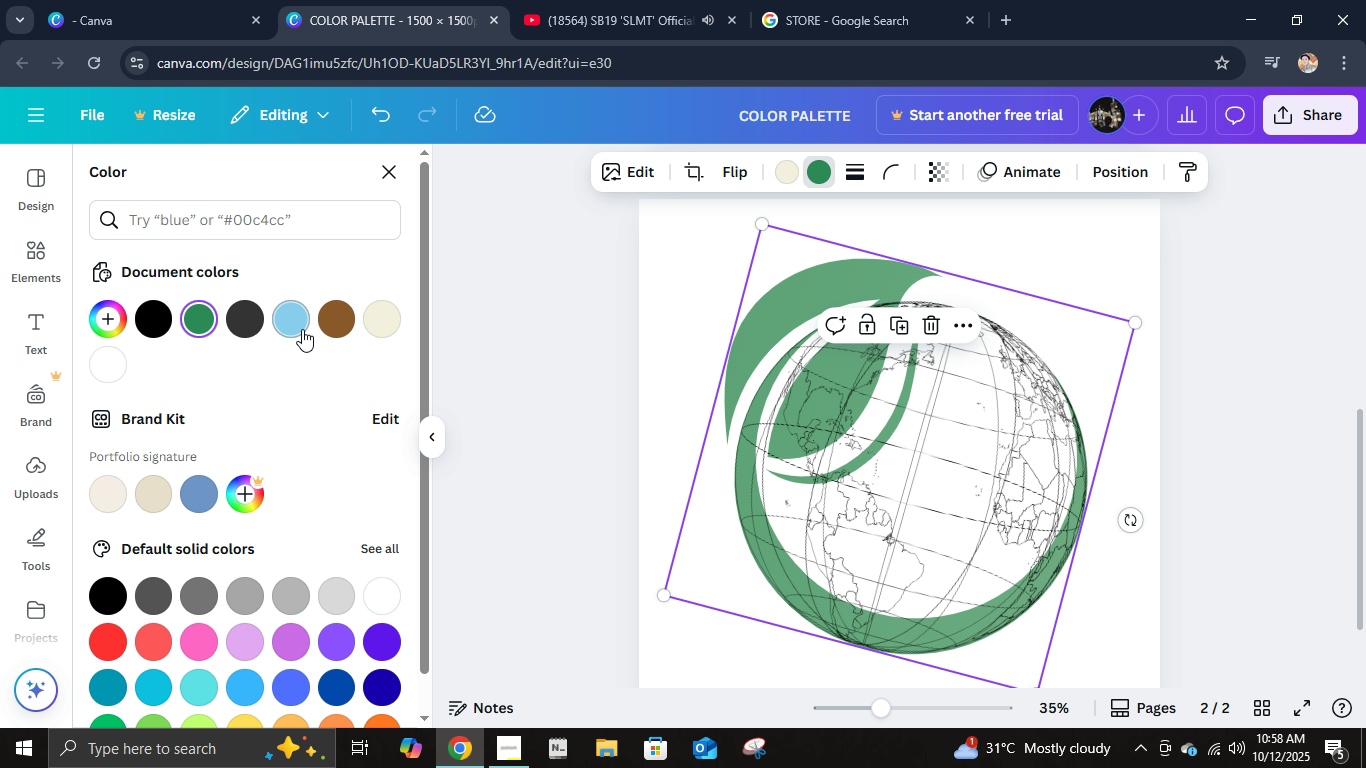 
left_click([332, 323])
 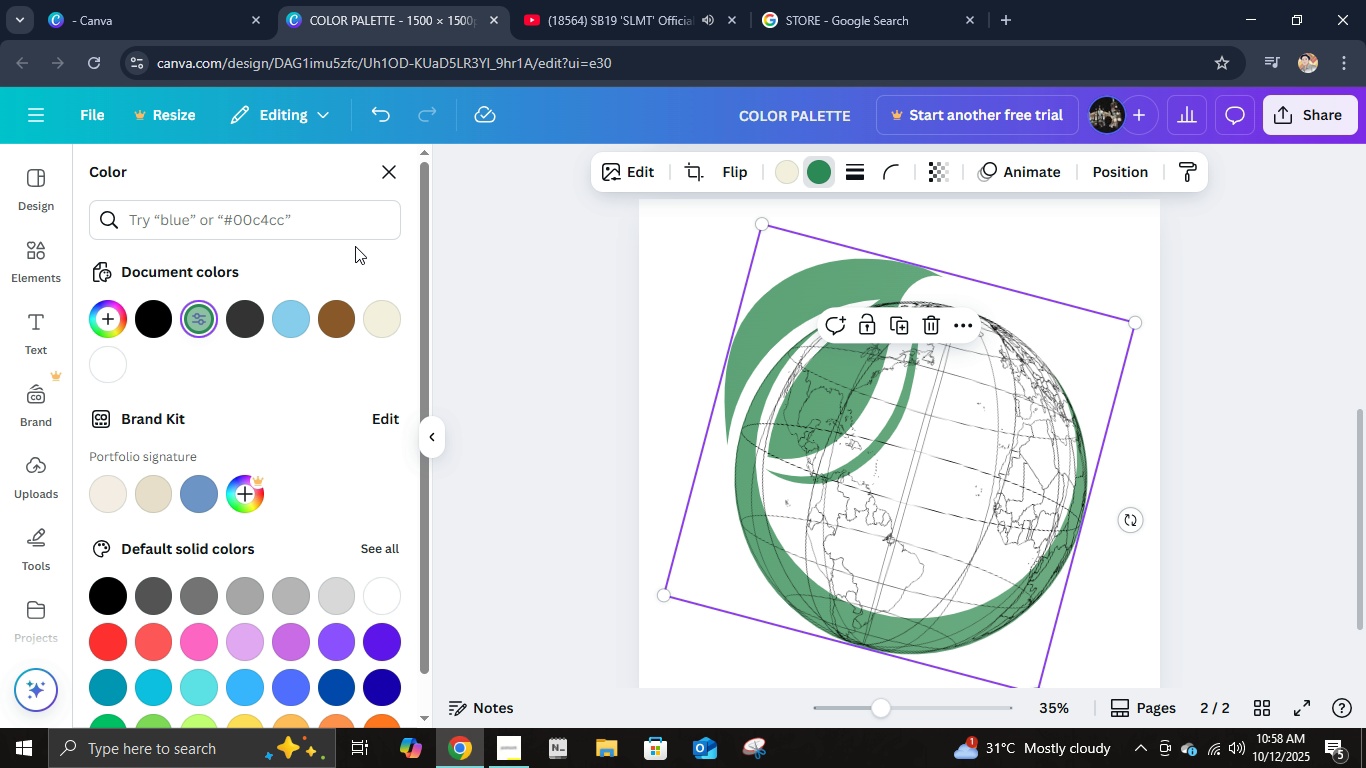 
left_click([384, 178])
 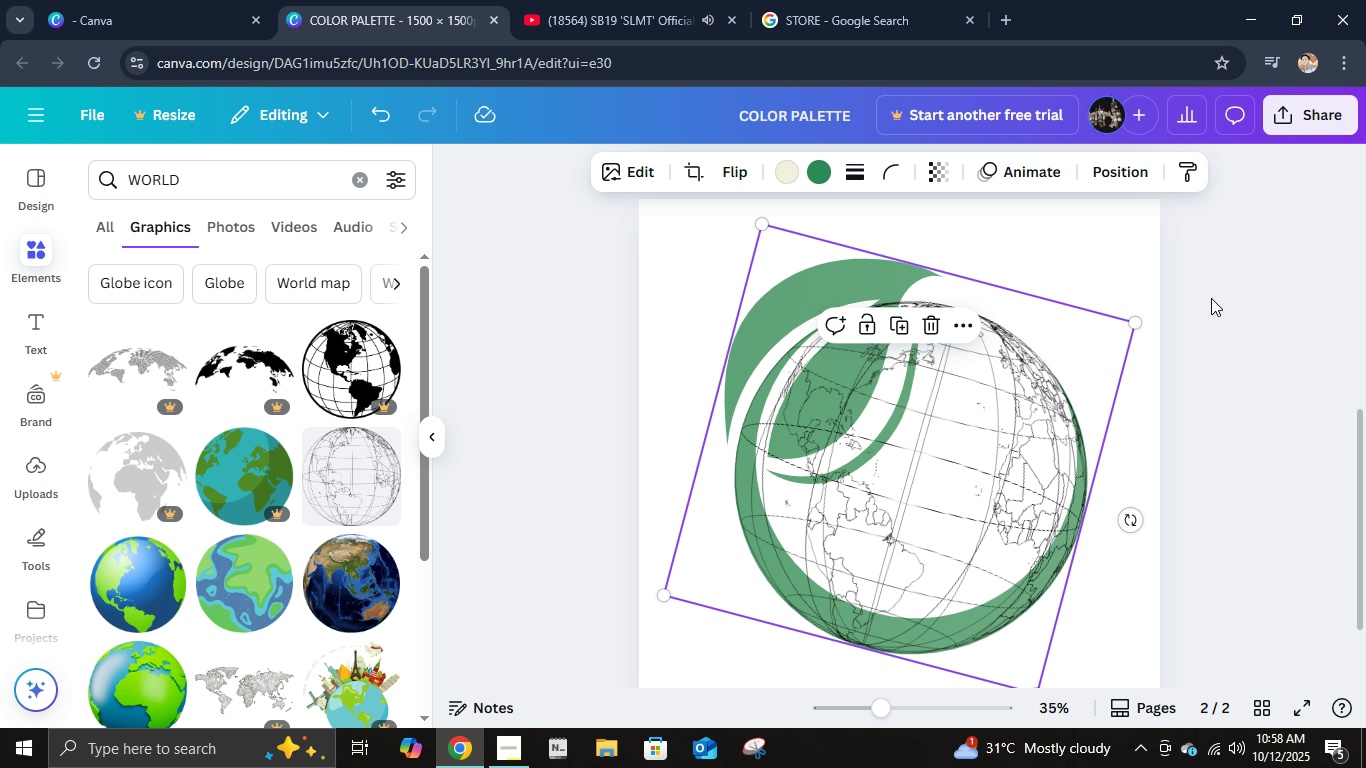 
left_click([1213, 296])
 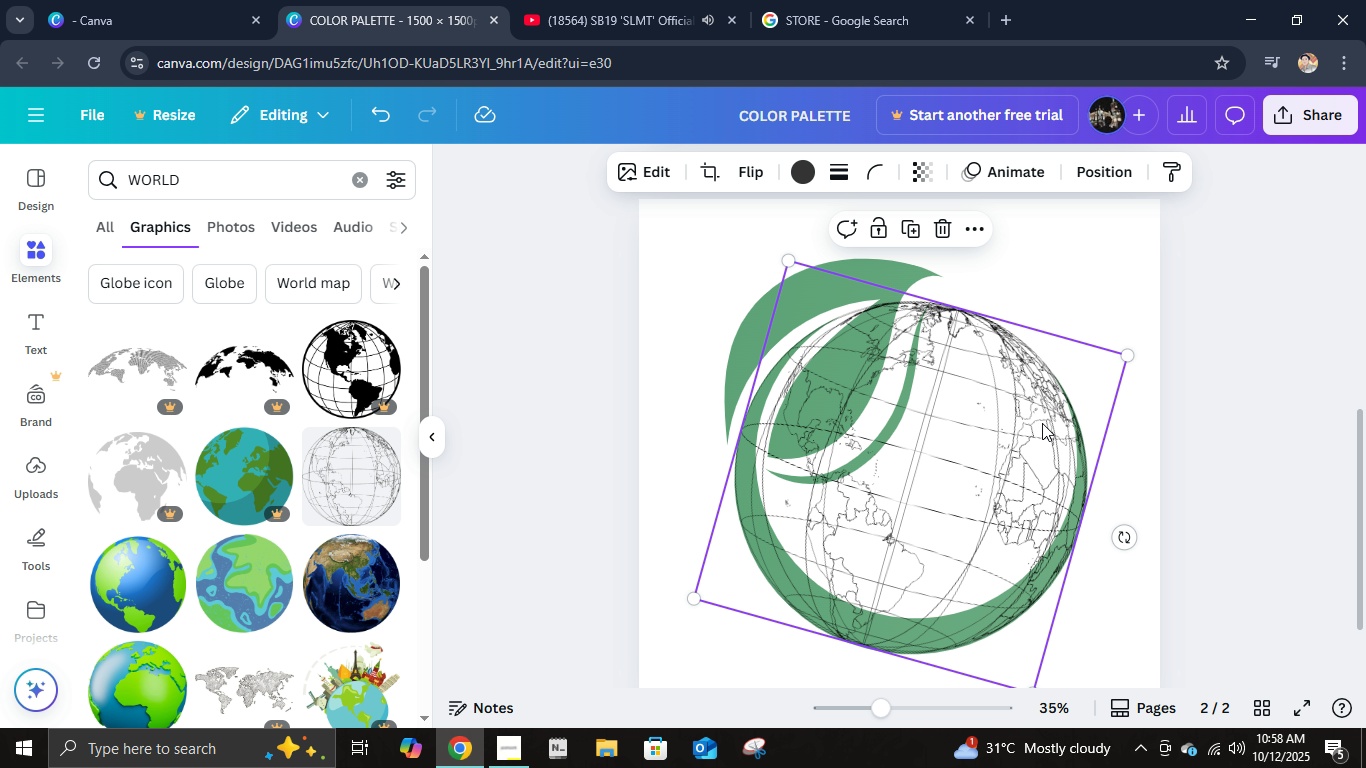 
left_click([1042, 423])
 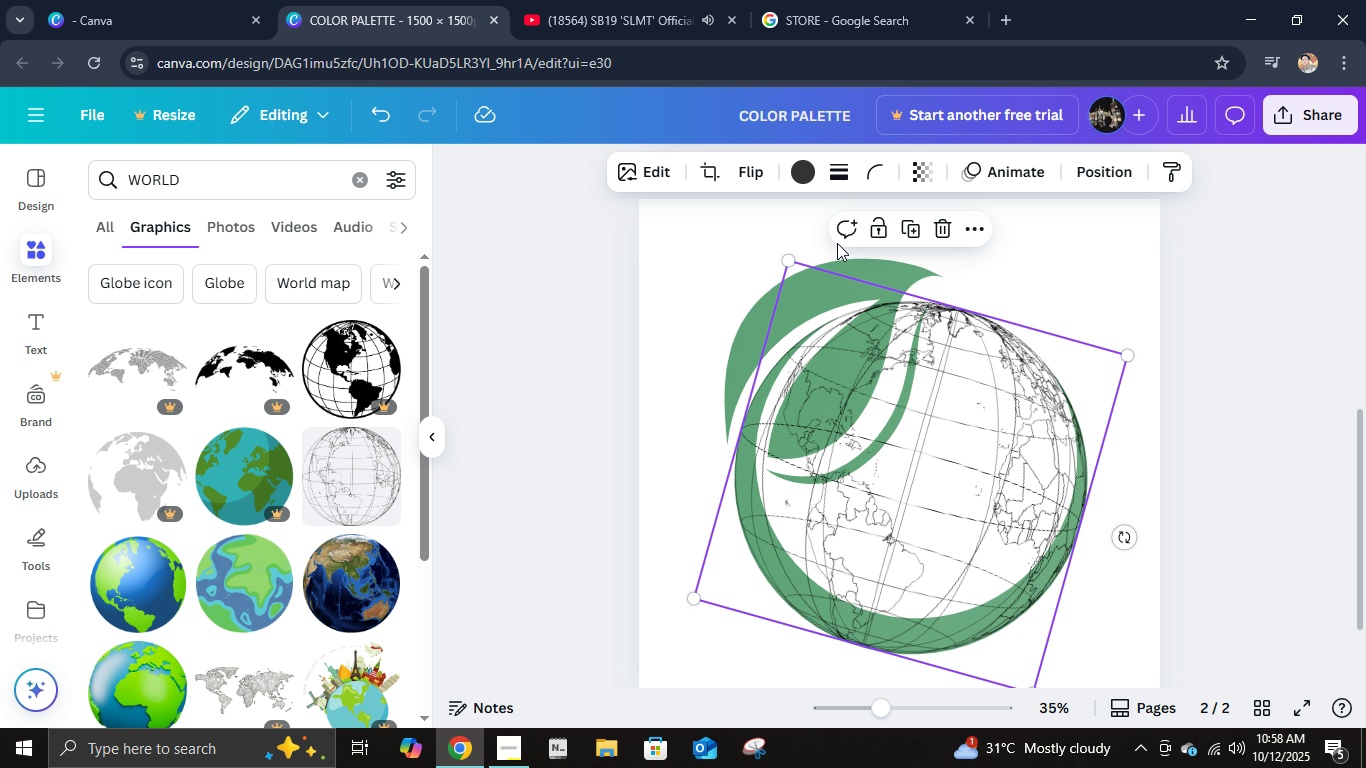 
left_click([797, 166])
 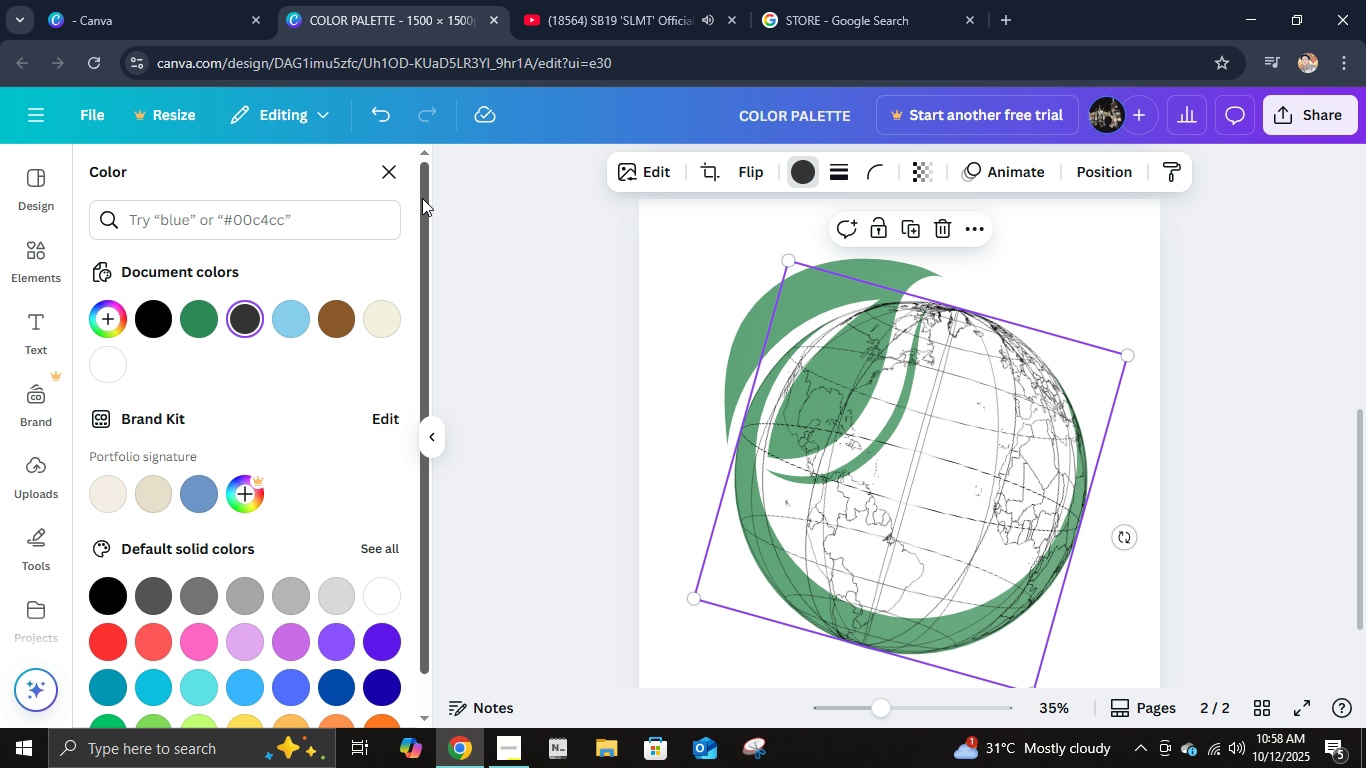 
left_click([396, 174])
 